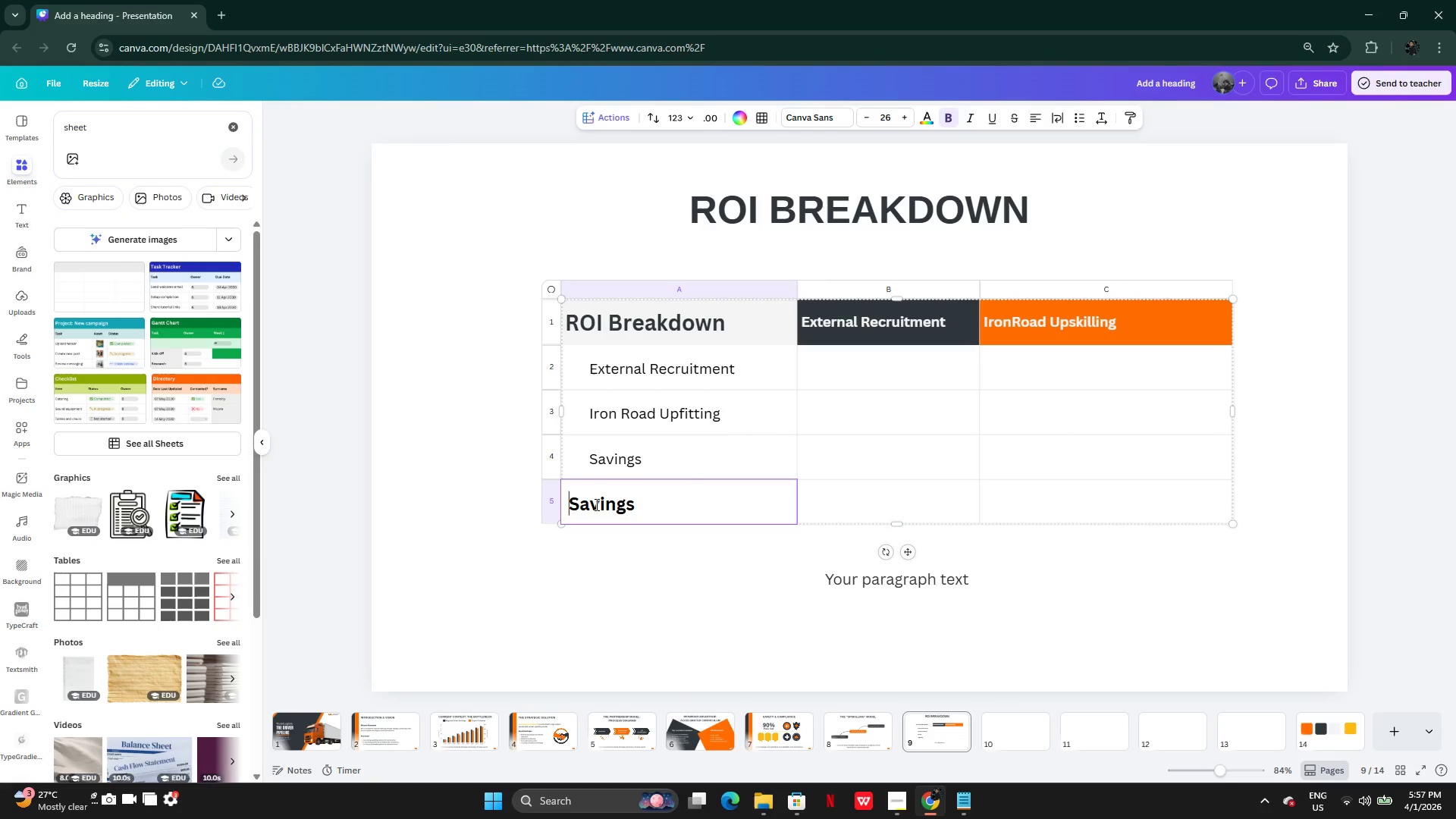 
key(Space)
 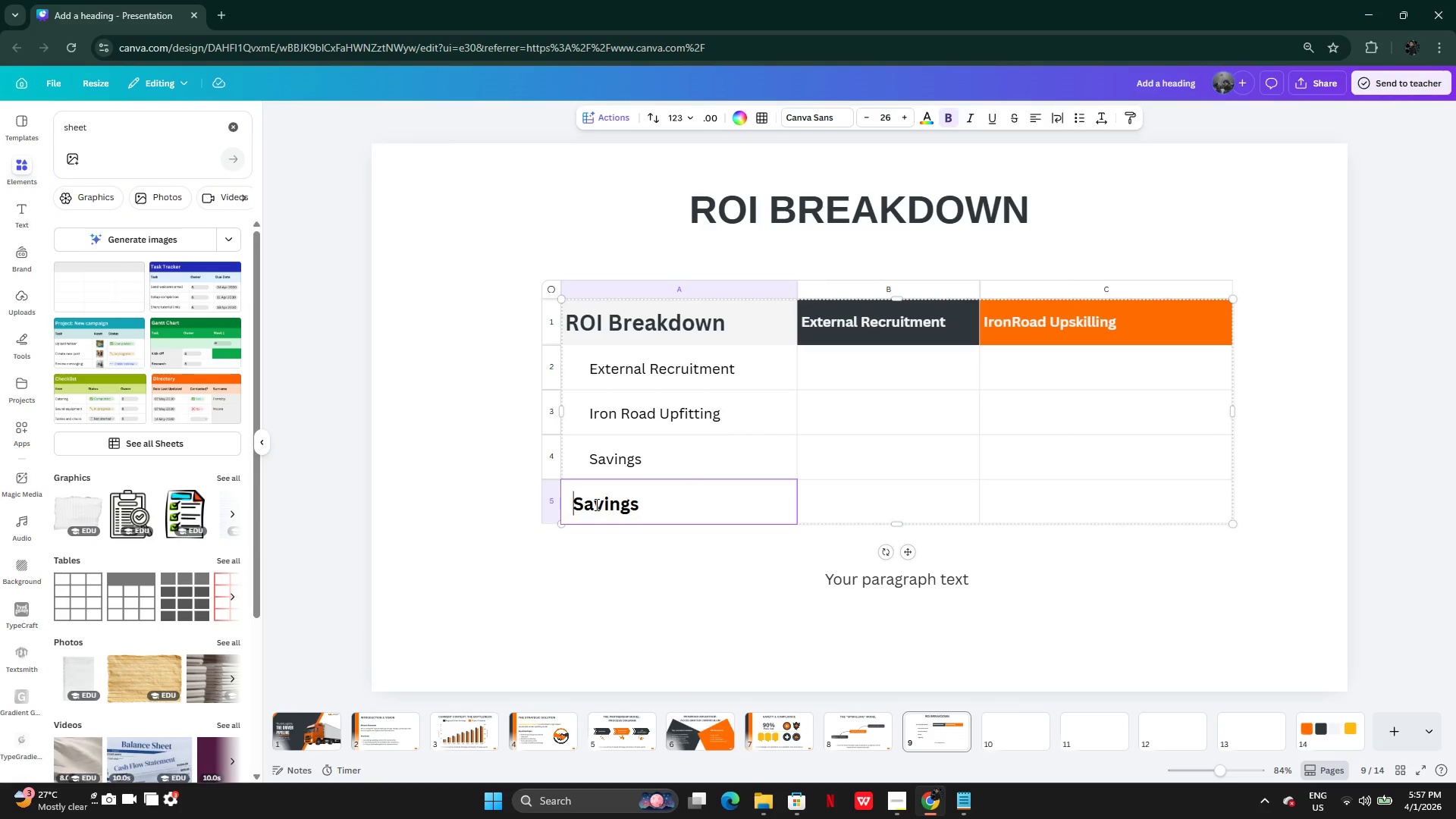 
key(Space)
 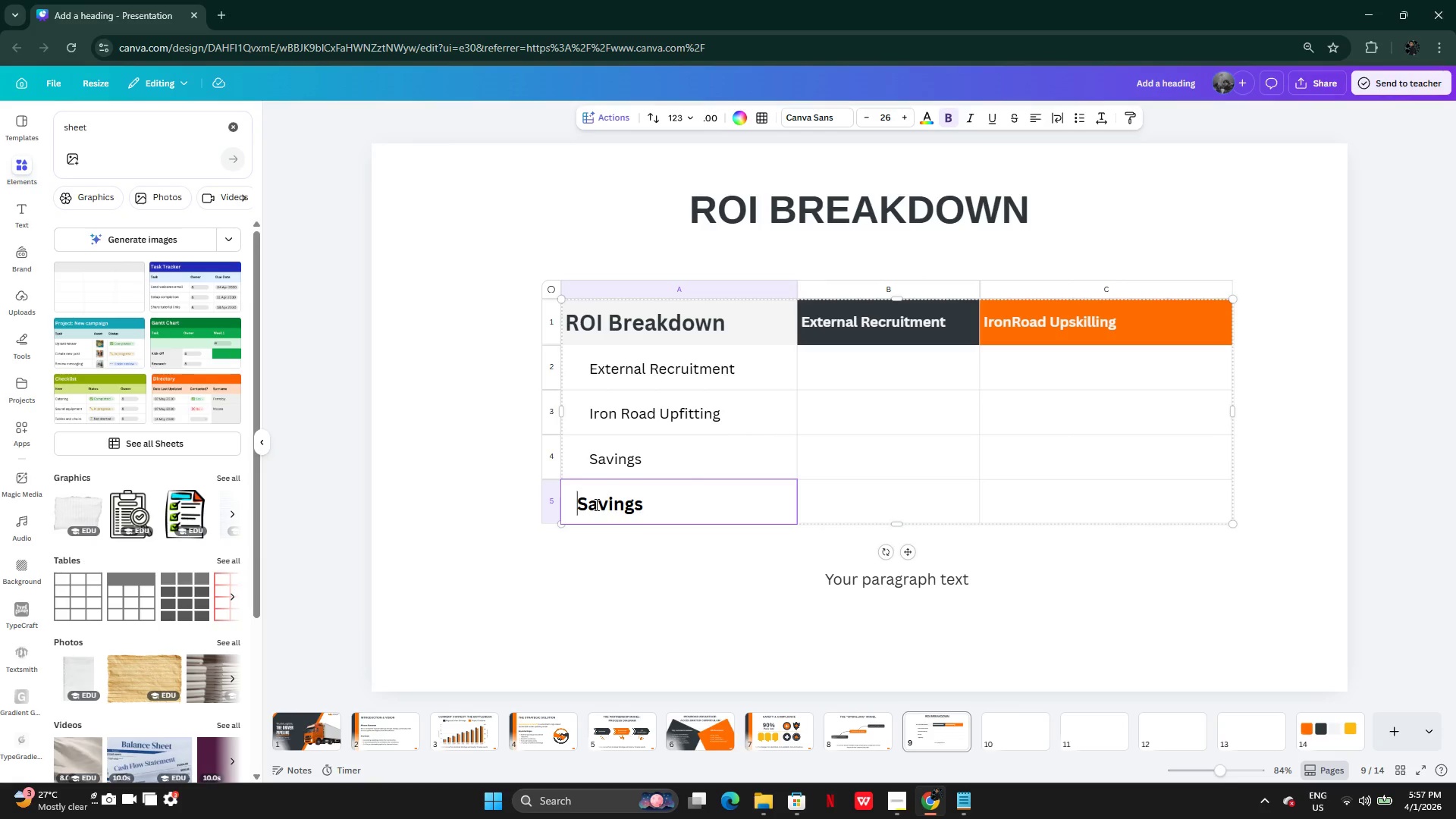 
key(Space)
 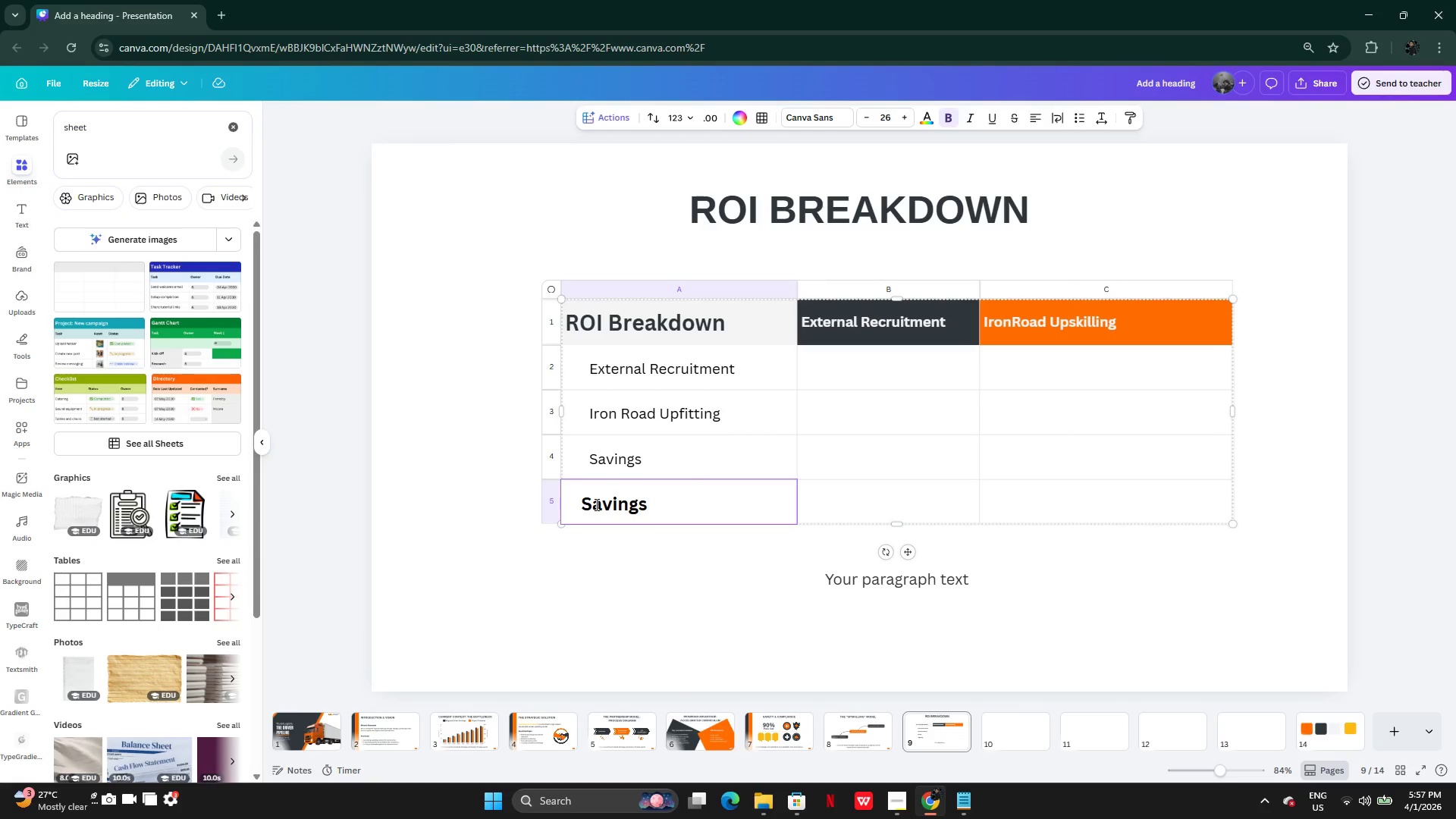 
key(Backspace)
 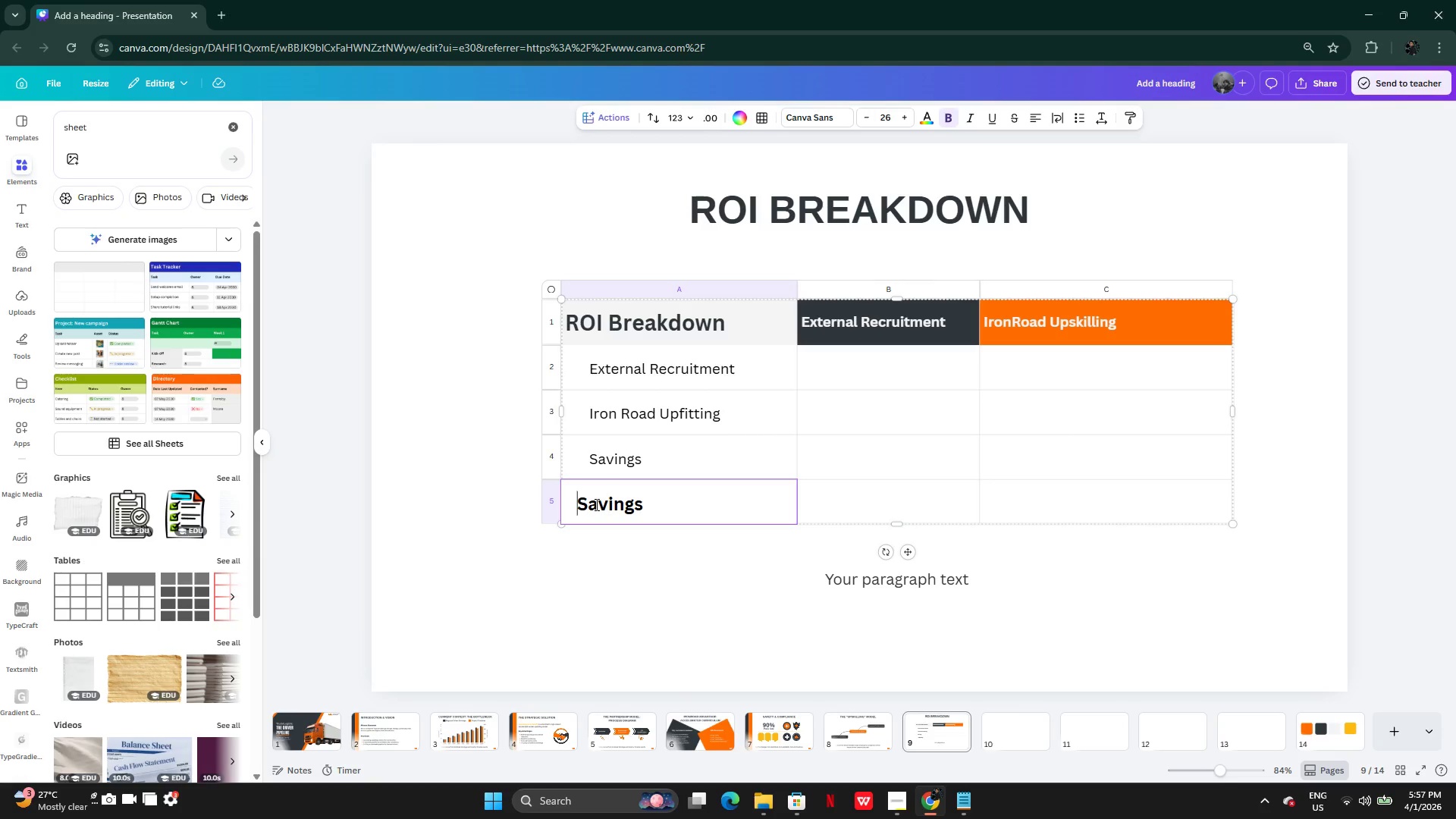 
key(Space)
 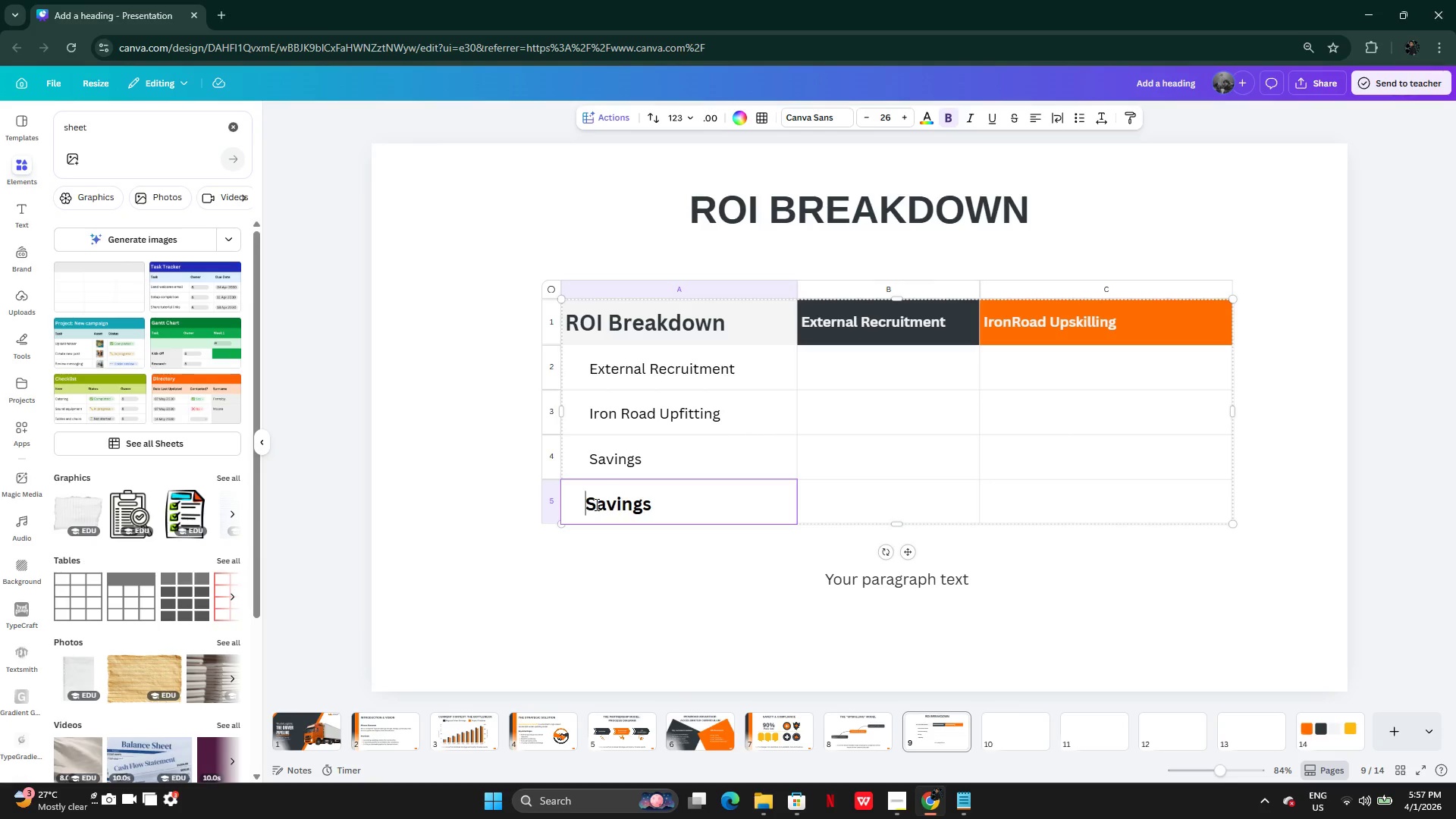 
key(Space)
 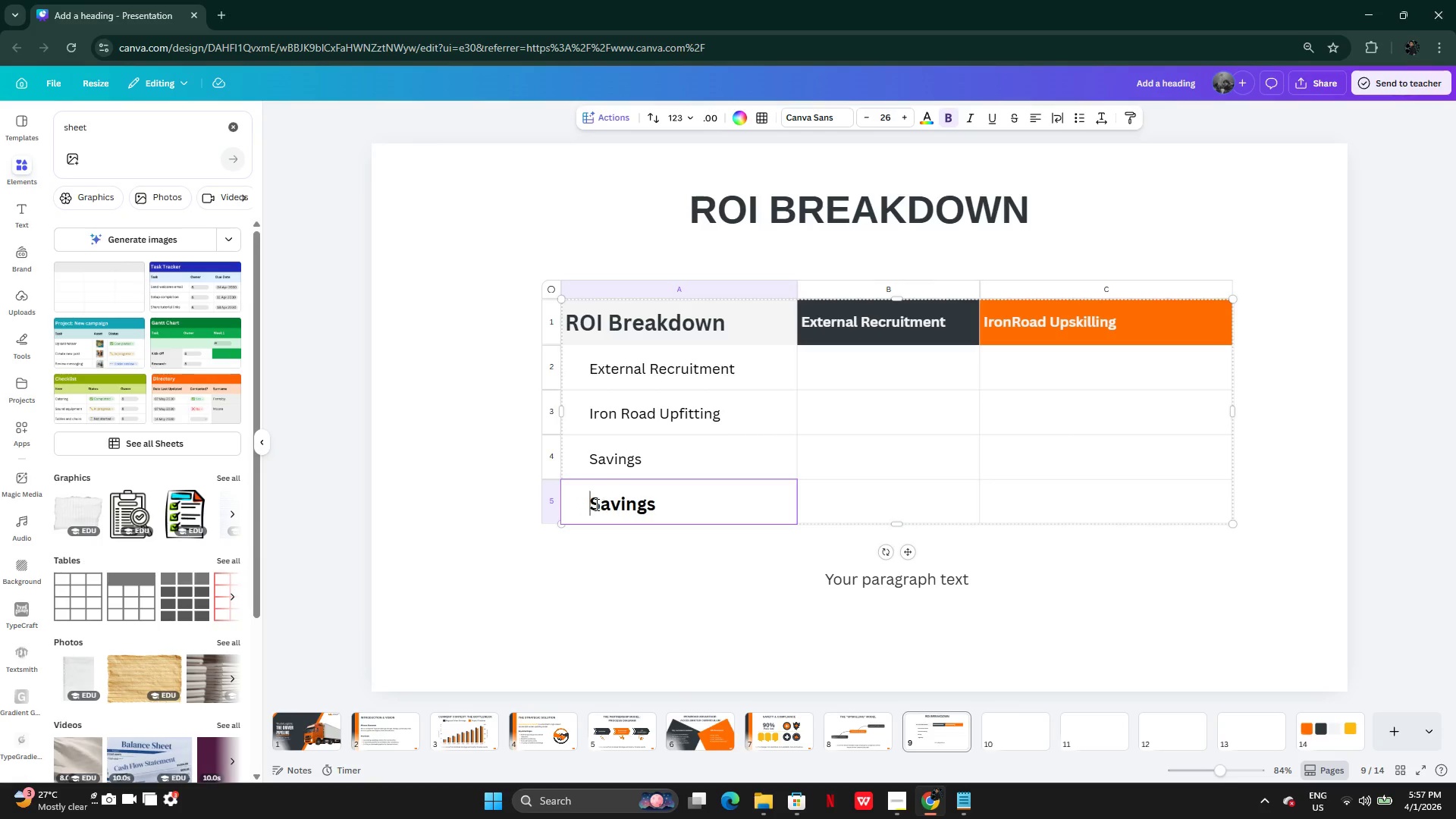 
key(Space)
 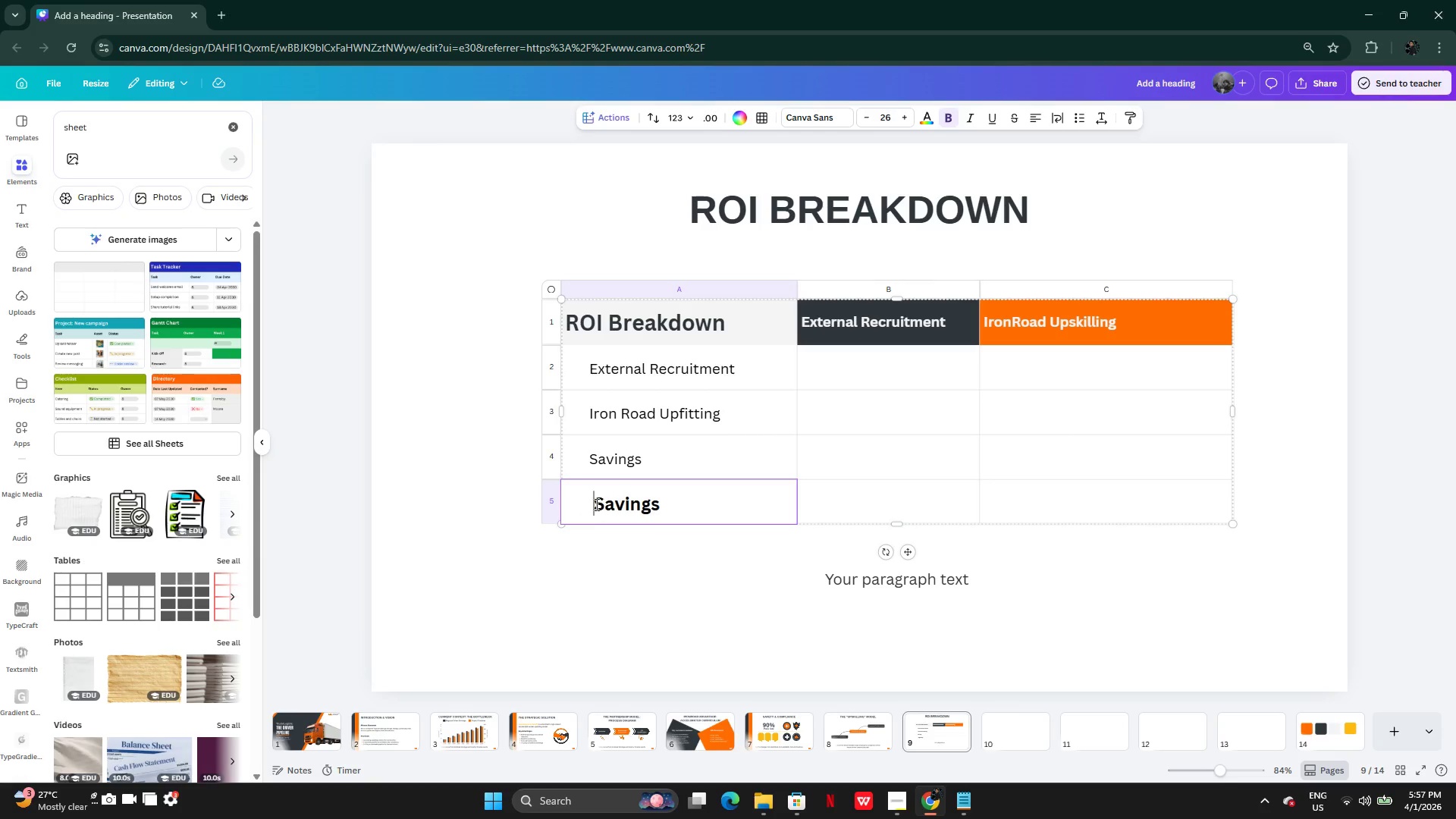 
key(Space)
 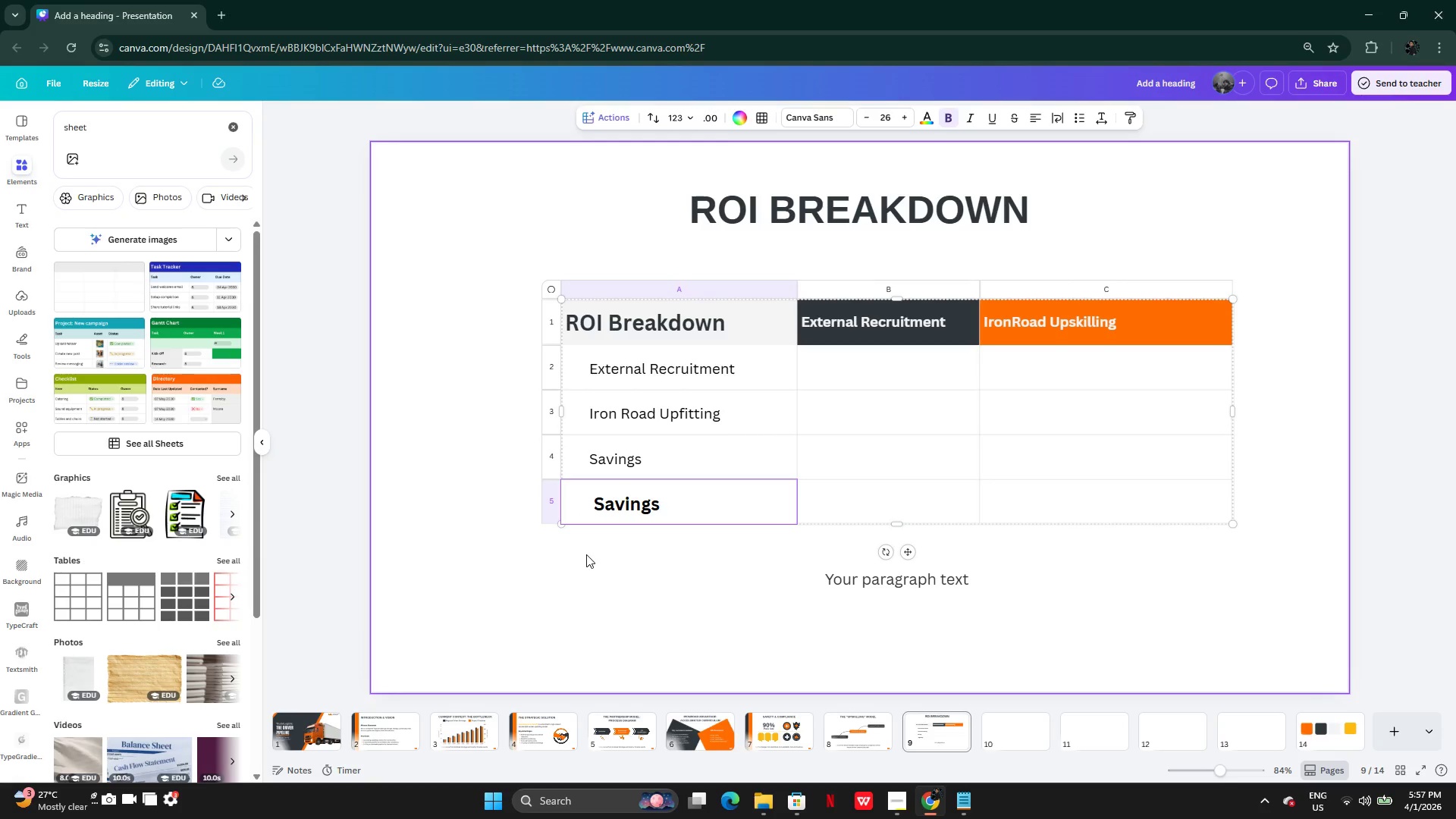 
left_click([562, 568])
 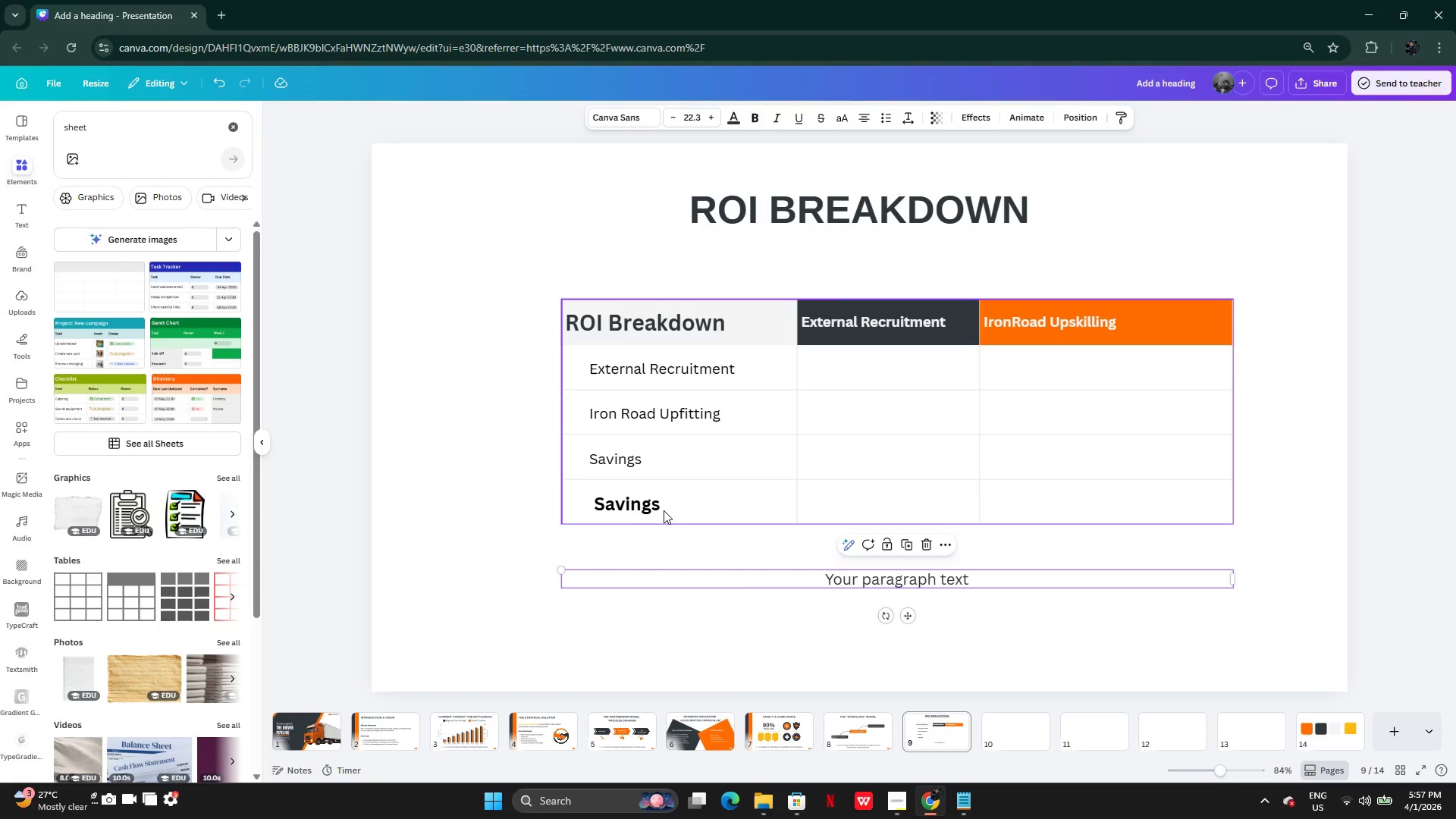 
left_click([607, 503])
 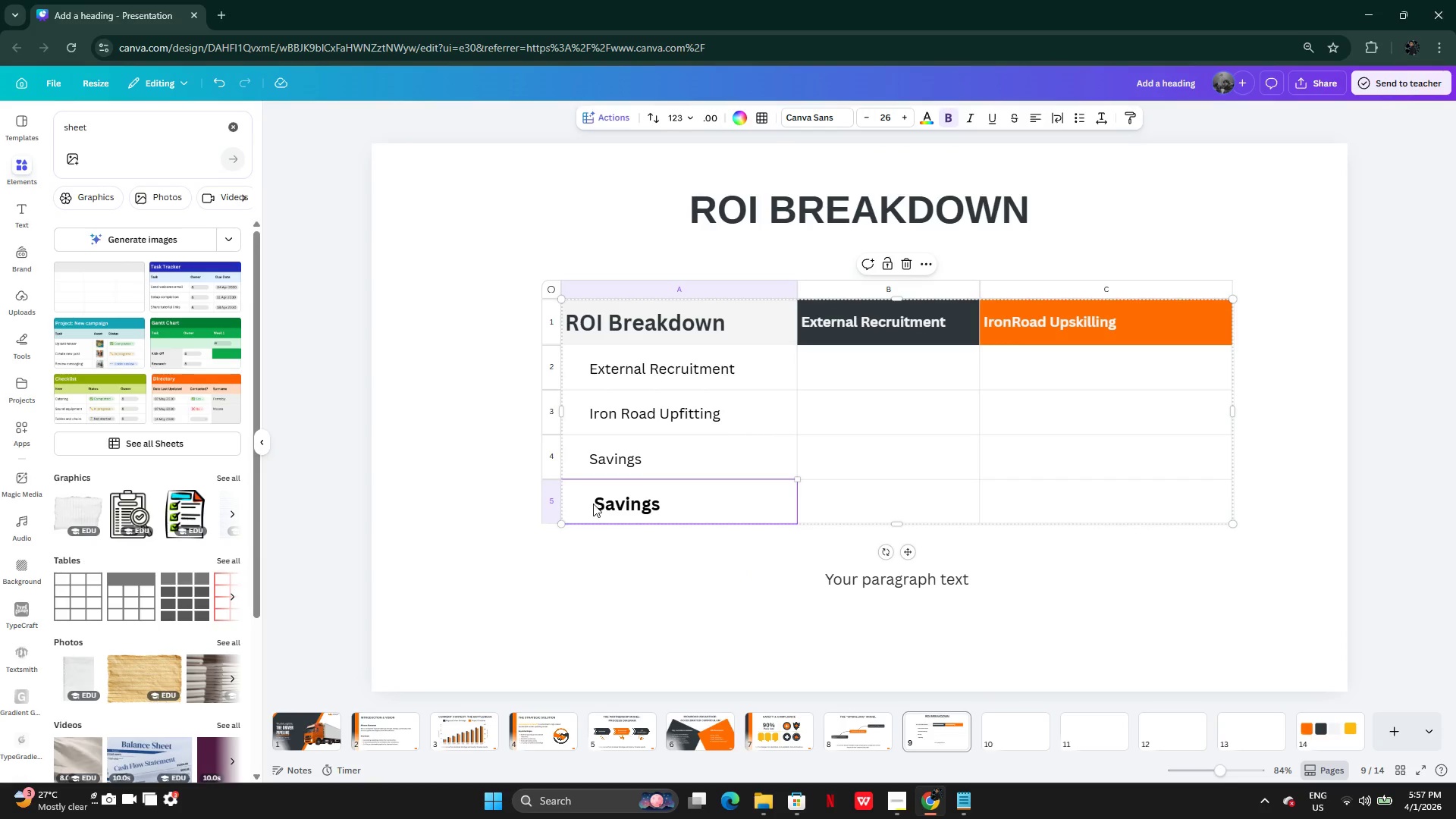 
left_click([592, 504])
 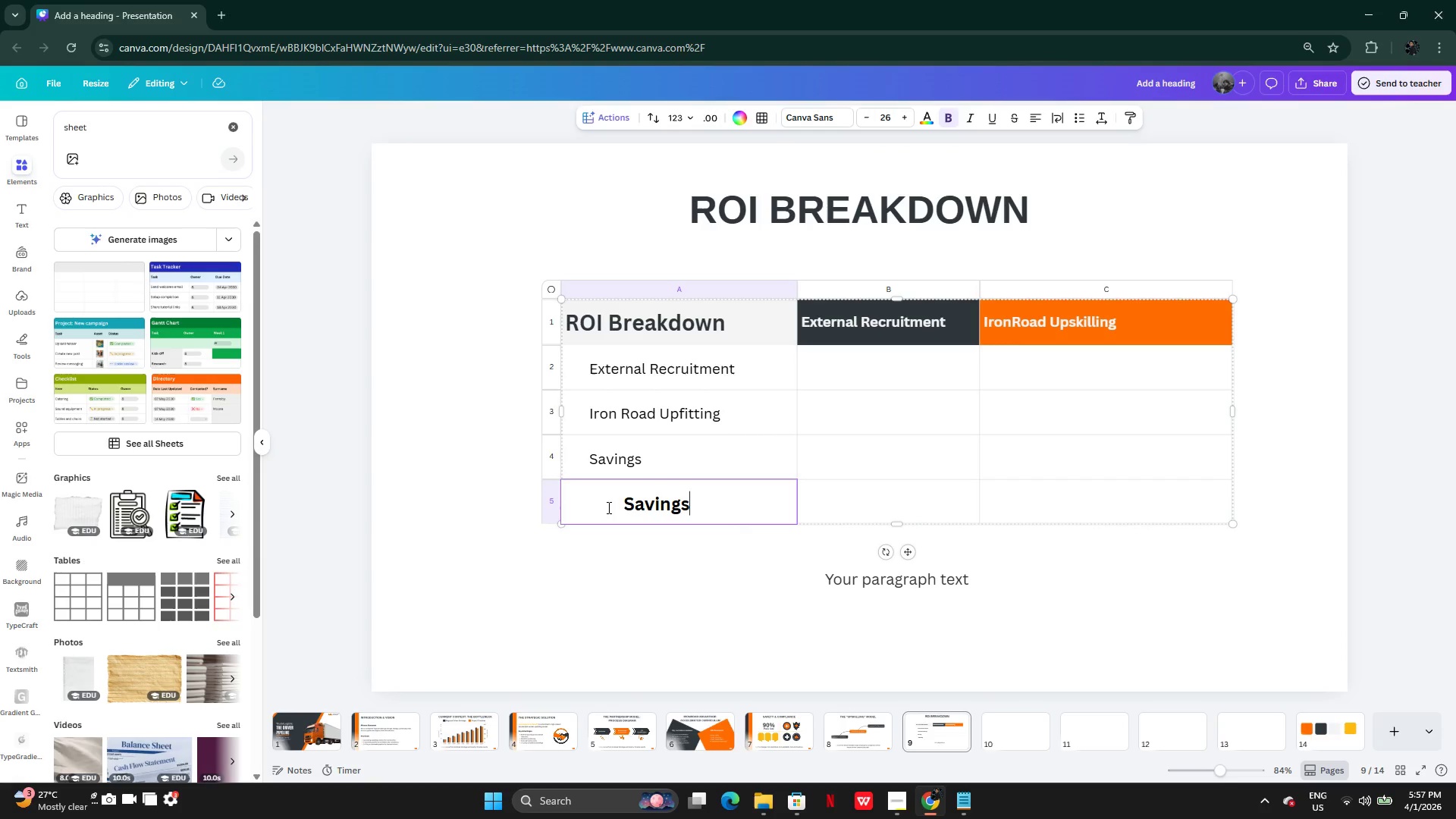 
left_click([608, 507])
 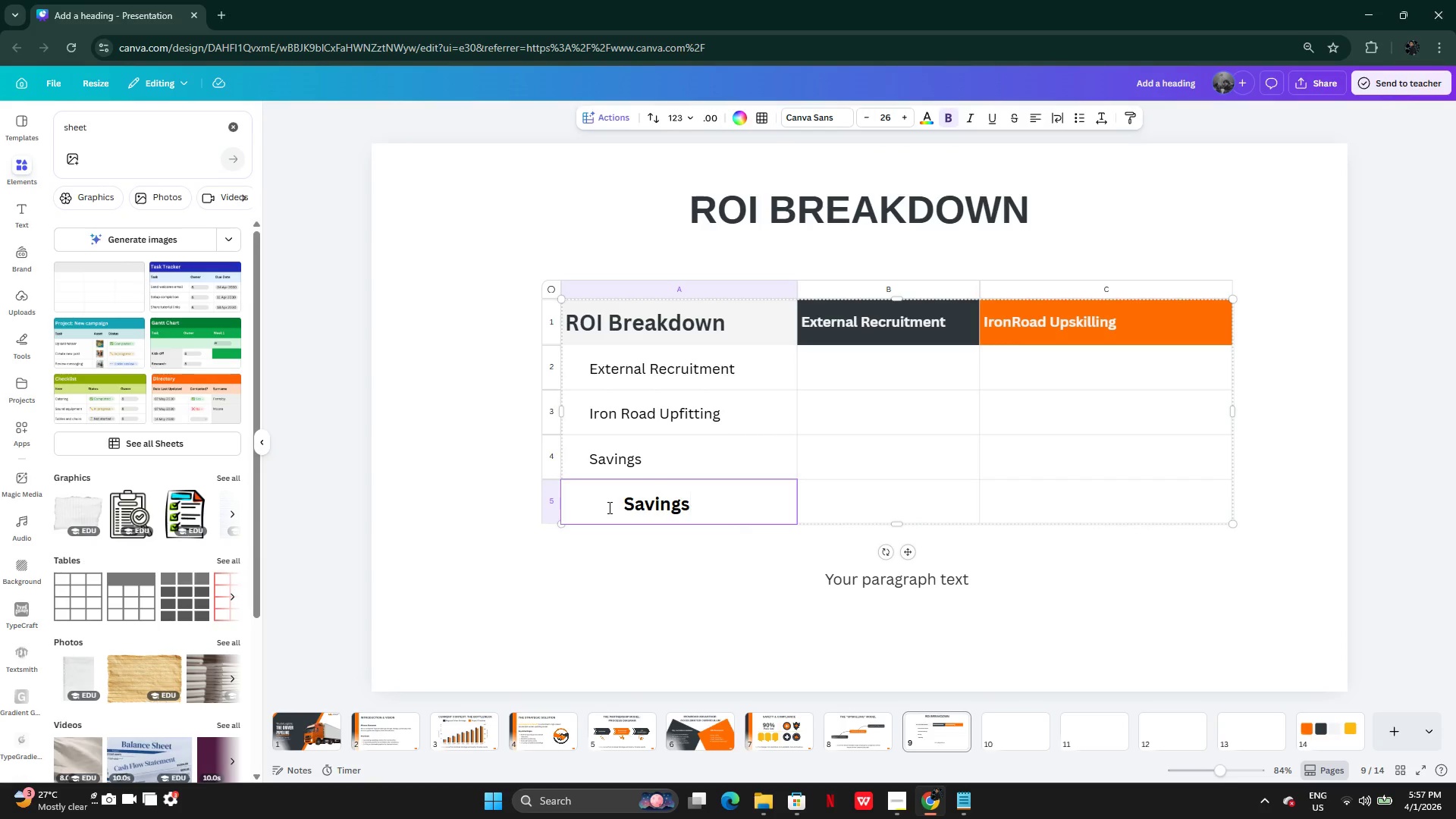 
key(Backspace)
 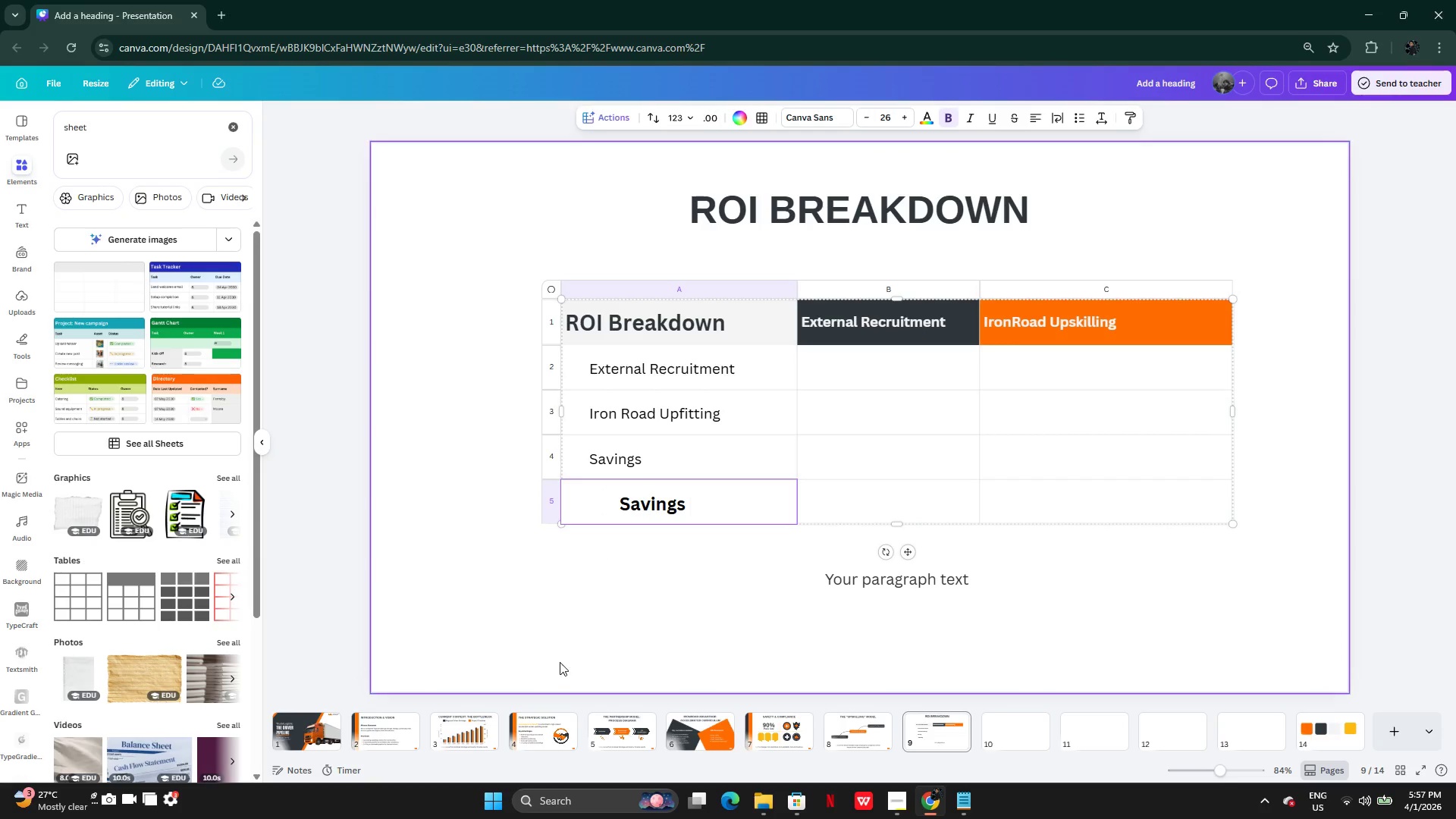 
left_click([559, 663])
 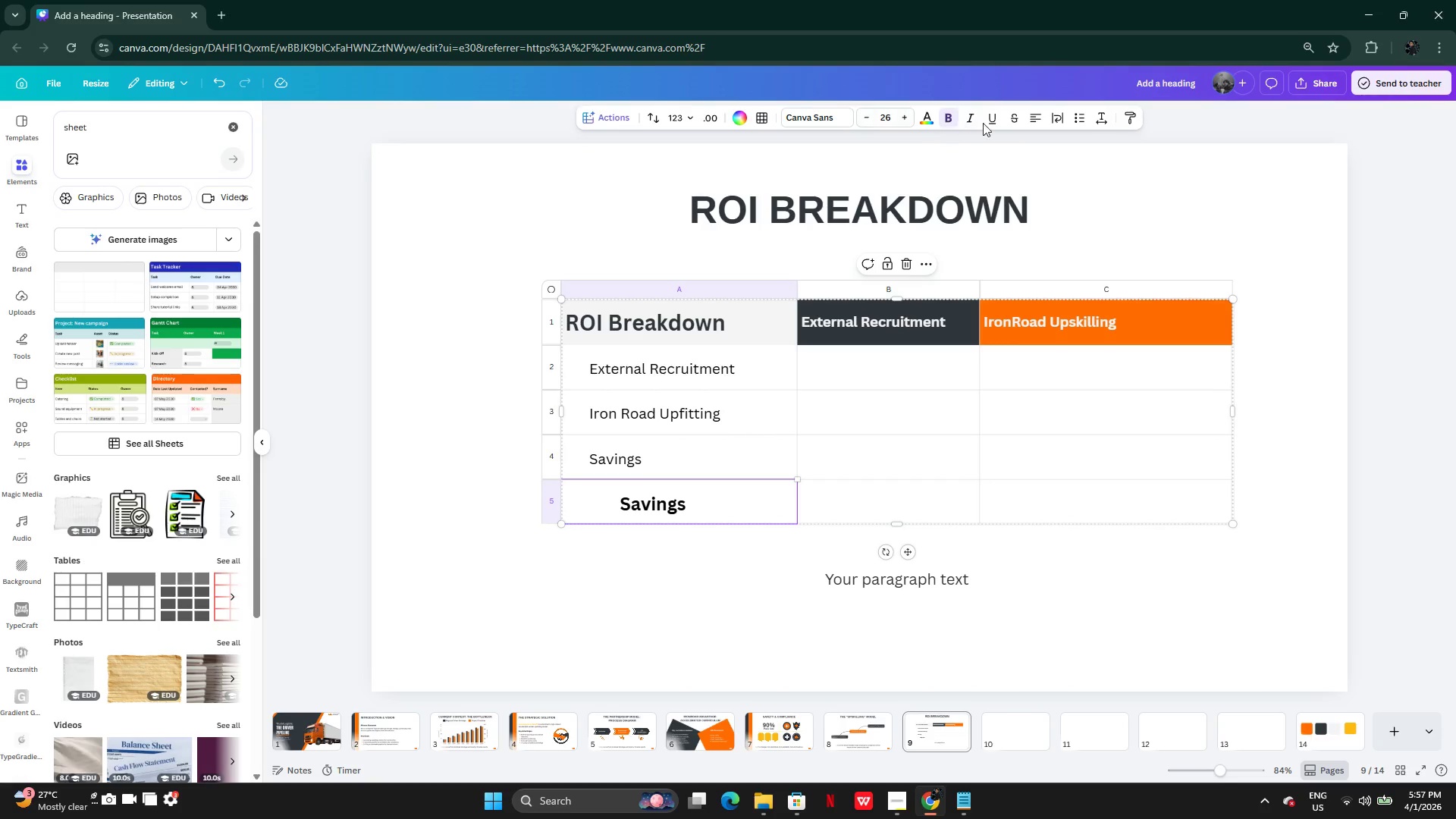 
left_click([1028, 118])
 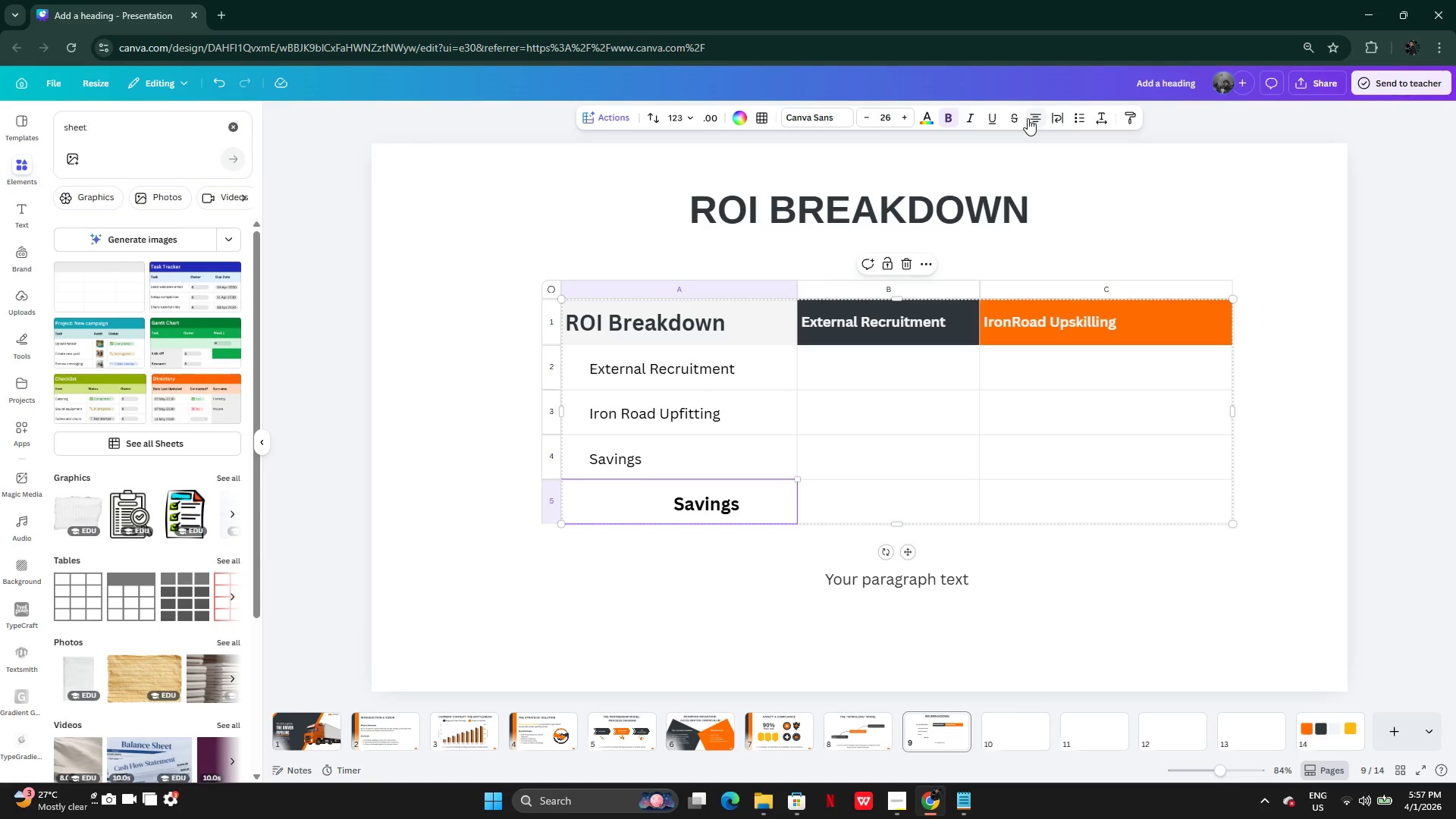 
left_click([1028, 118])
 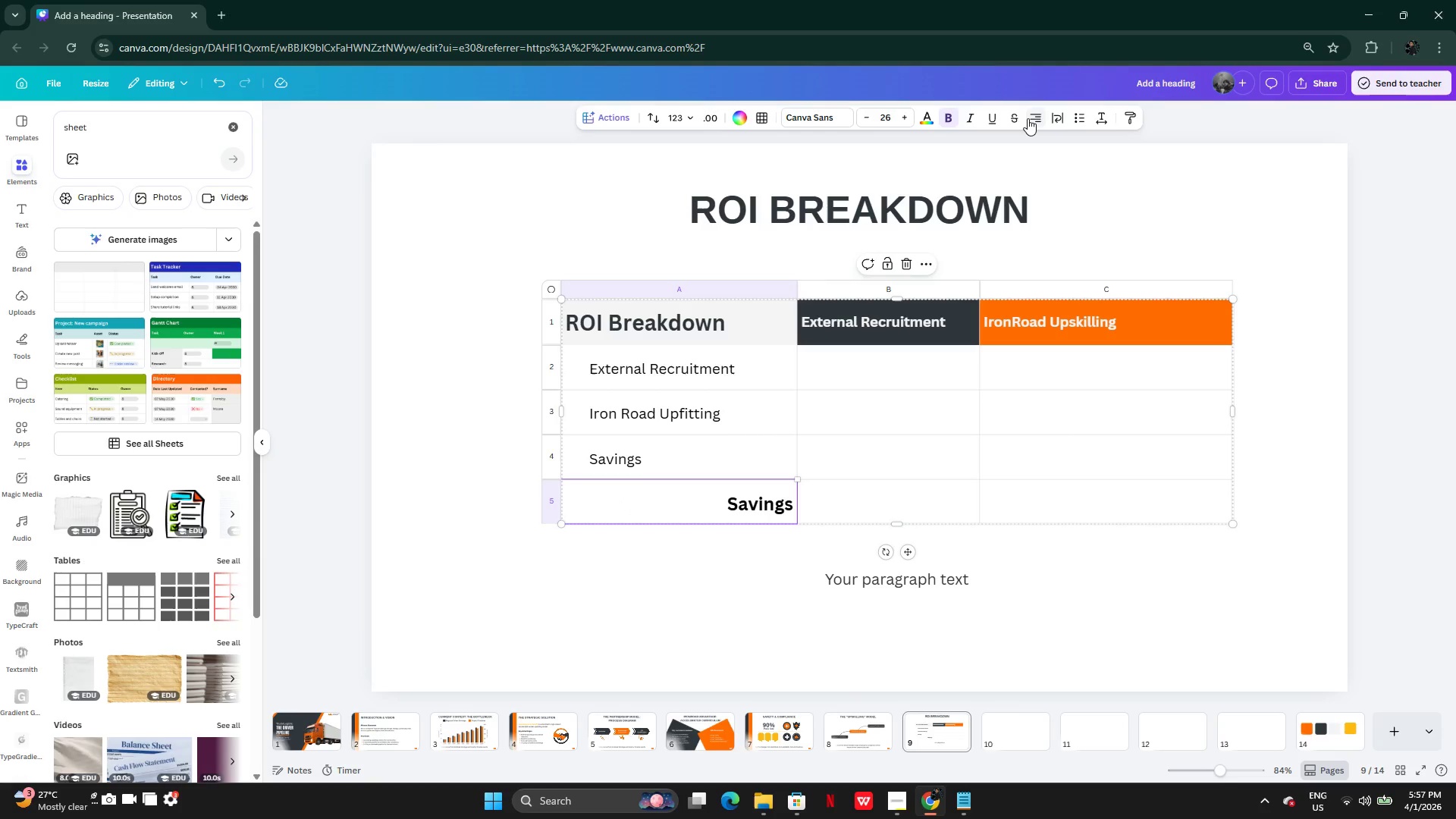 
left_click([1028, 118])
 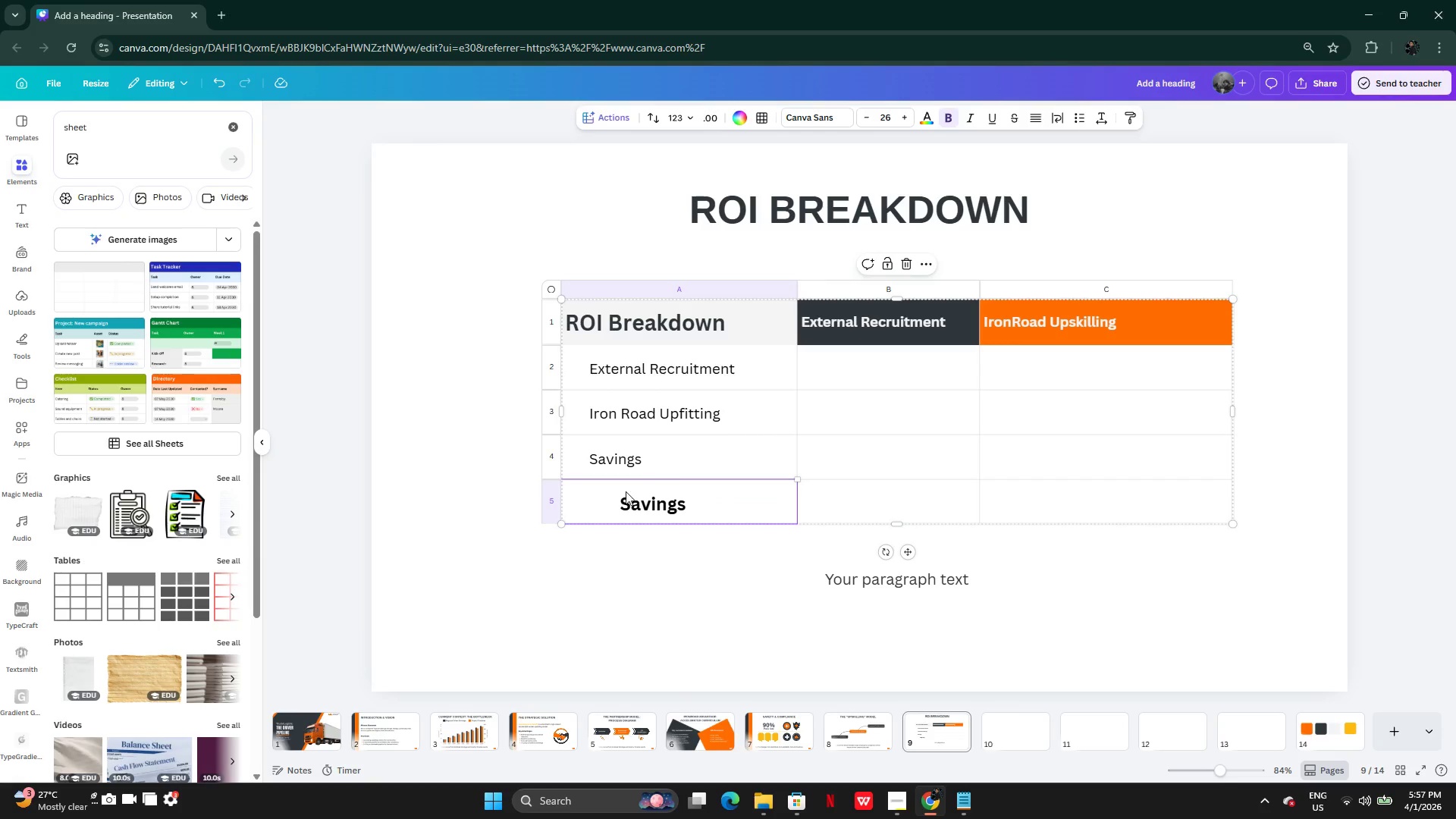 
left_click([619, 504])
 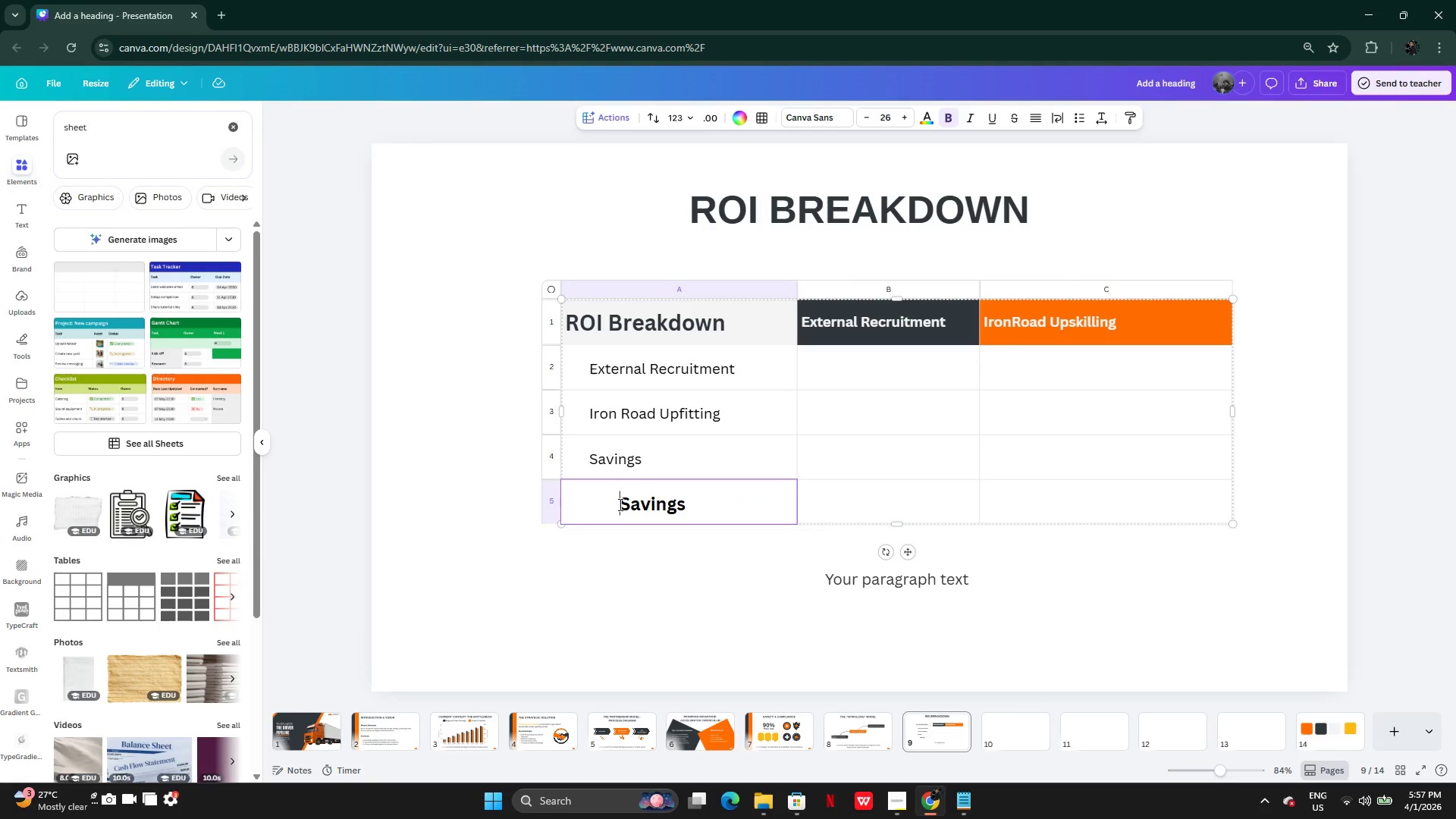 
left_click([619, 504])
 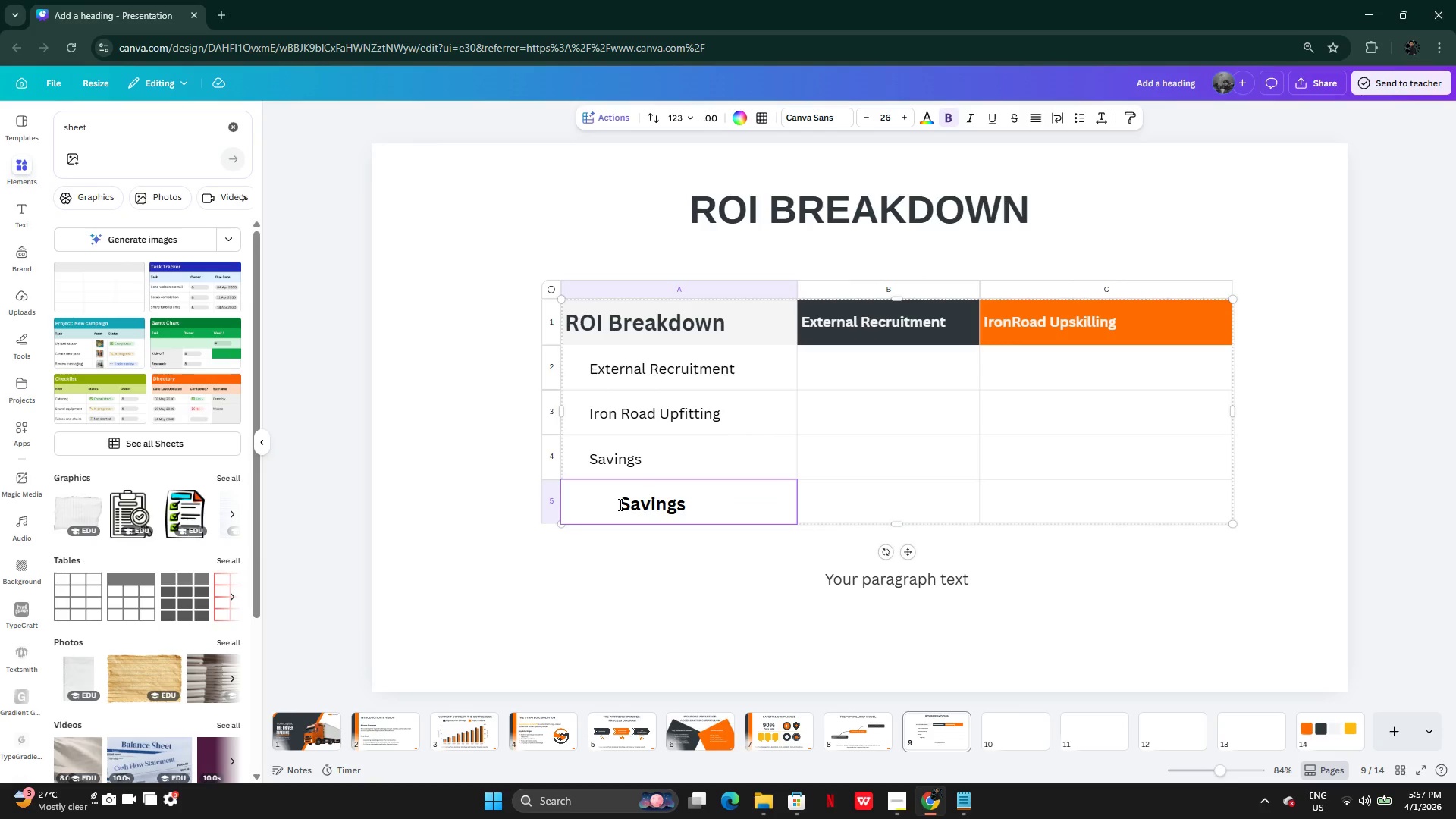 
key(Backspace)
 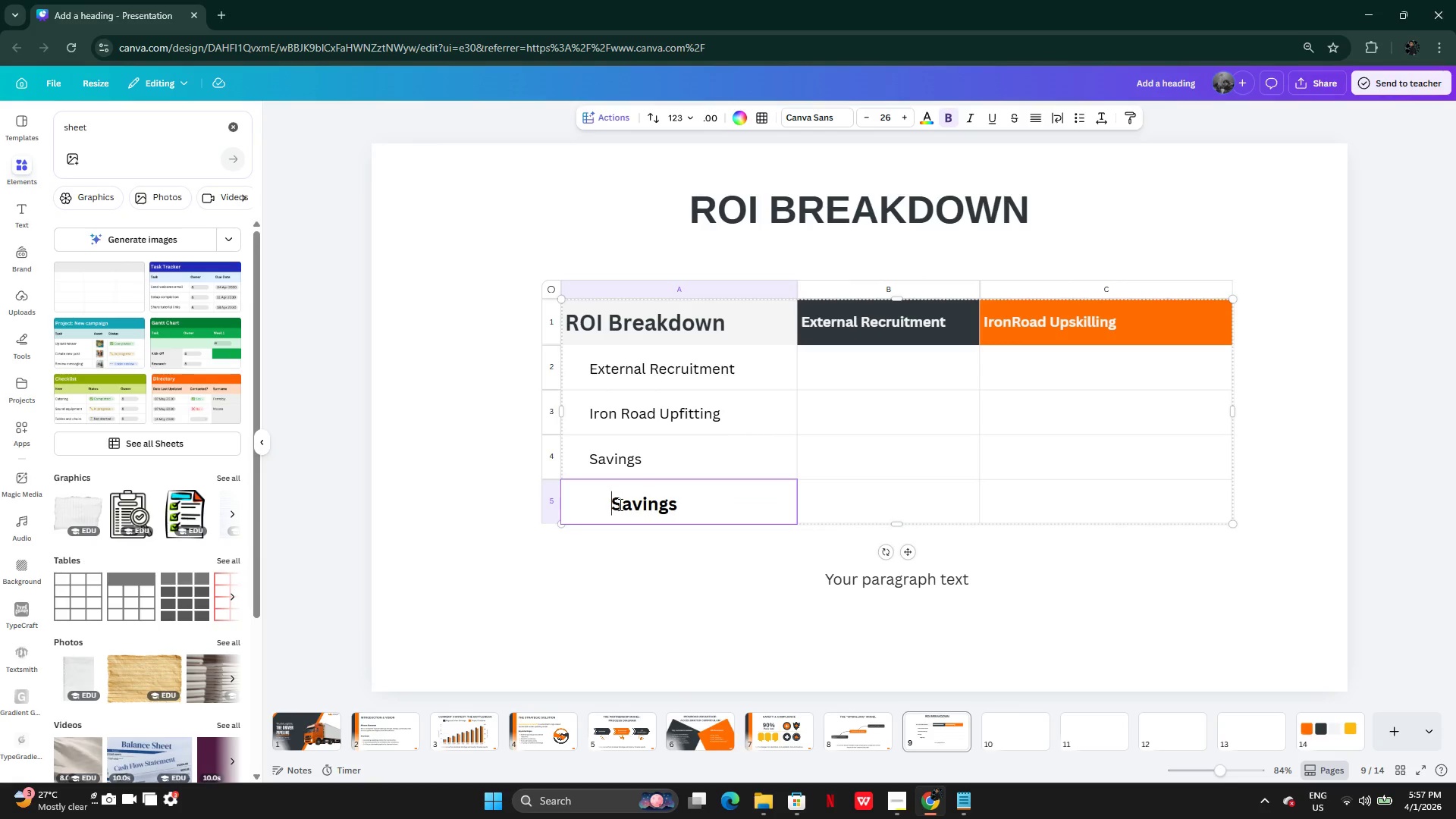 
key(Backspace)
 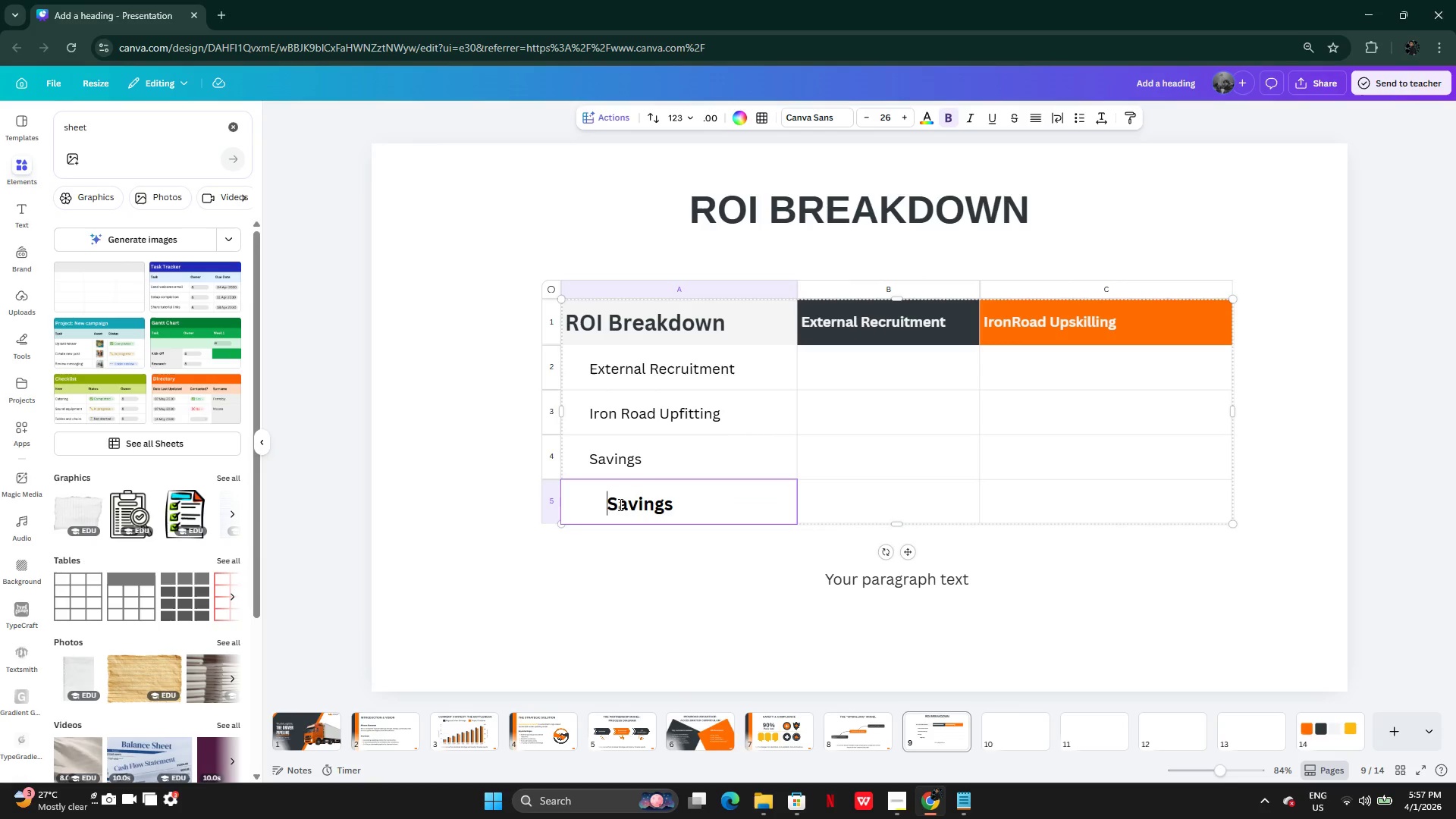 
key(Backspace)
 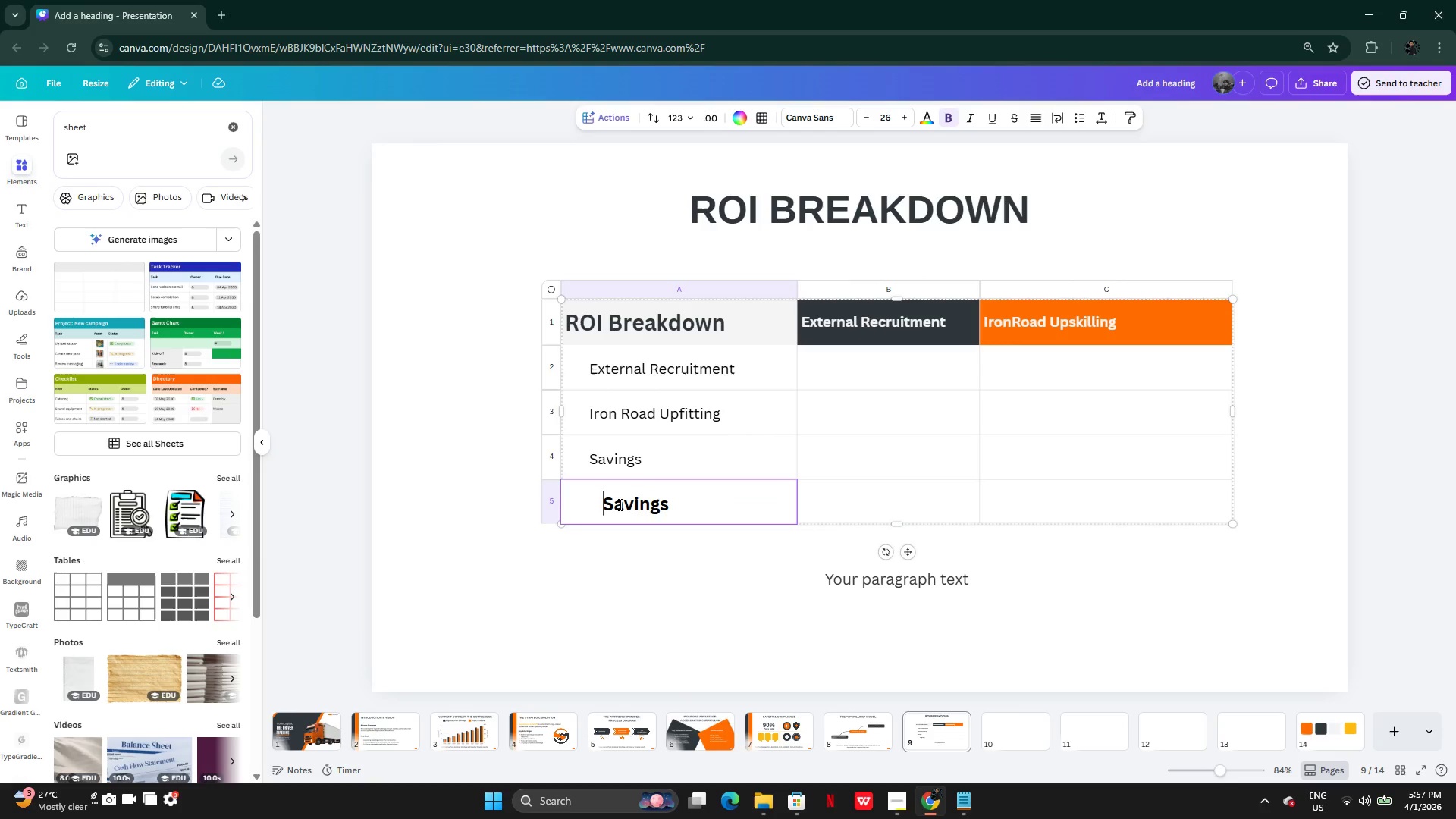 
key(Backspace)
 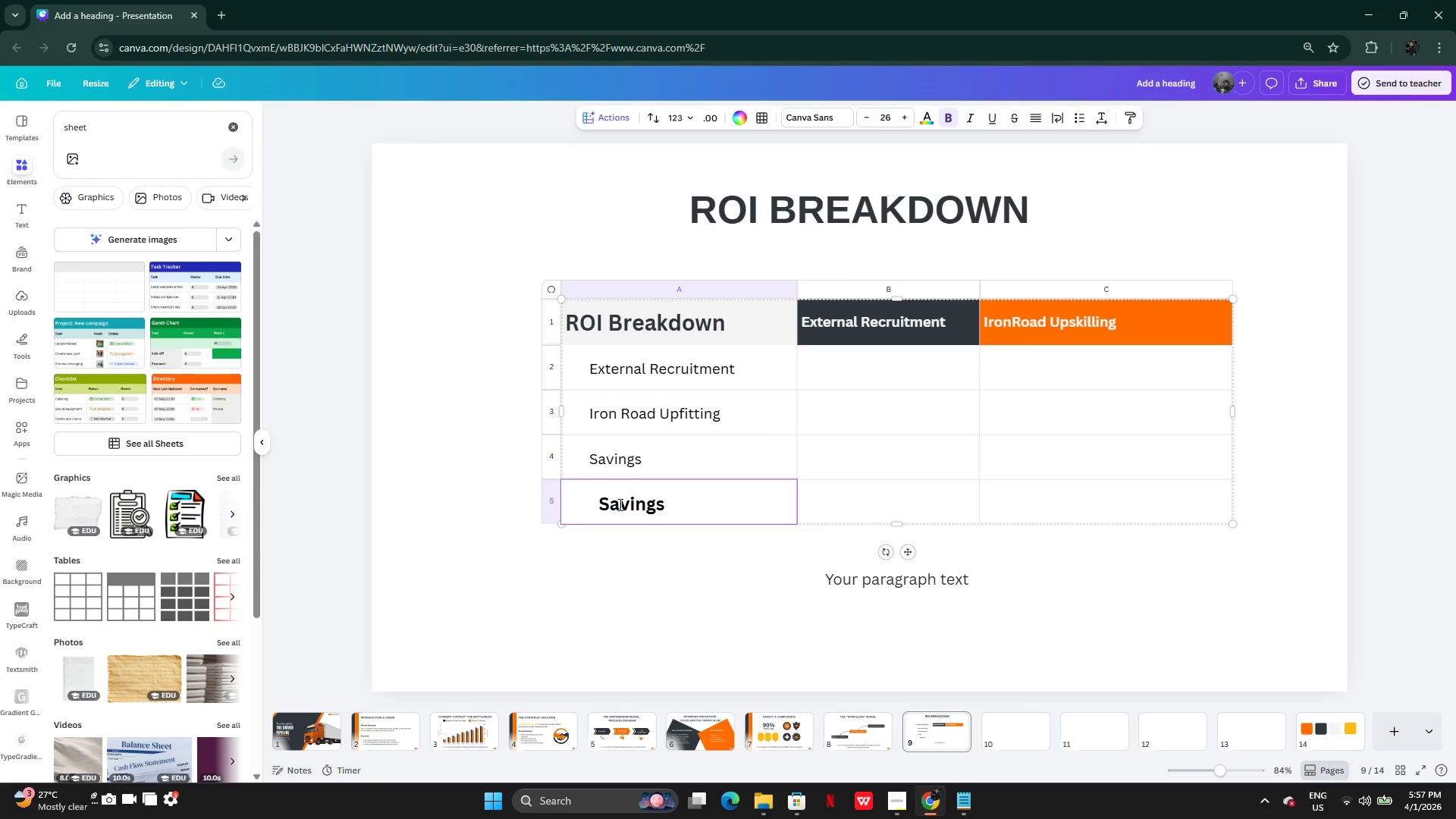 
key(Backspace)
 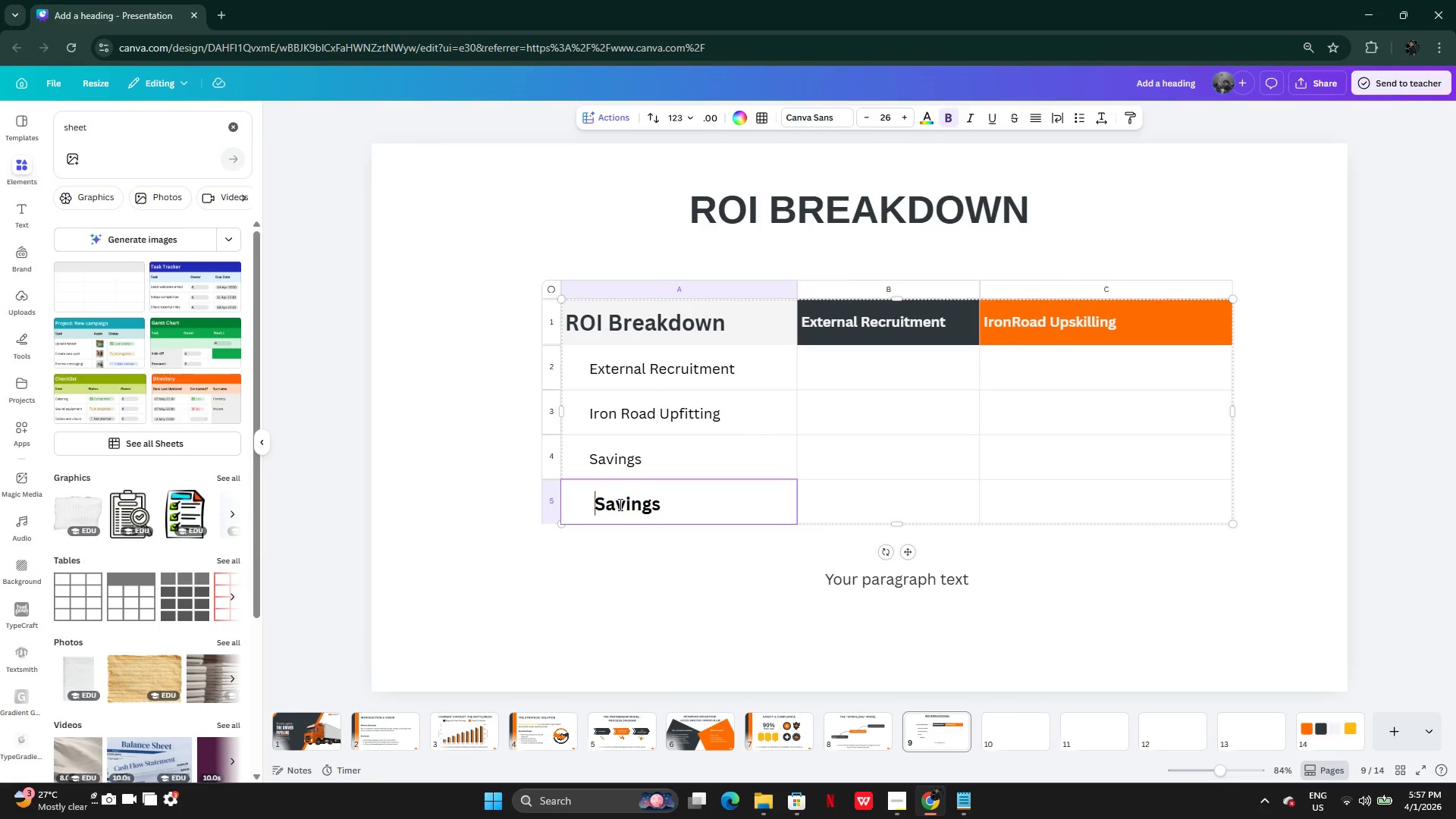 
key(Backspace)
 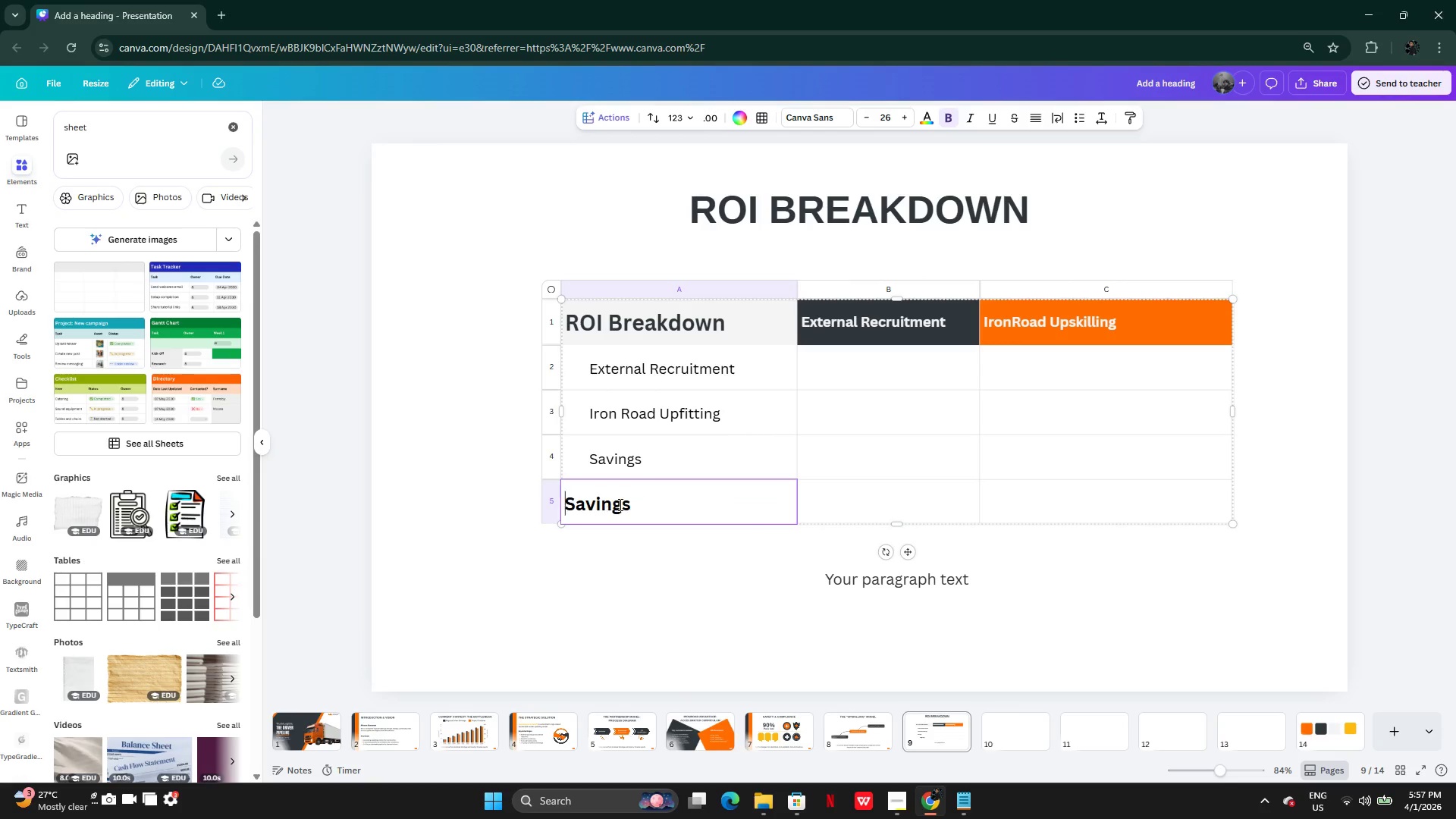 
key(Backspace)
 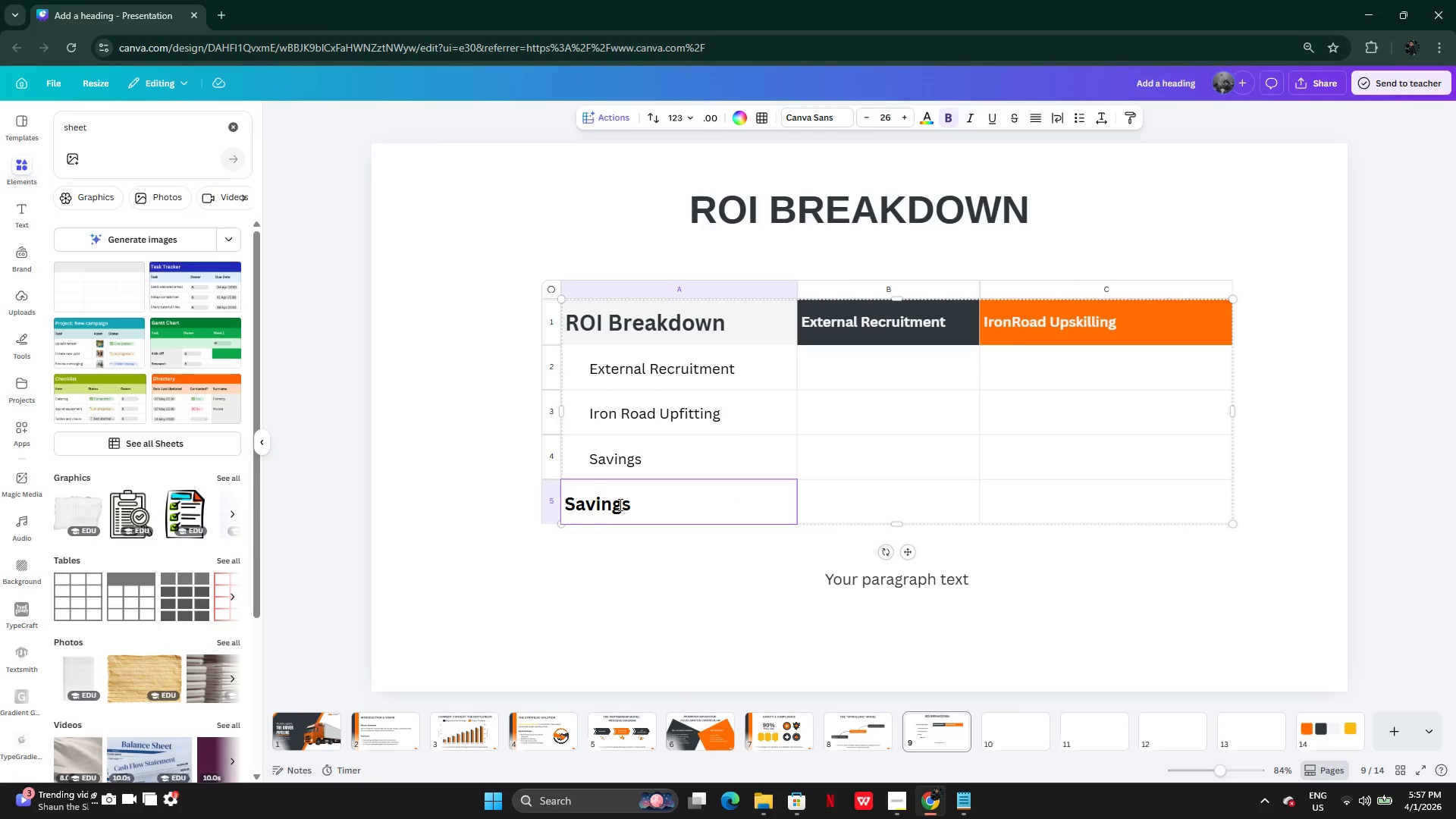 
key(Space)
 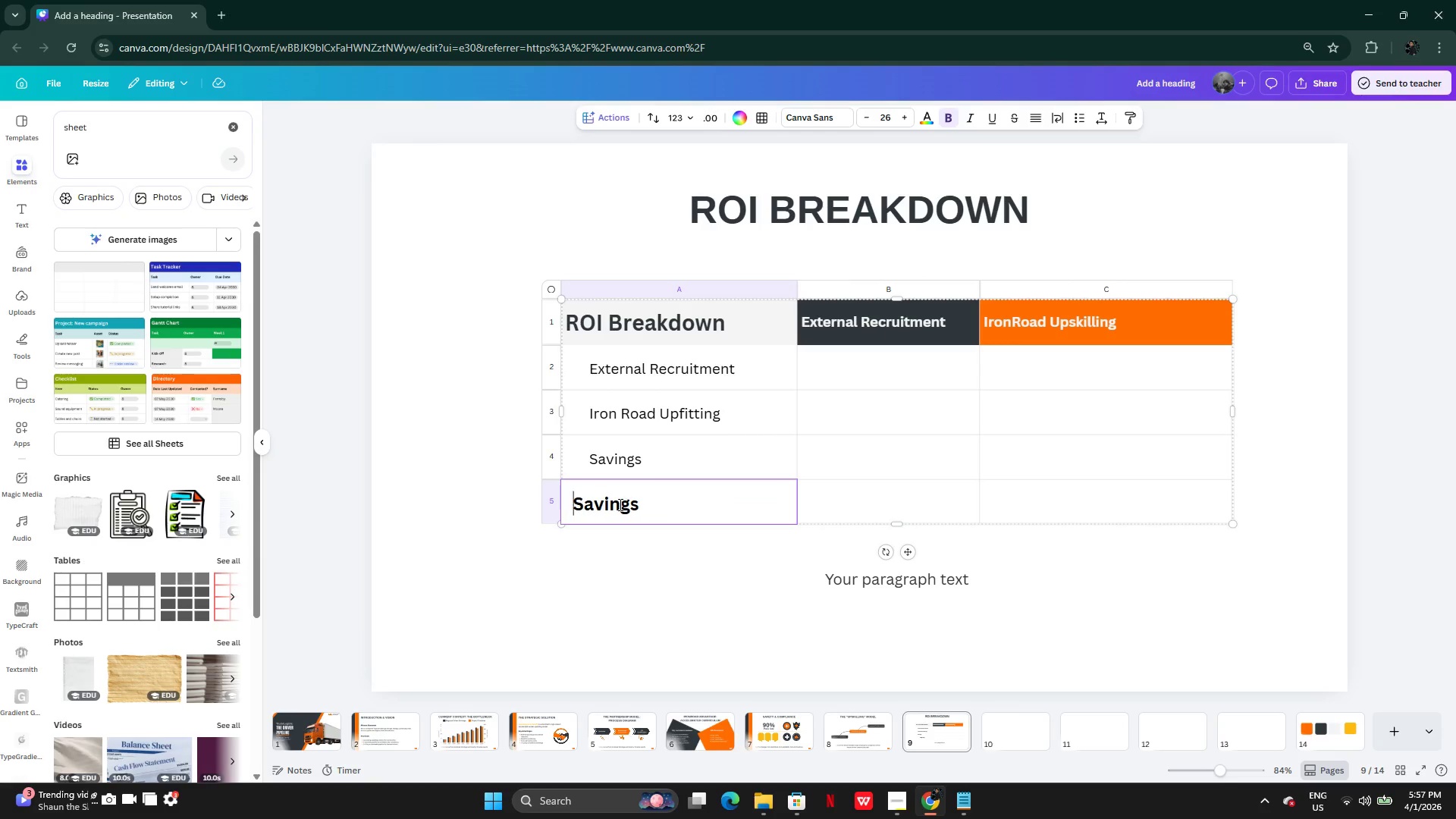 
key(Space)
 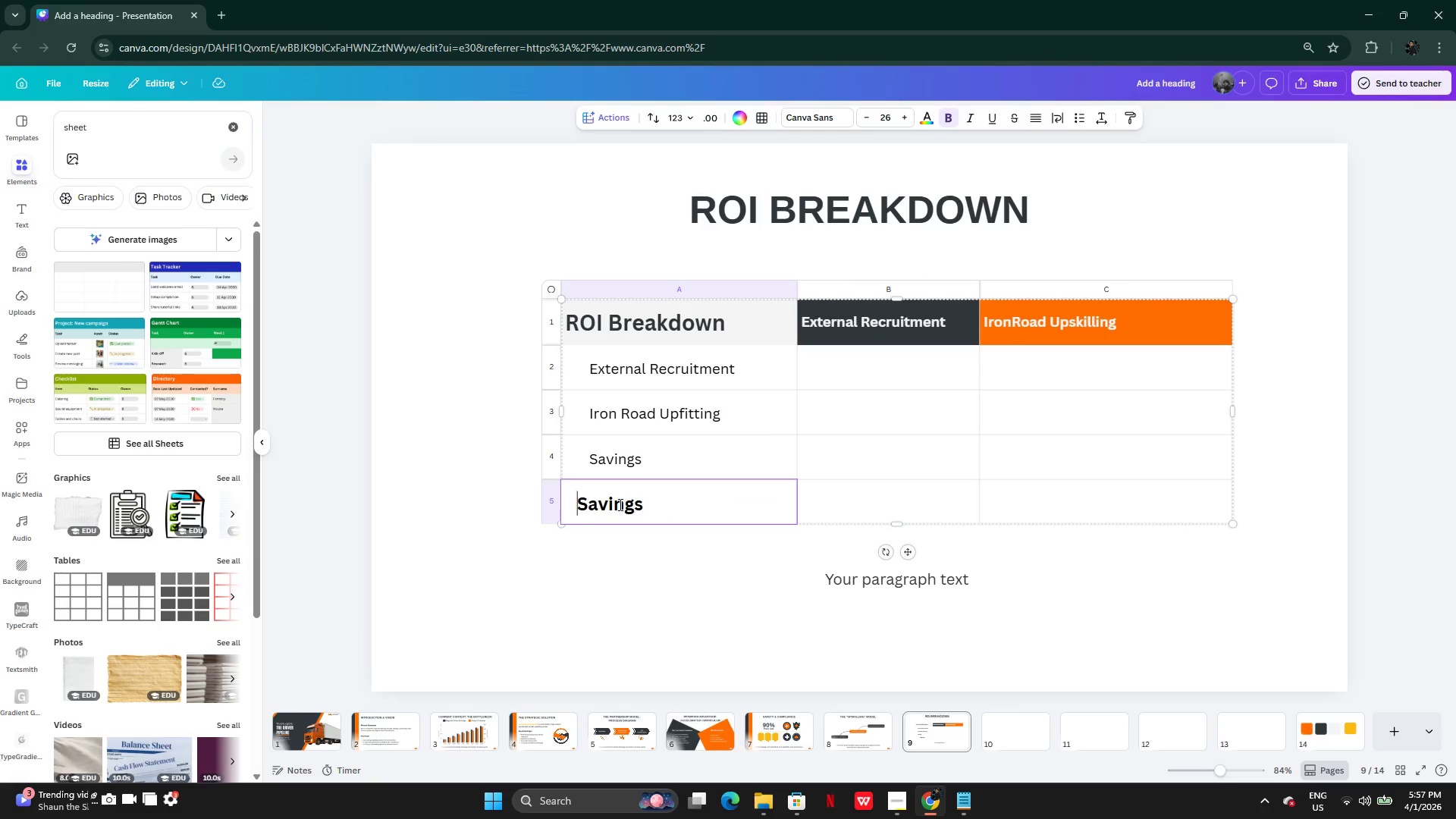 
key(Space)
 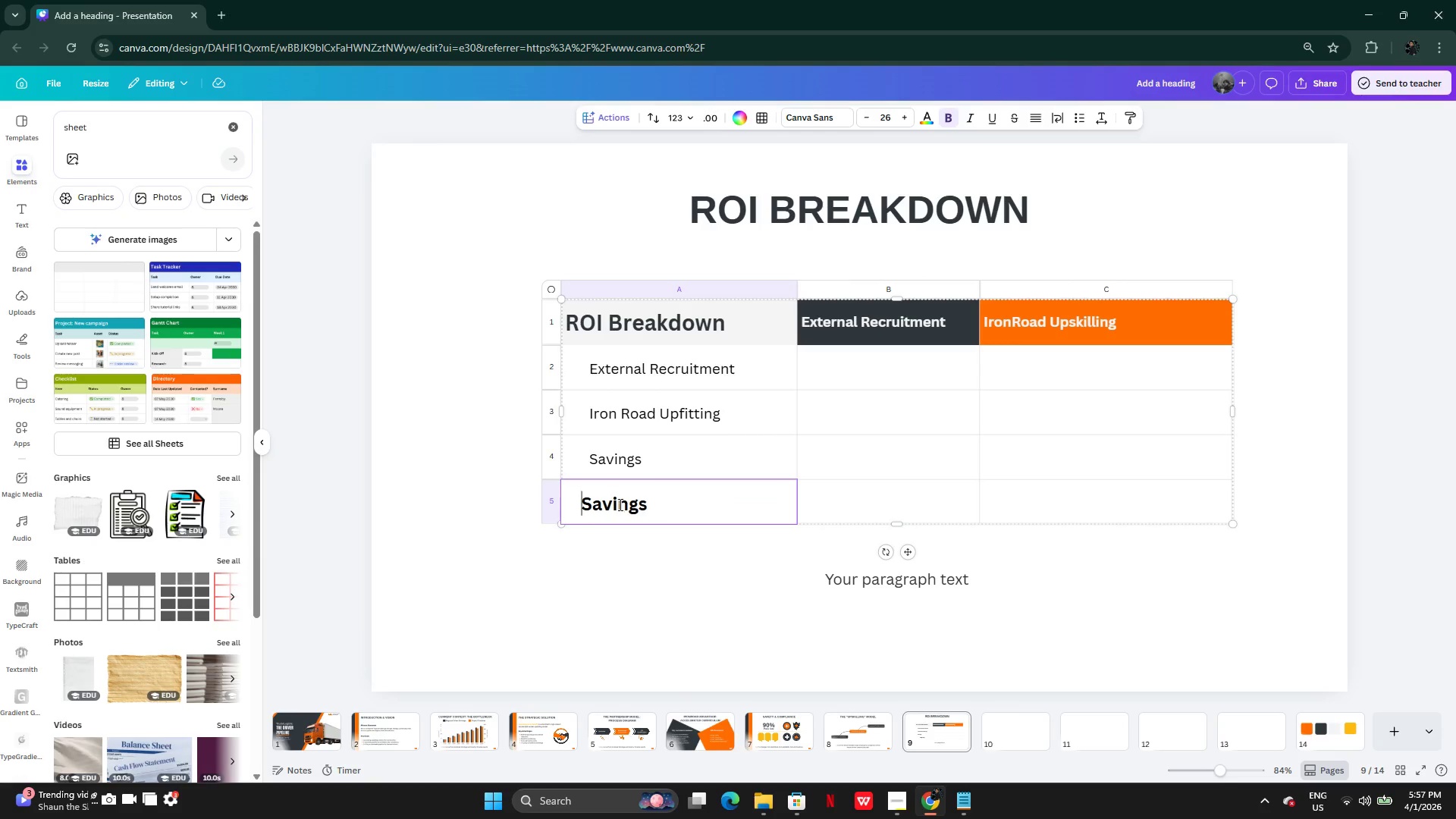 
key(Space)
 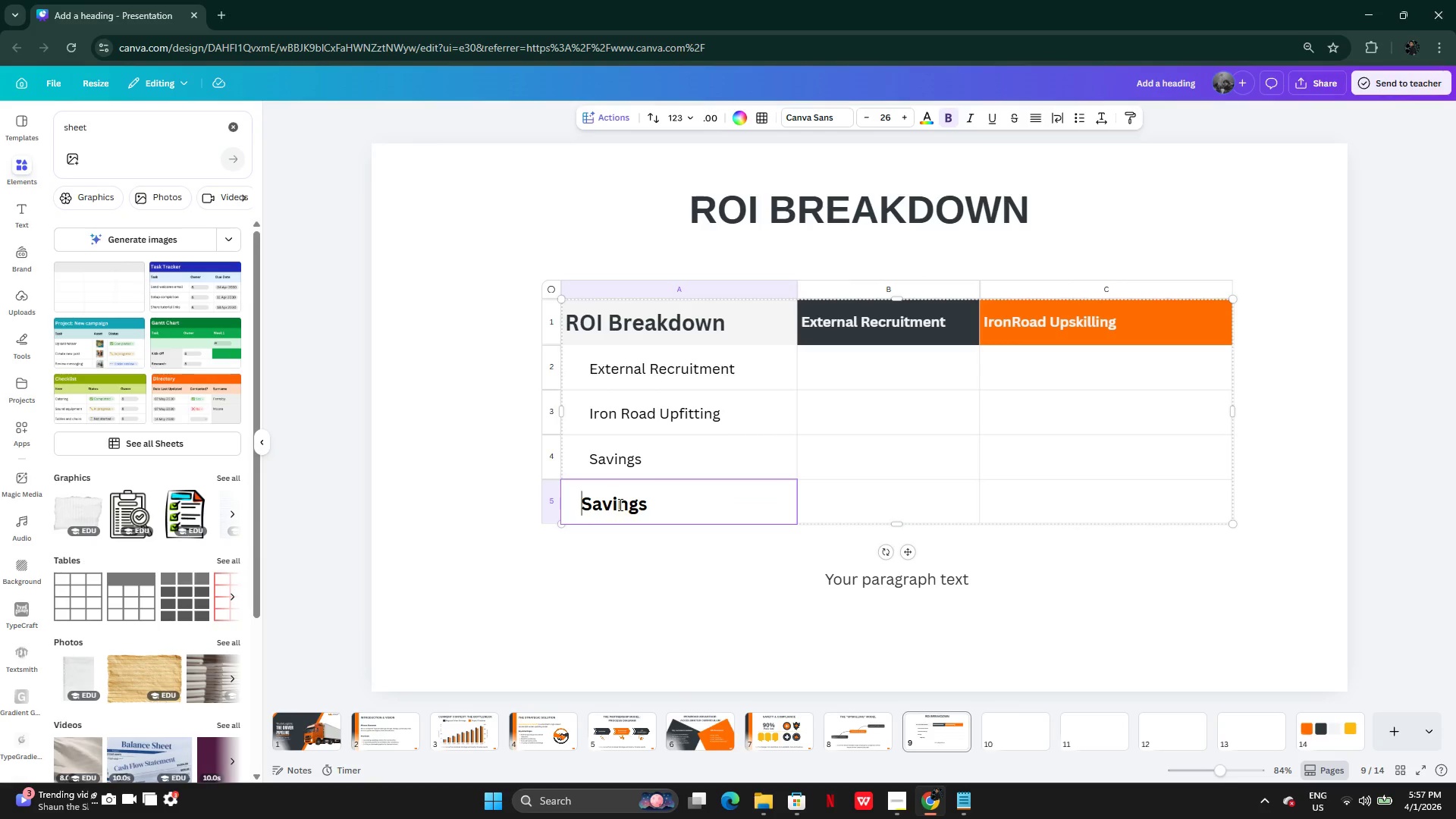 
key(Space)
 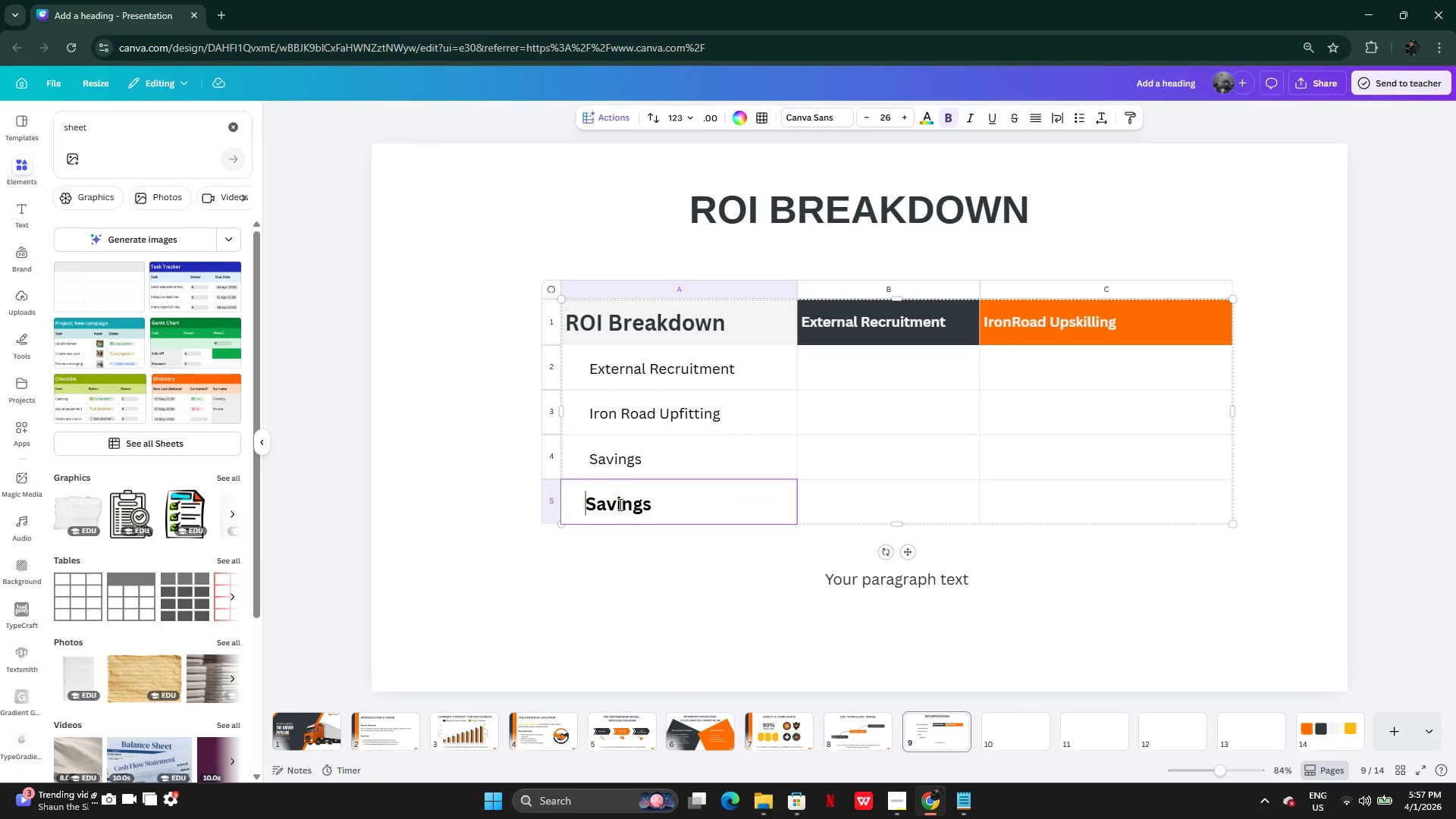 
key(Space)
 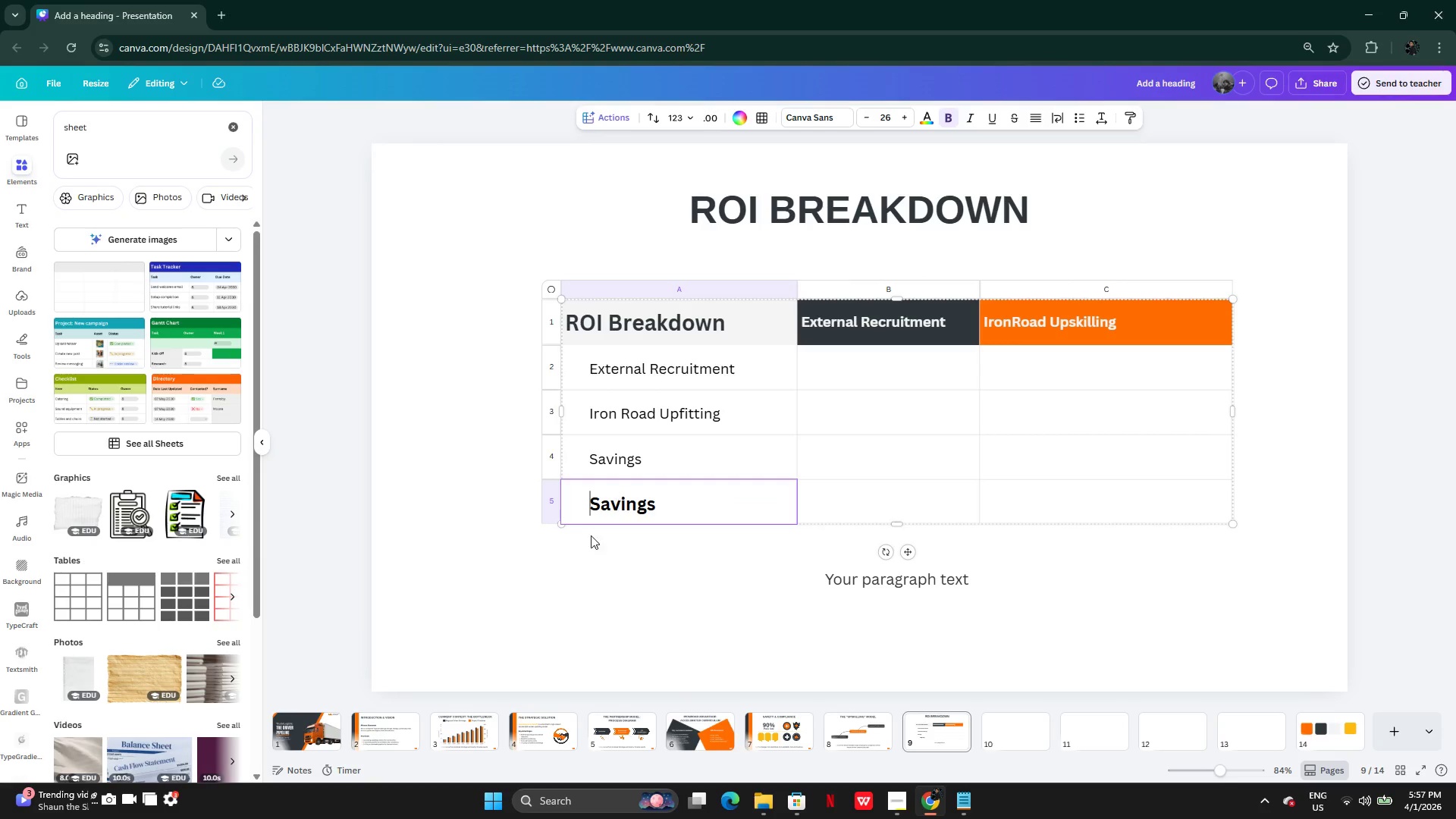 
left_click([607, 610])
 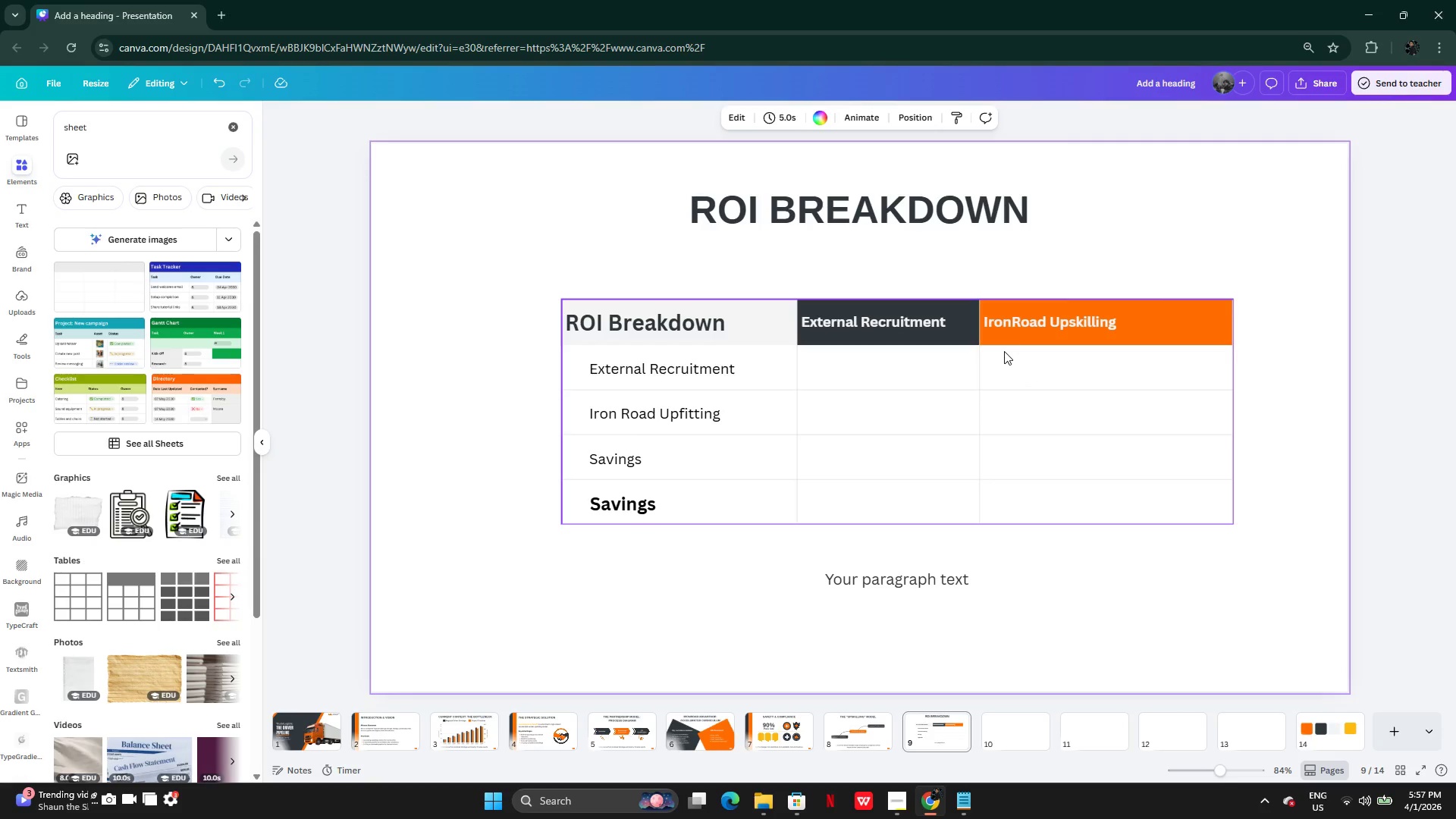 
wait(11.19)
 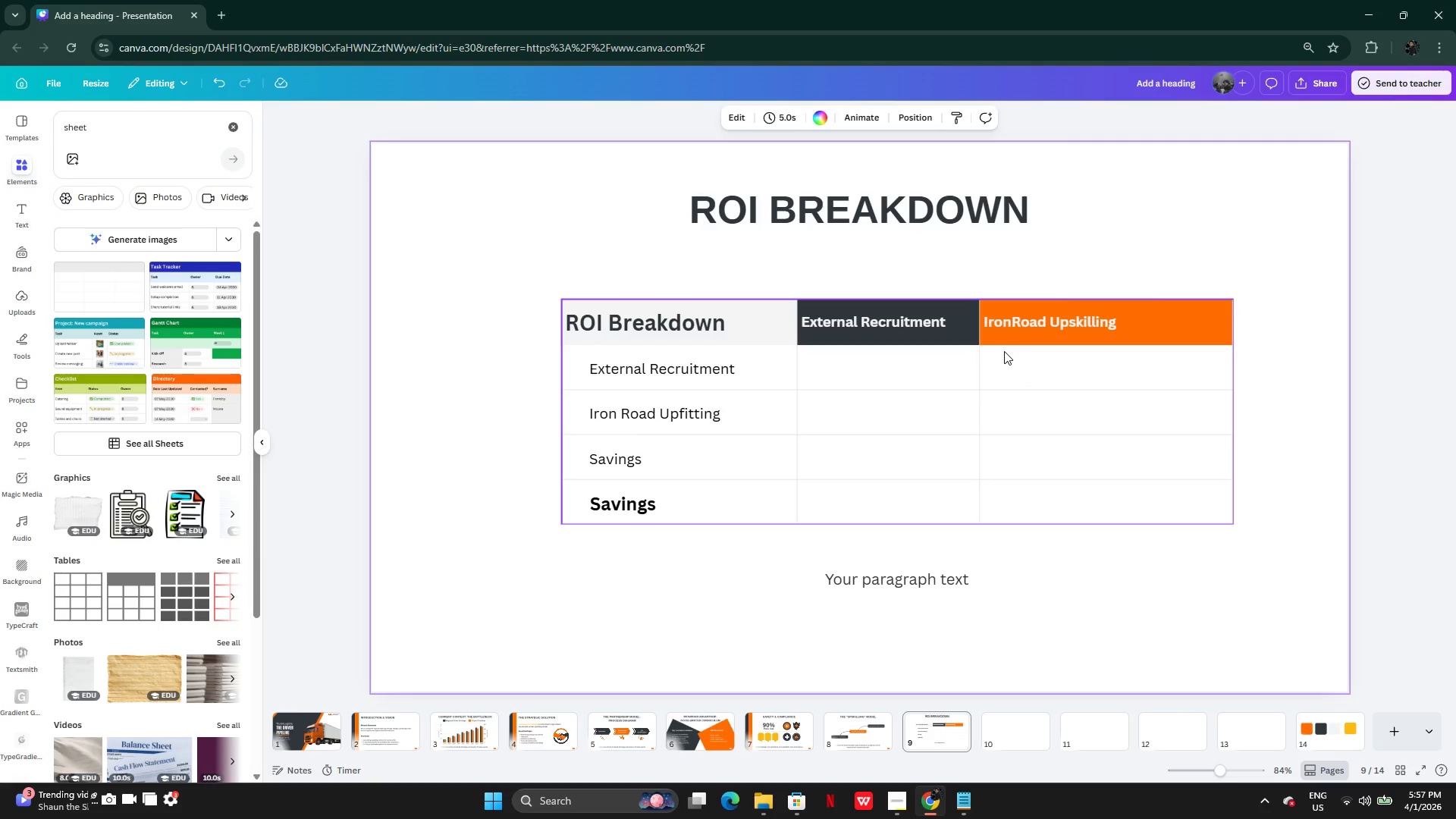 
left_click([961, 801])
 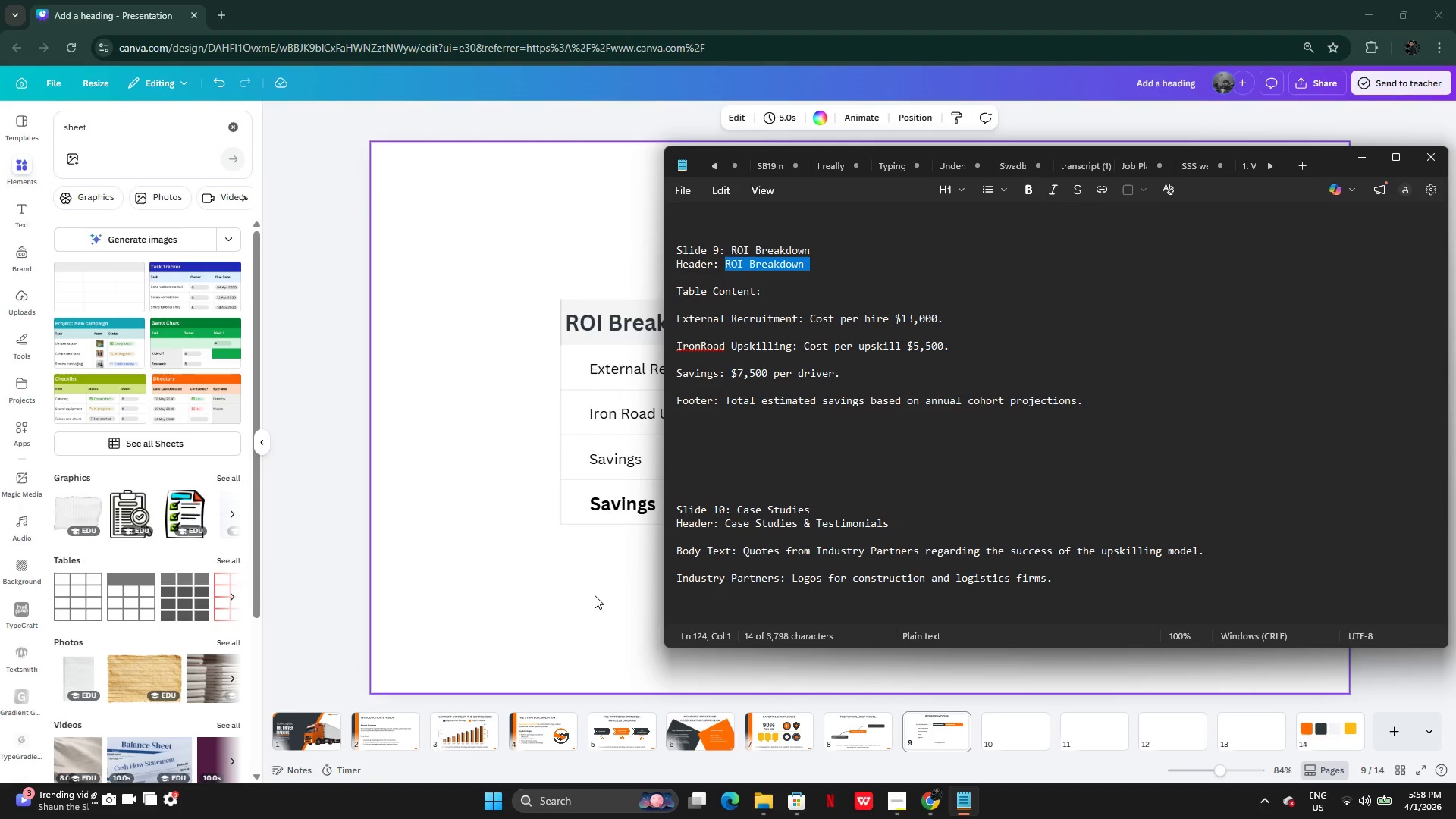 
wait(30.8)
 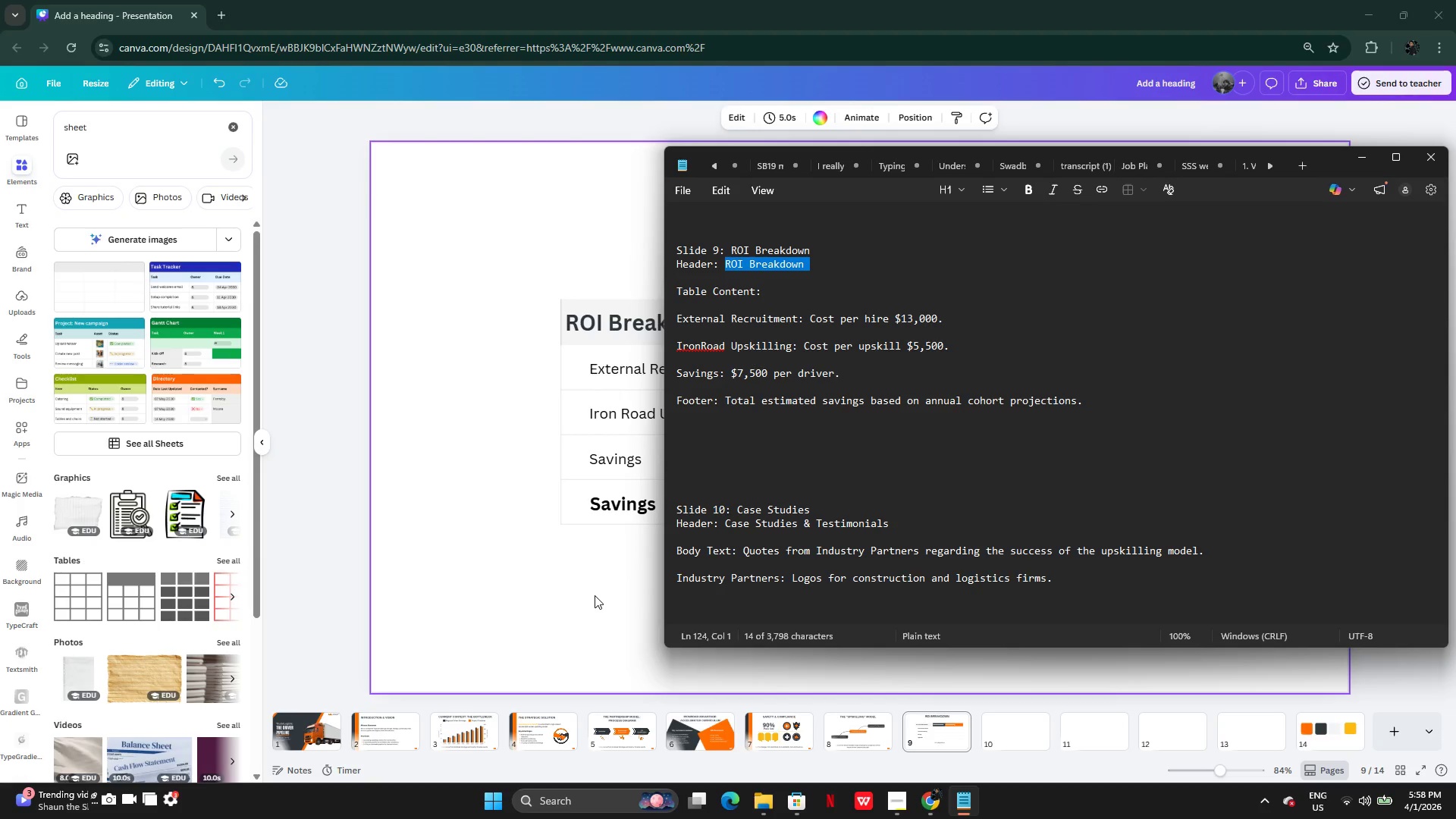 
left_click([595, 595])
 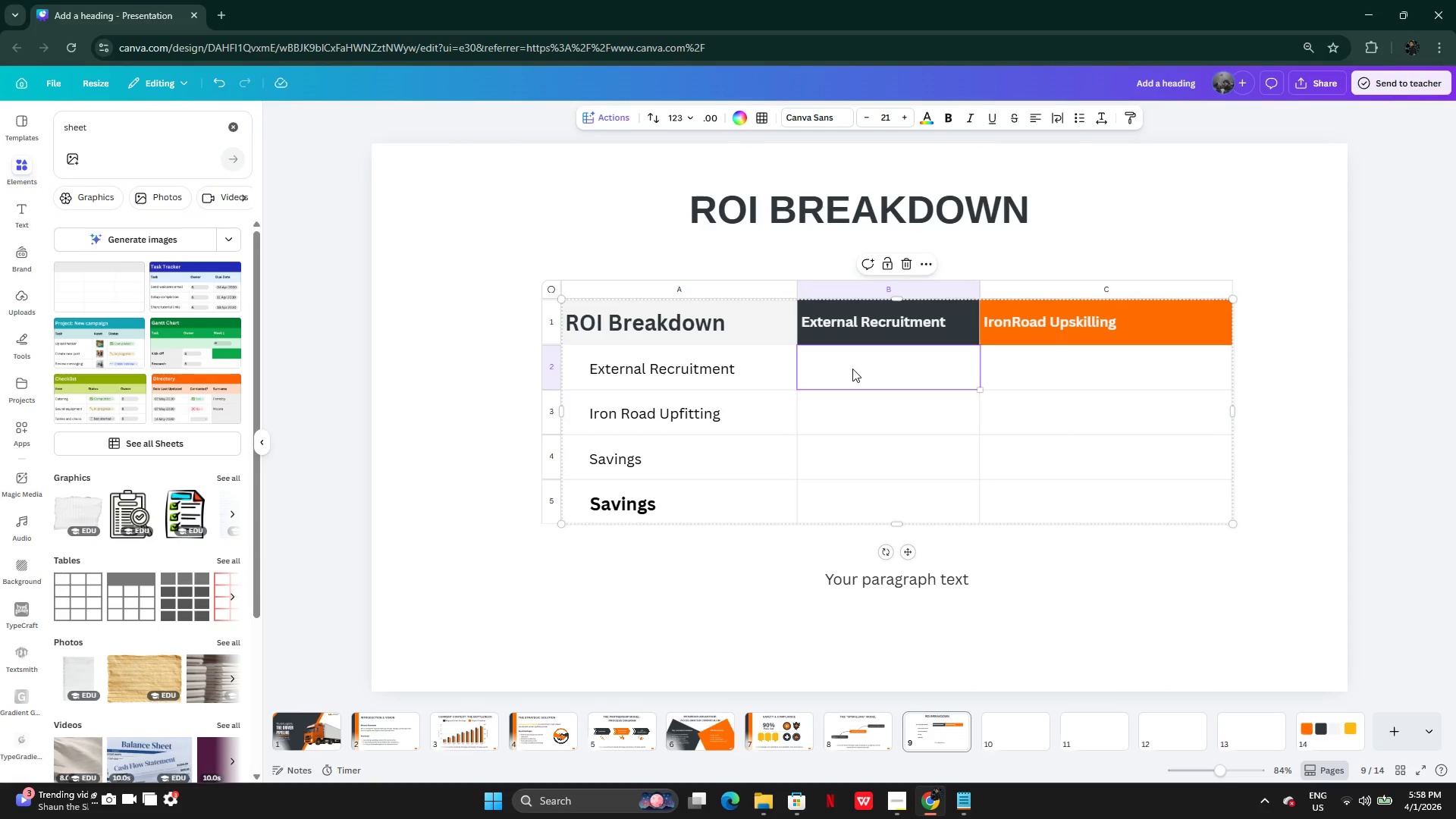 
double_click([852, 369])
 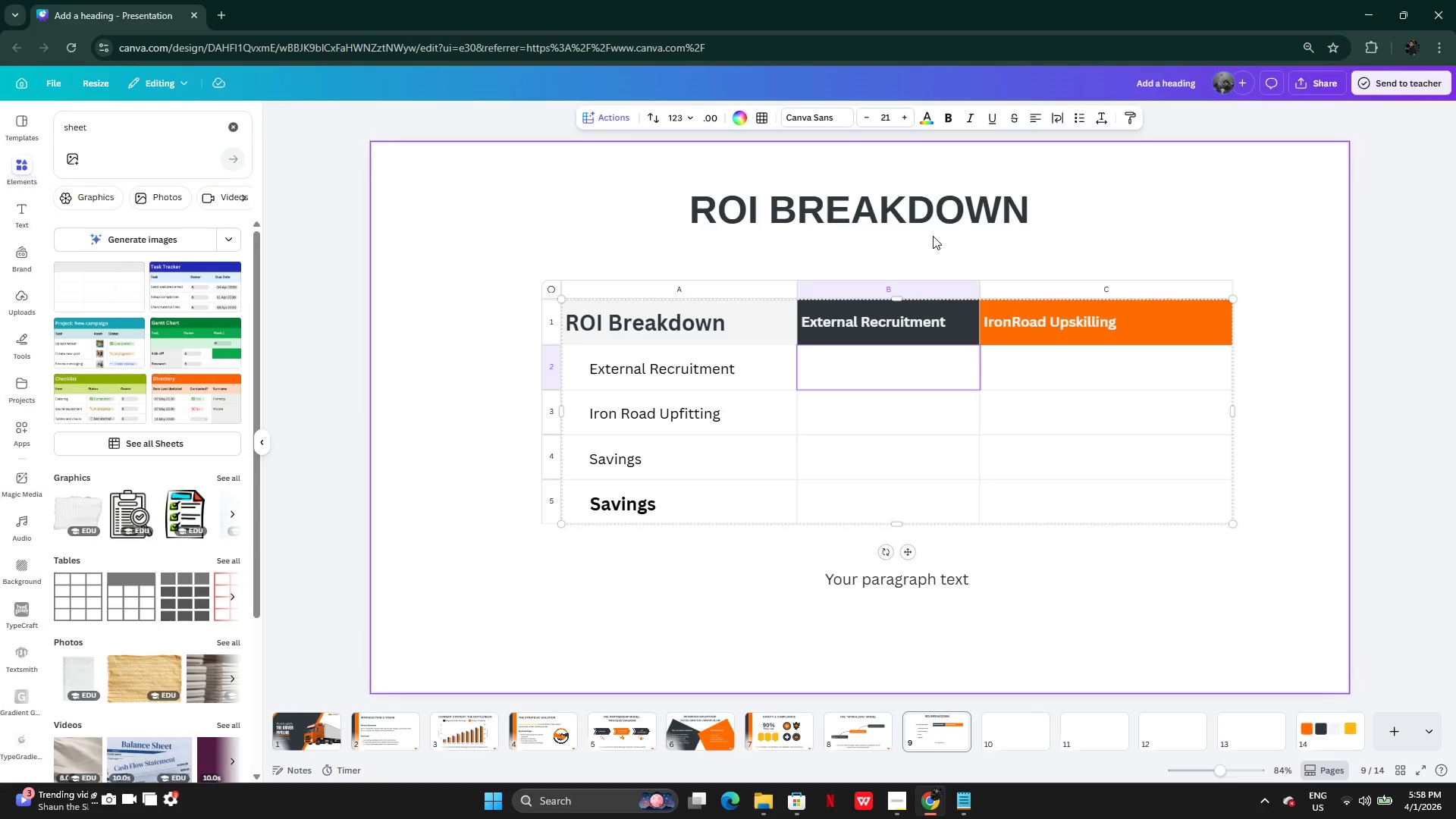 
left_click([1032, 121])
 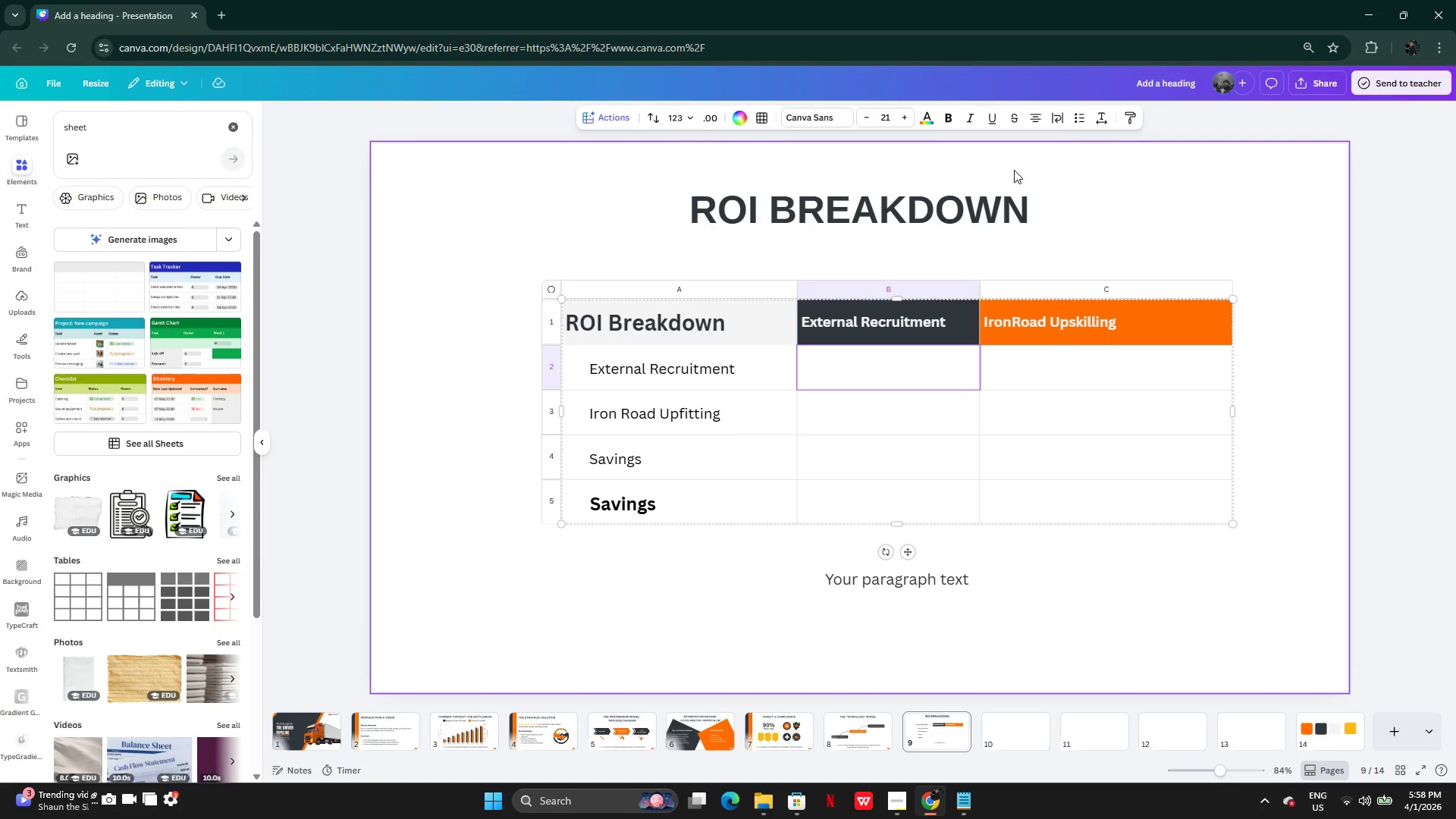 
wait(7.5)
 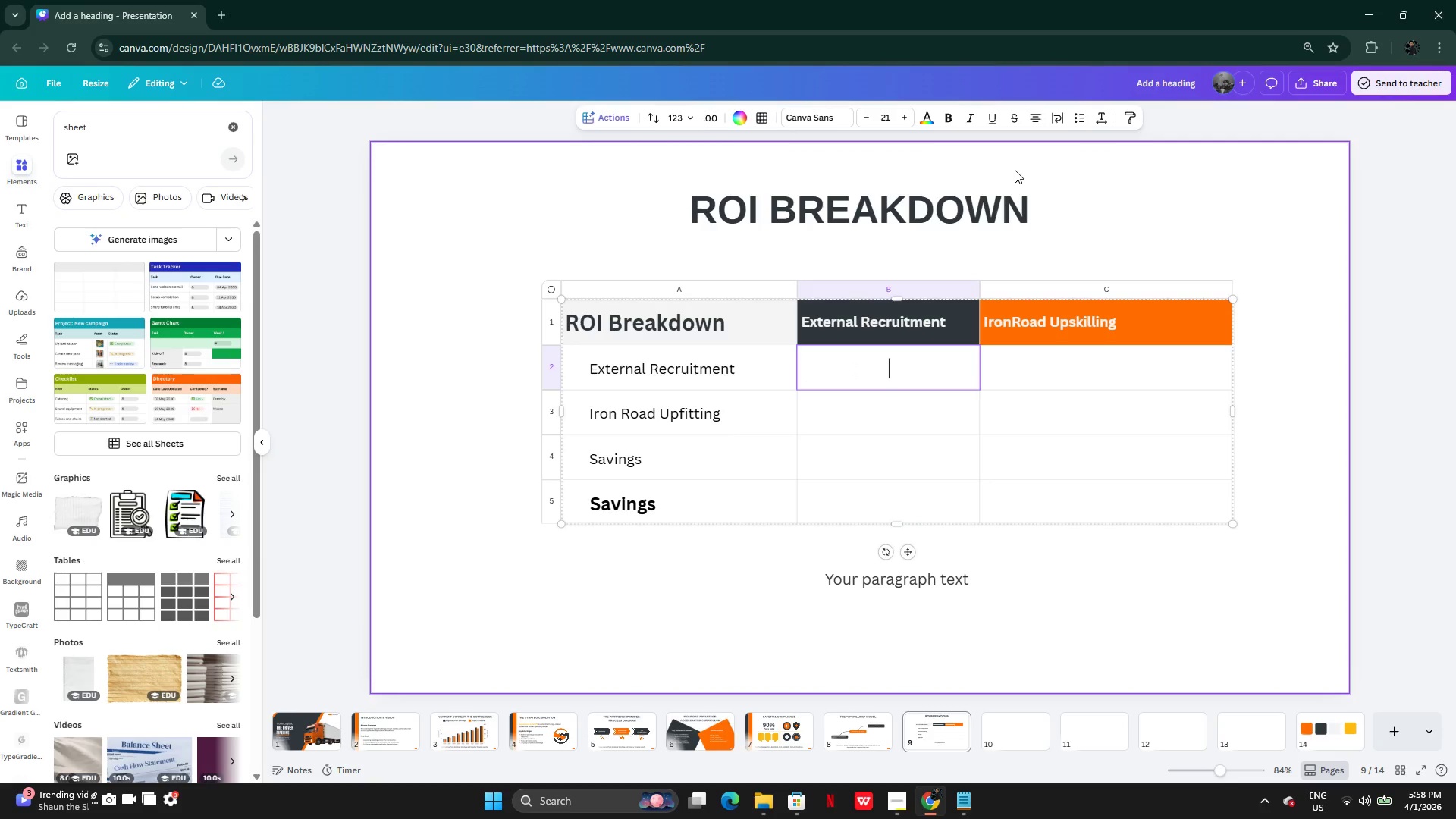 
type($110)
 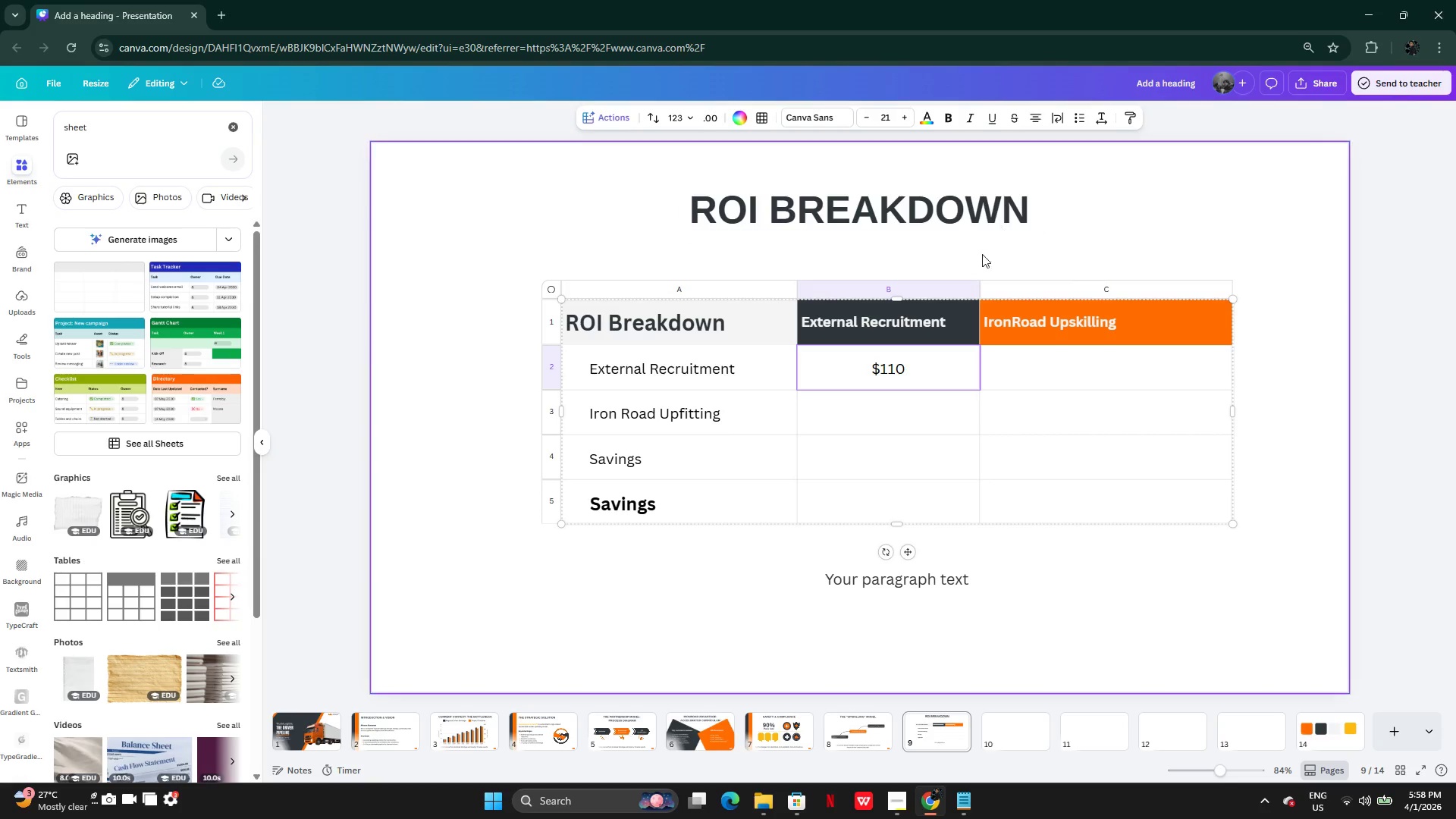 
left_click([903, 411])
 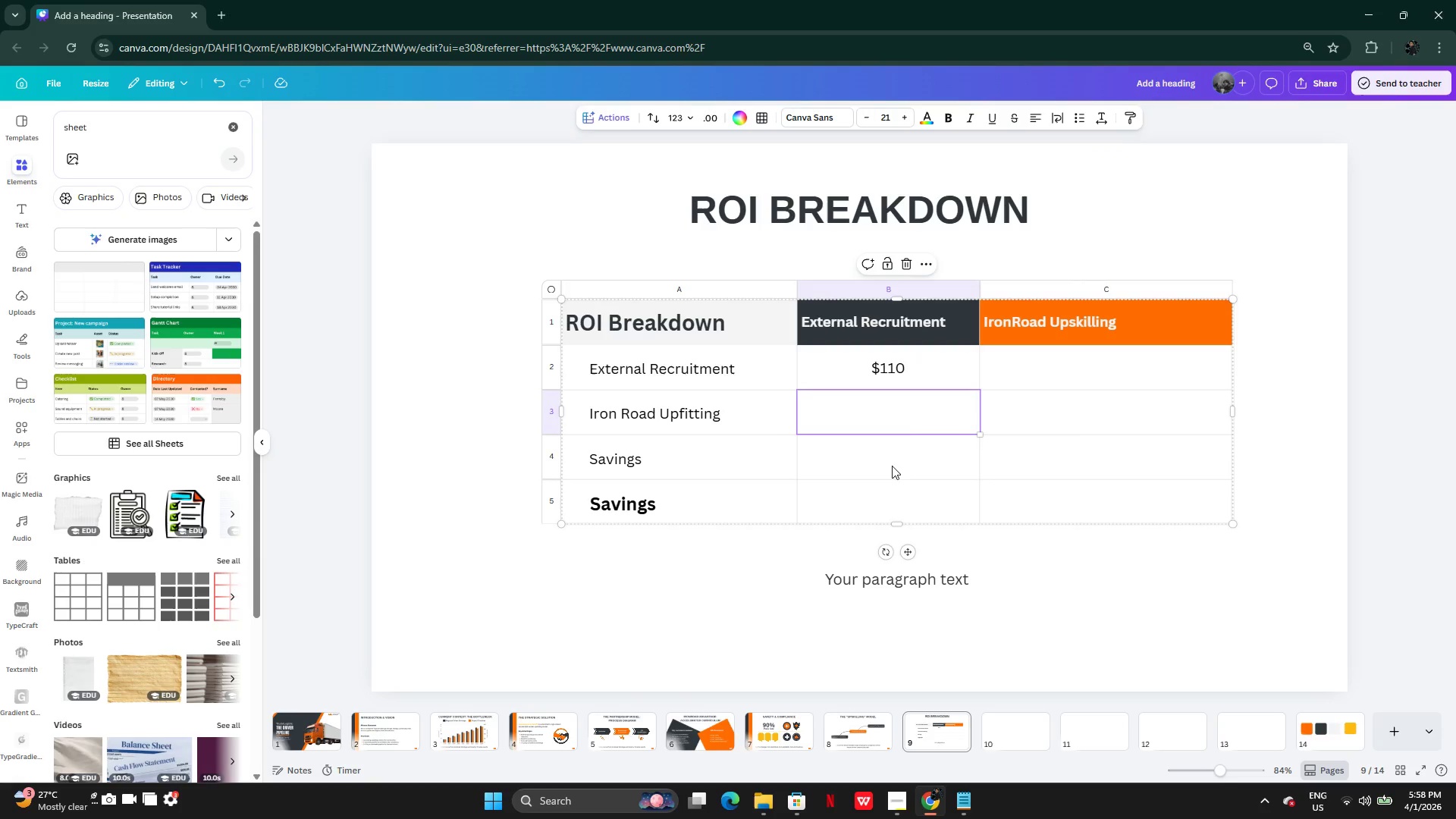 
left_click([903, 419])
 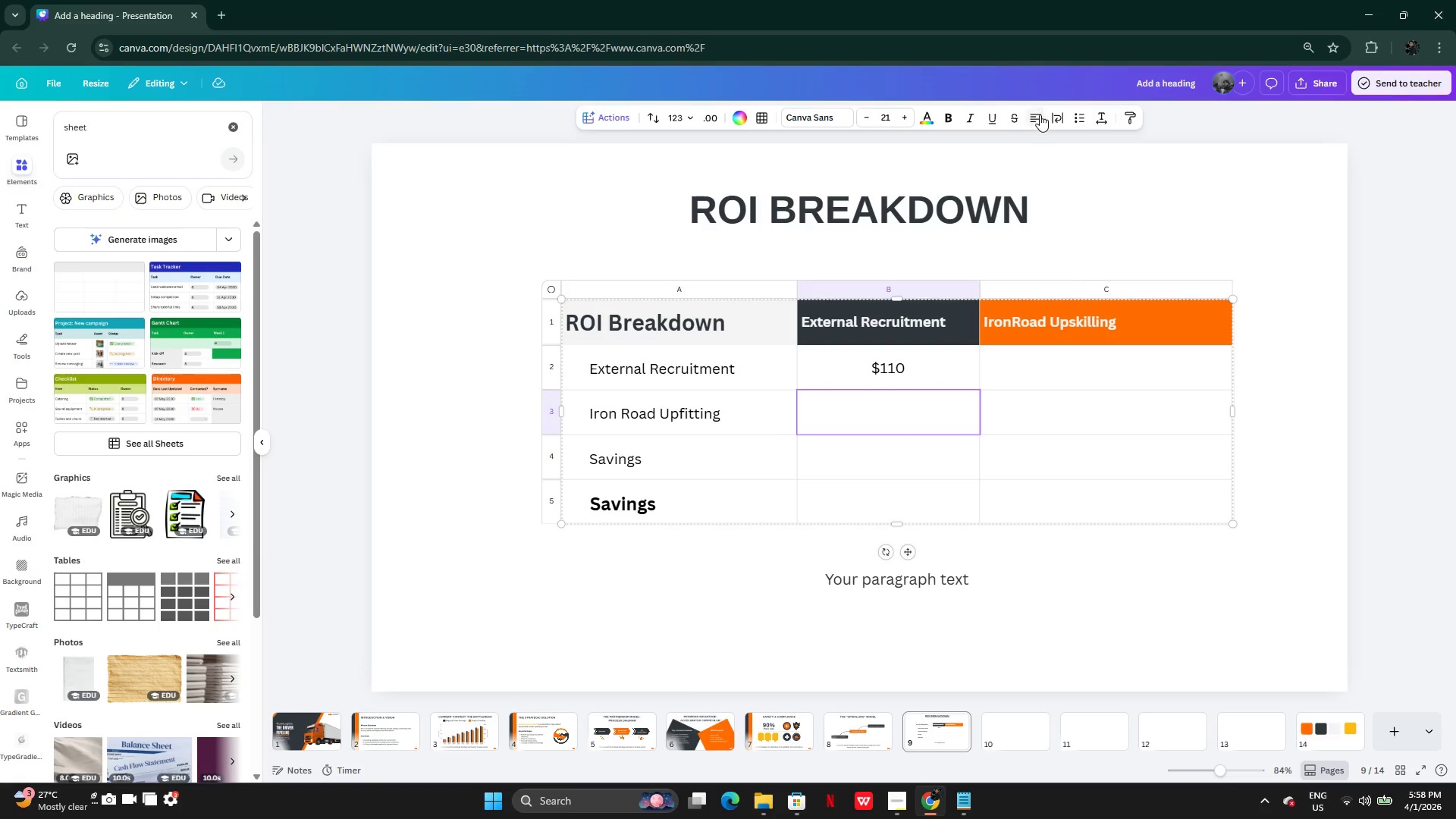 
left_click([1040, 113])
 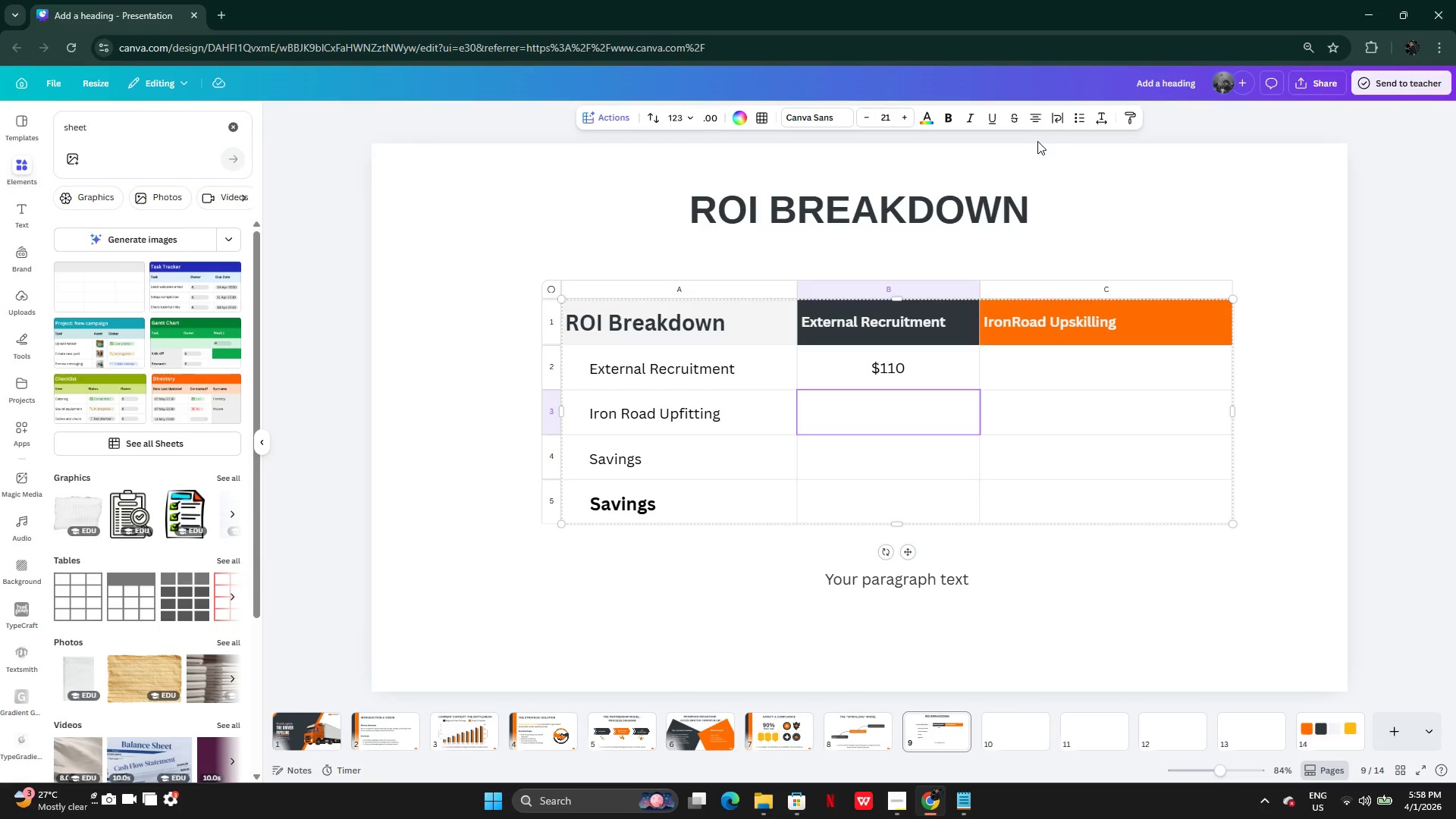 
hold_key(key=ShiftLeft, duration=1.52)
 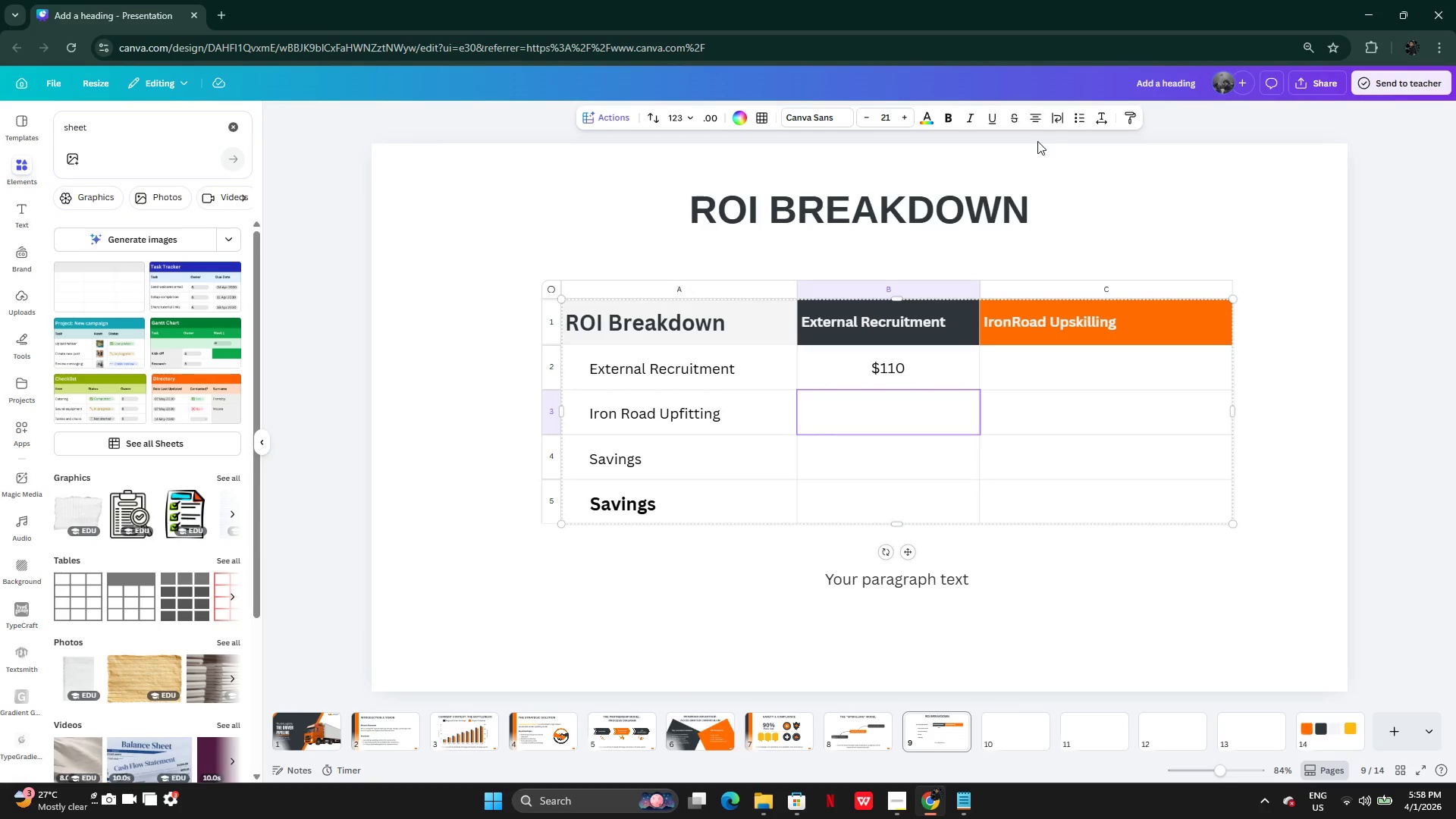 
type($120)
 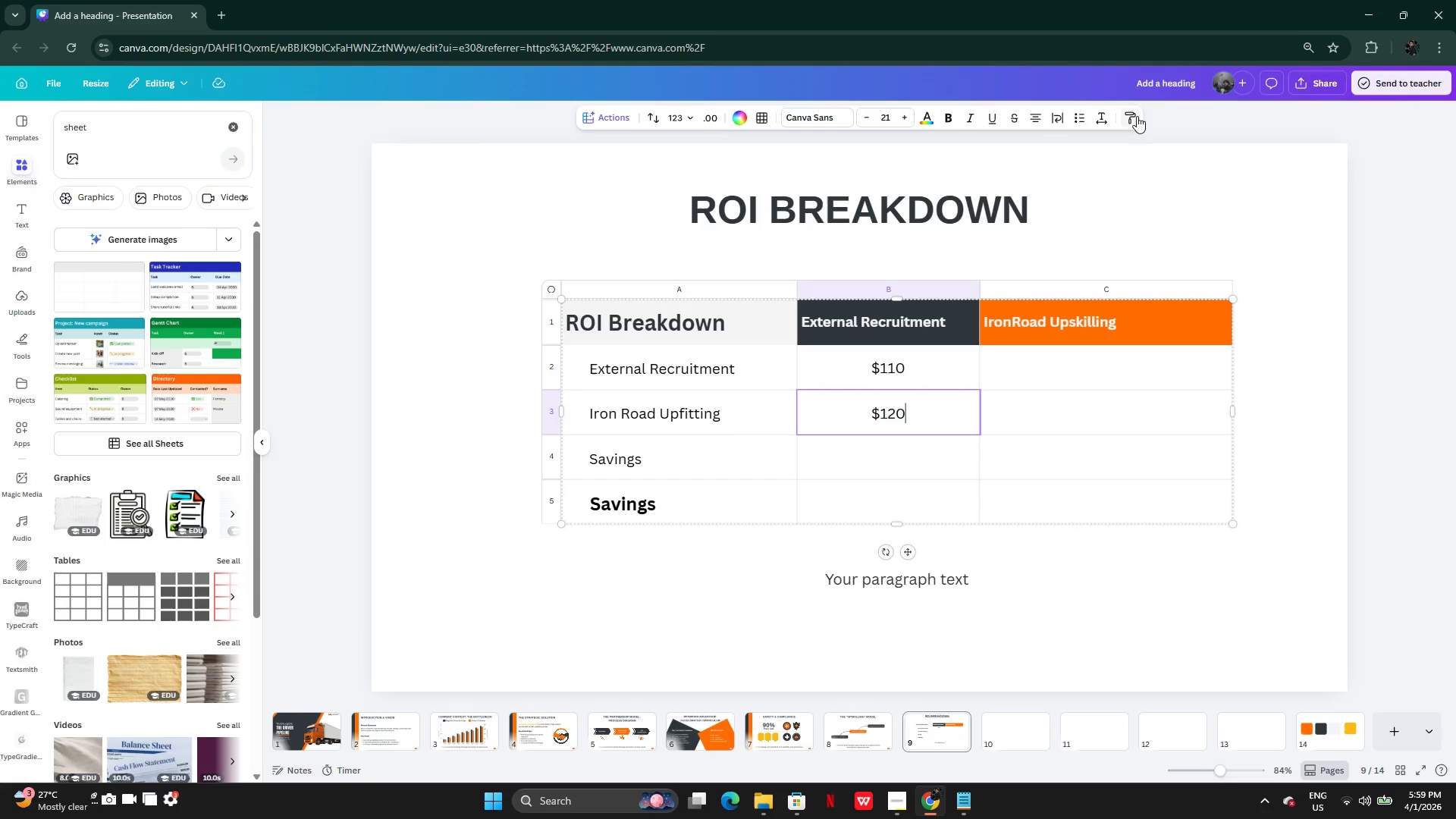 
left_click([1169, 215])
 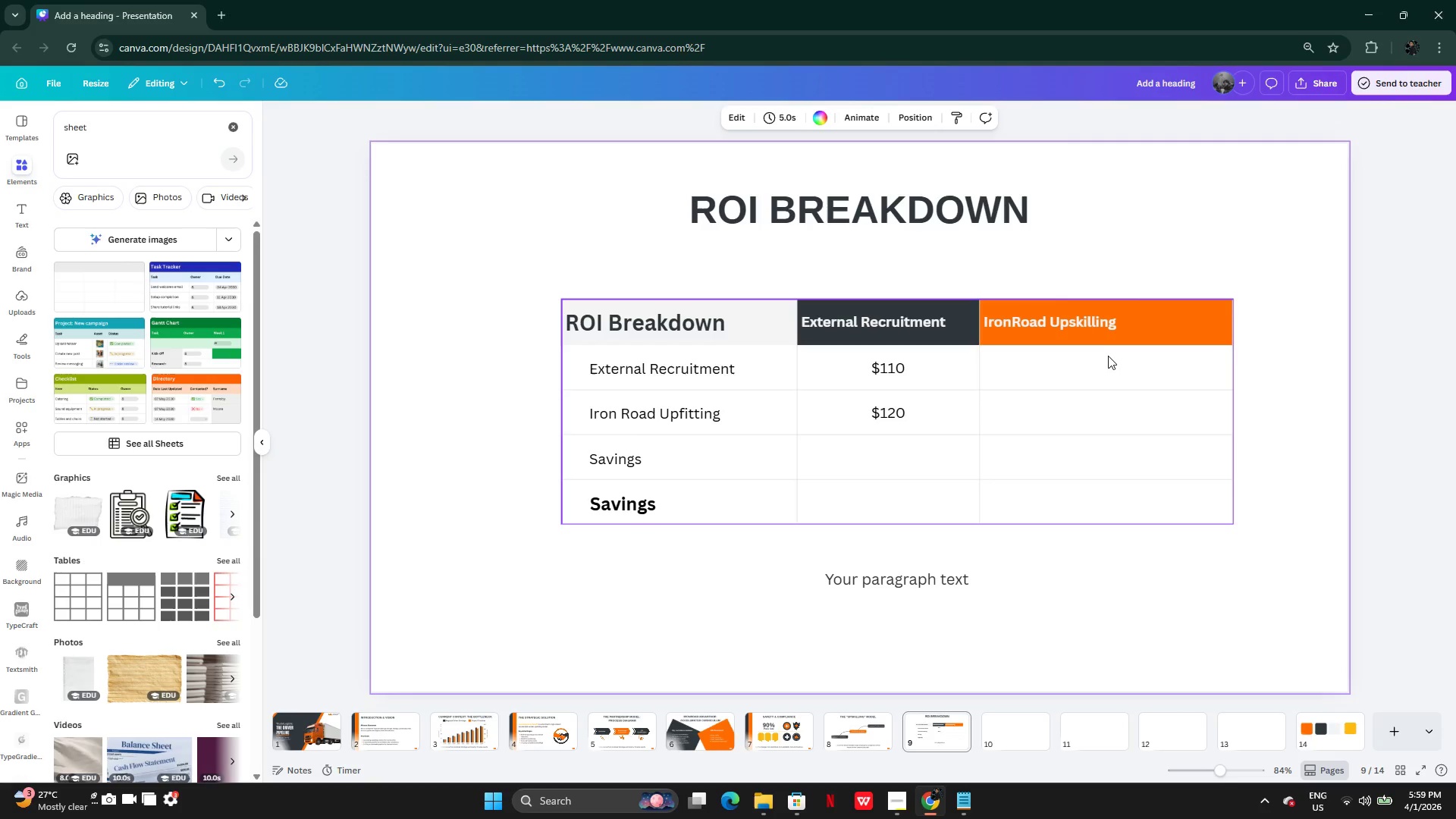 
double_click([1114, 369])
 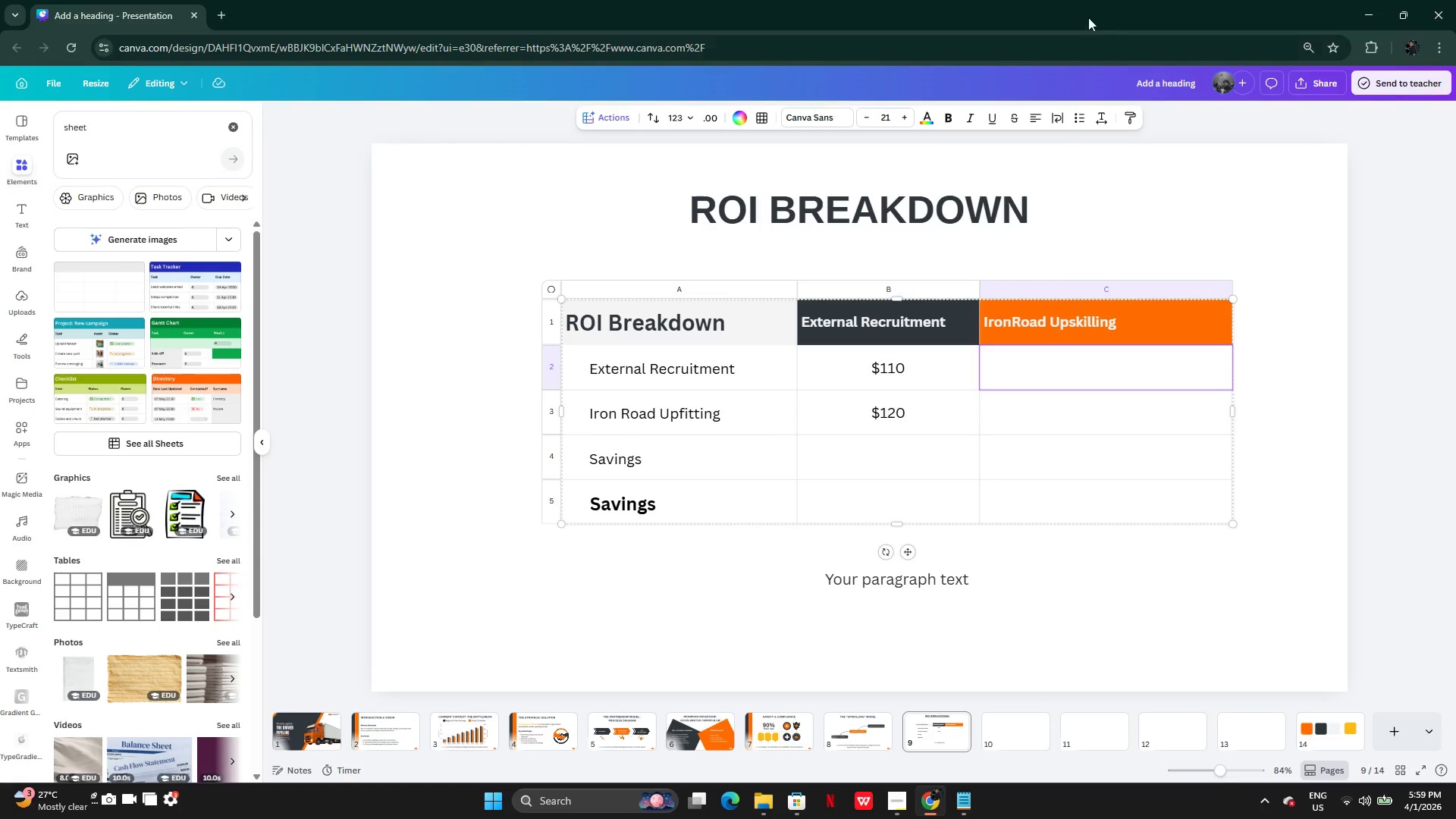 
left_click([1041, 118])
 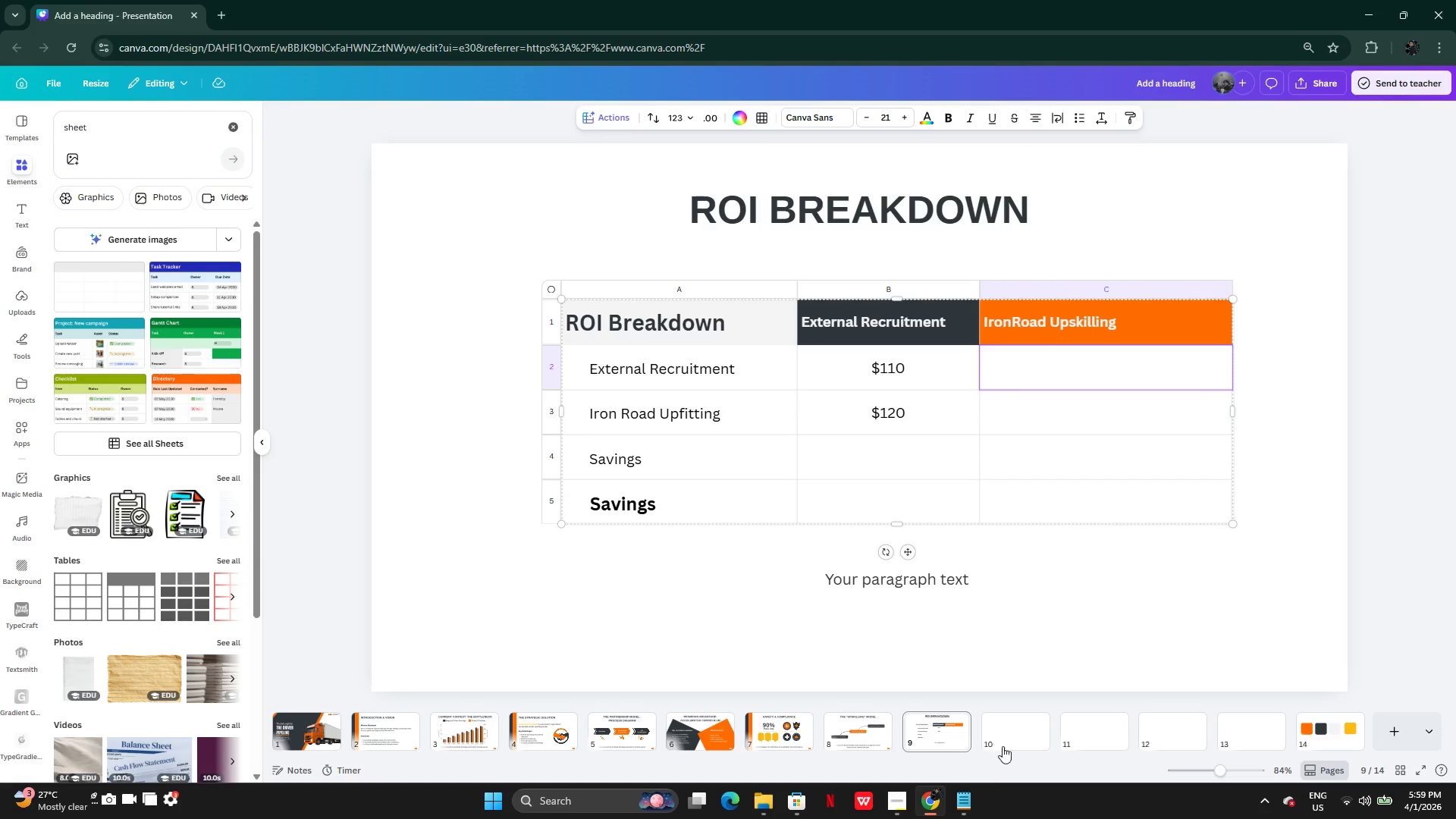 
left_click([969, 813])
 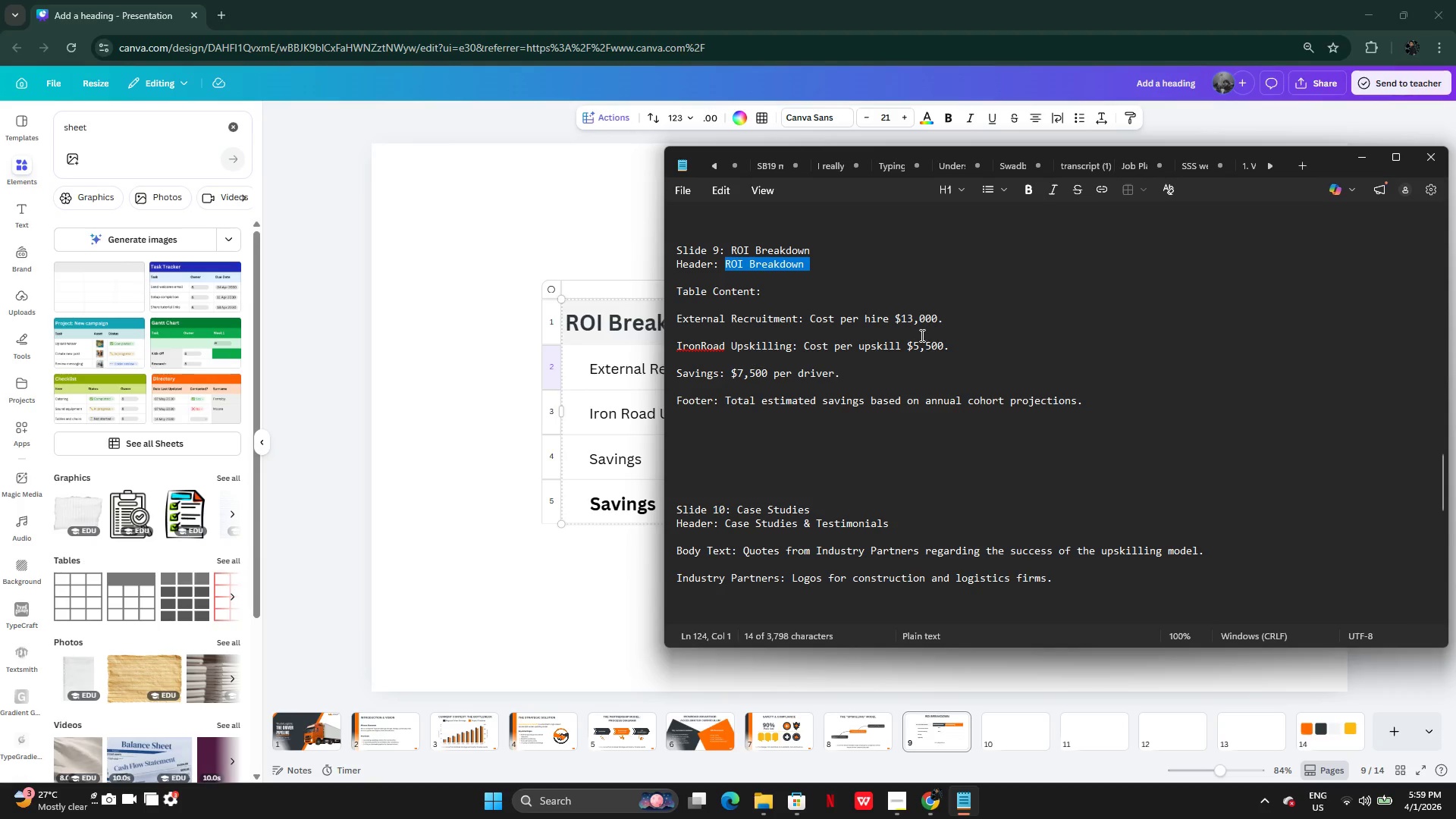 
left_click_drag(start_coordinate=[895, 320], to_coordinate=[939, 318])
 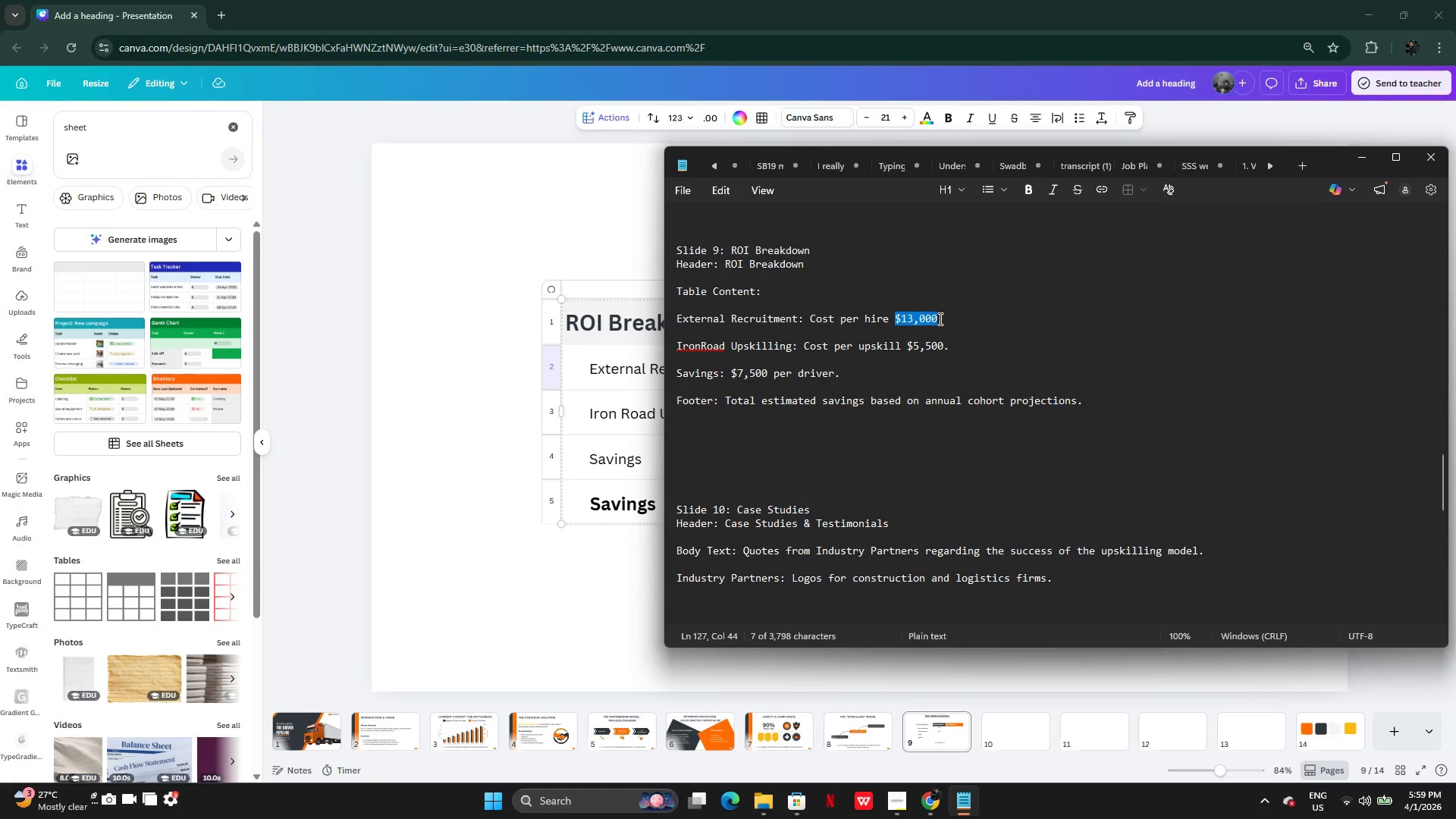 
key(Control+C)
 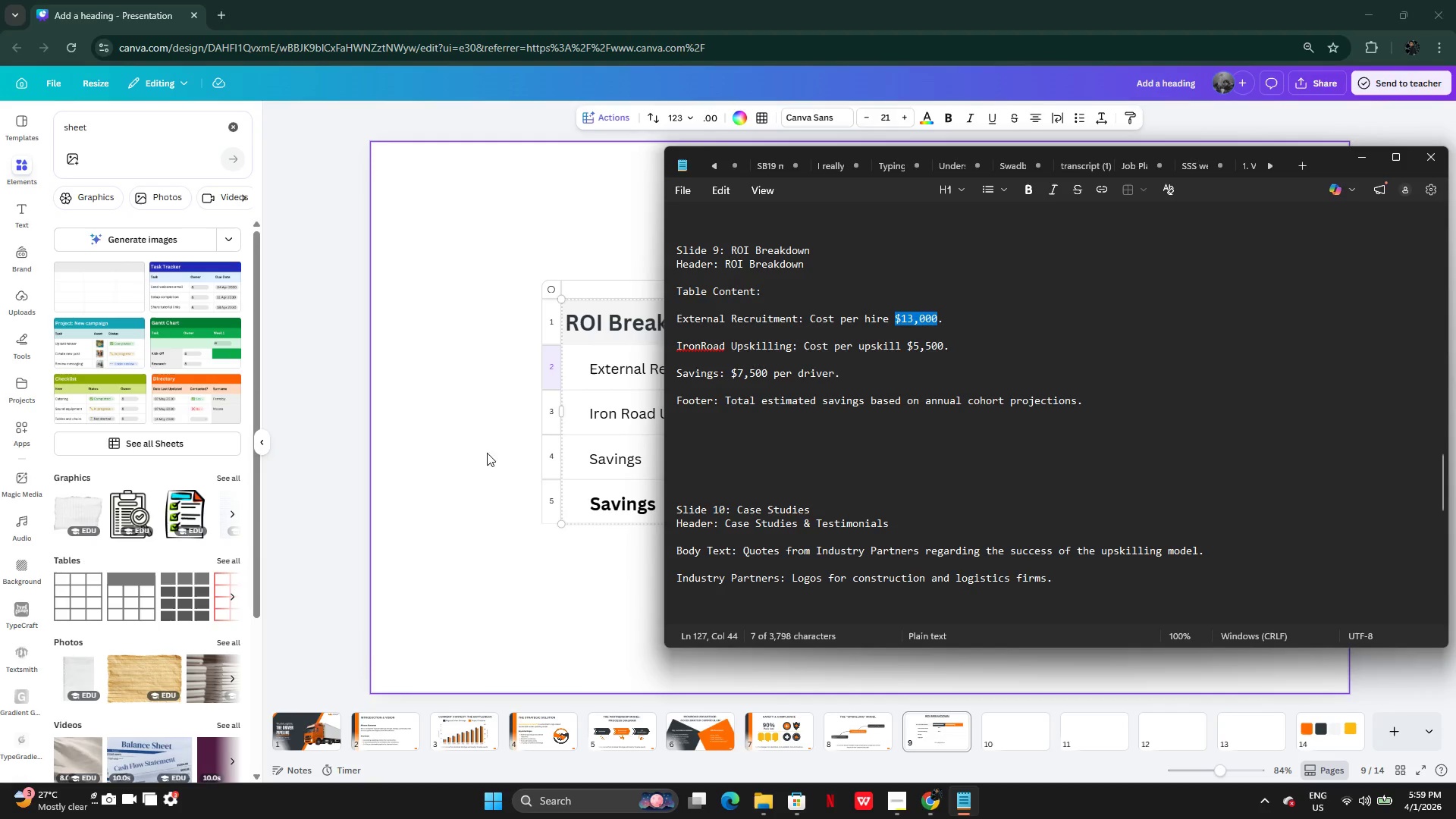 
left_click([436, 460])
 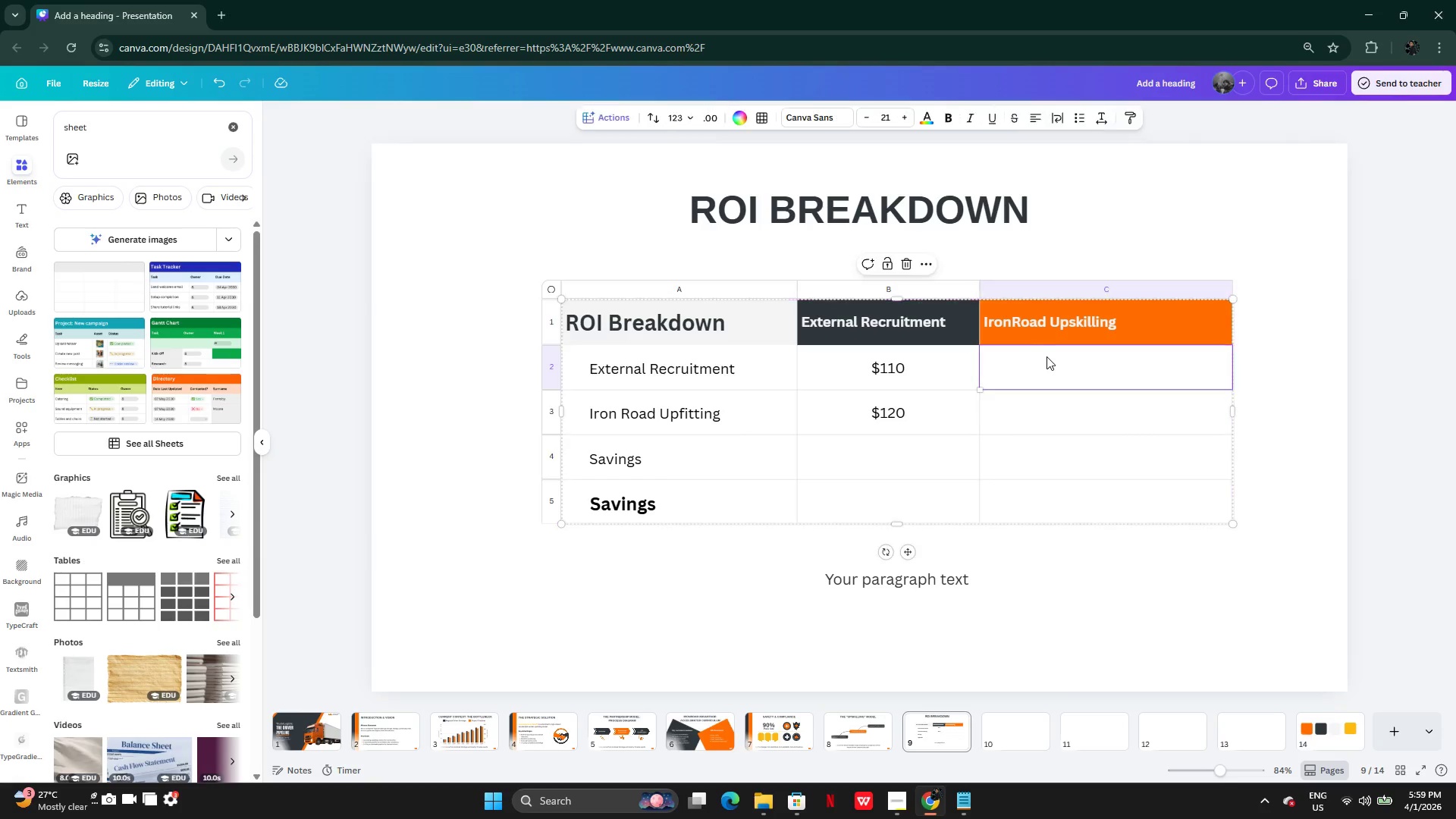 
double_click([1050, 361])
 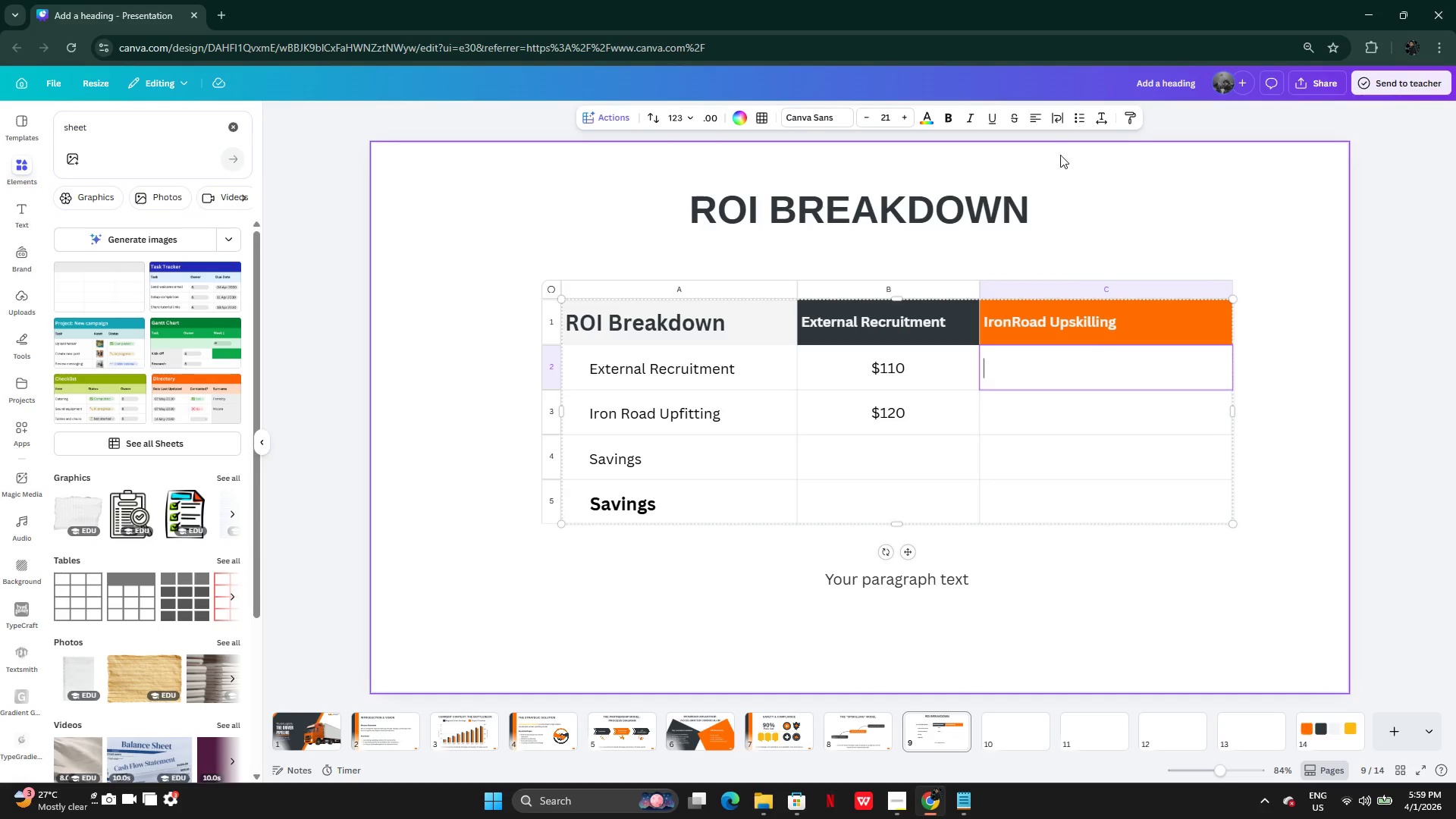 
left_click([1039, 119])
 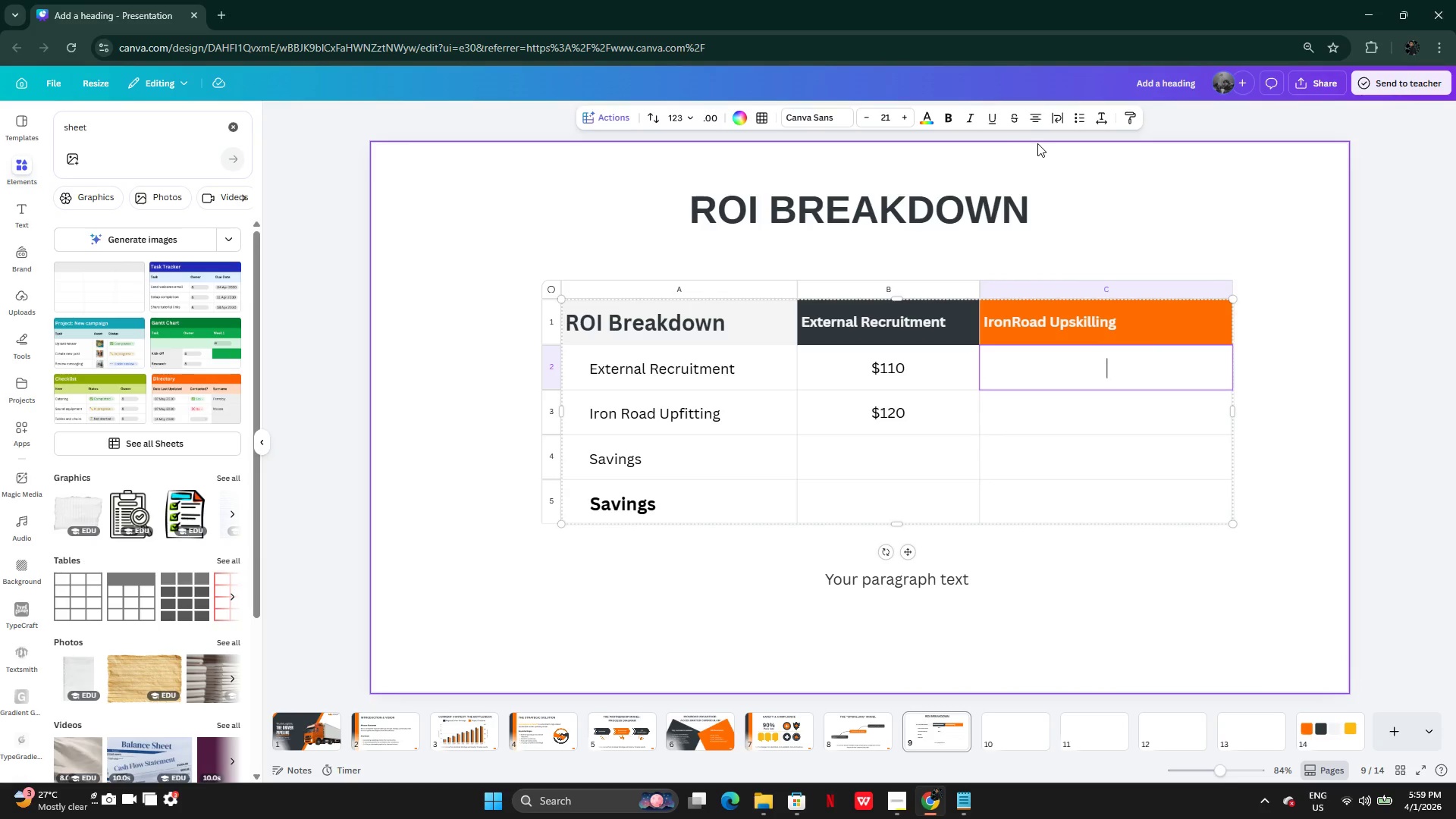 
key(Control+V)
 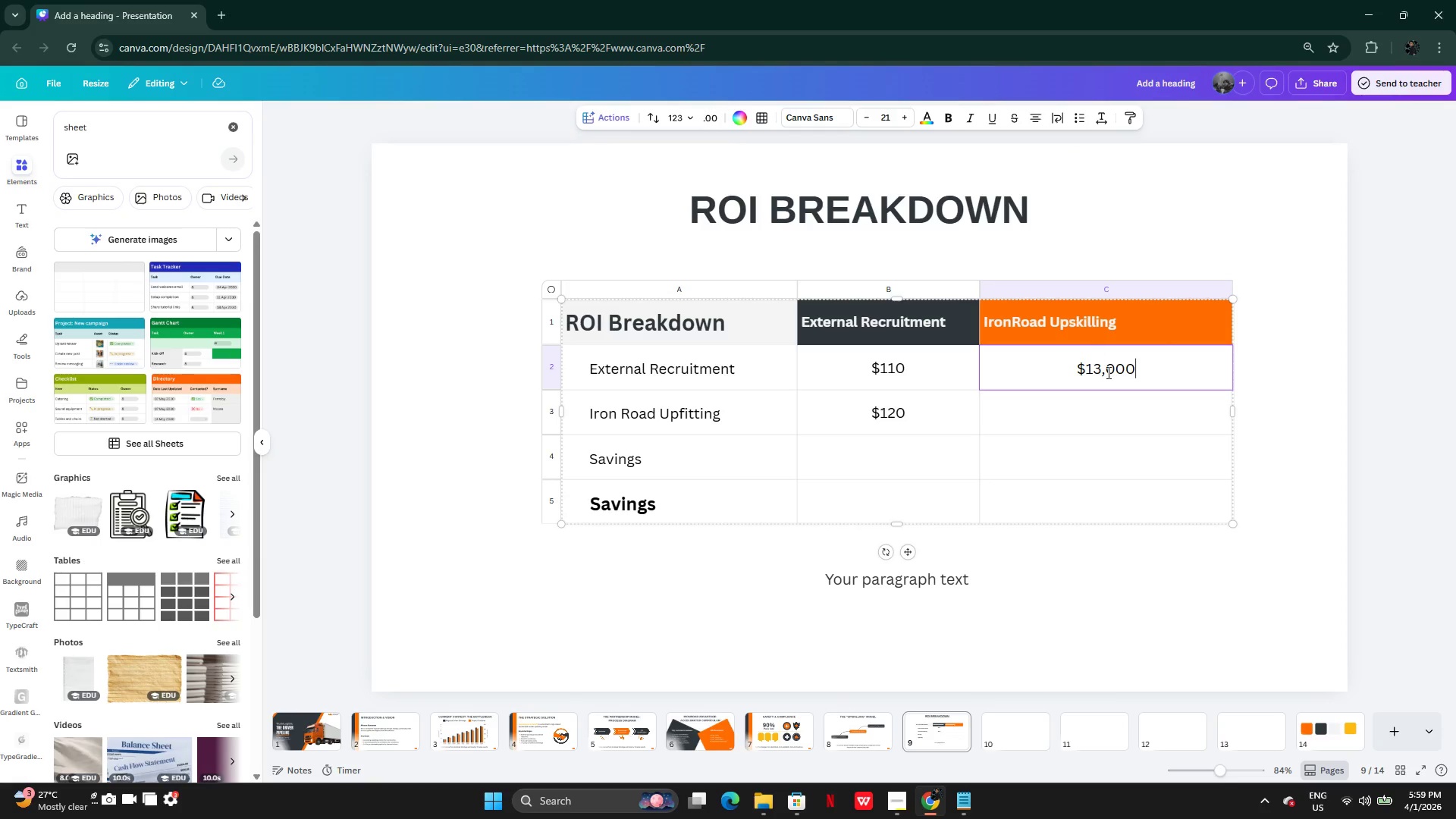 
left_click([1116, 407])
 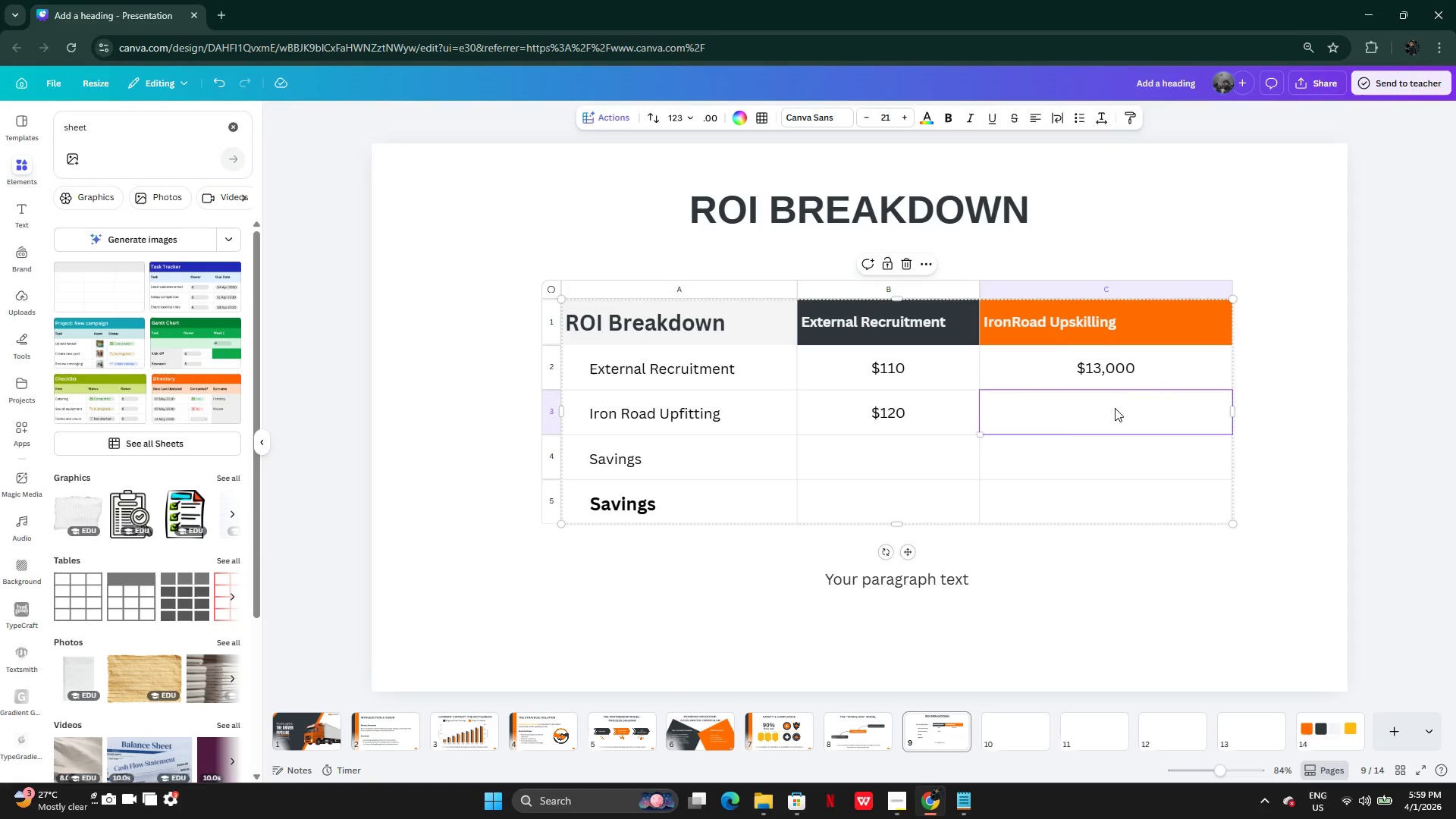 
left_click([1115, 408])
 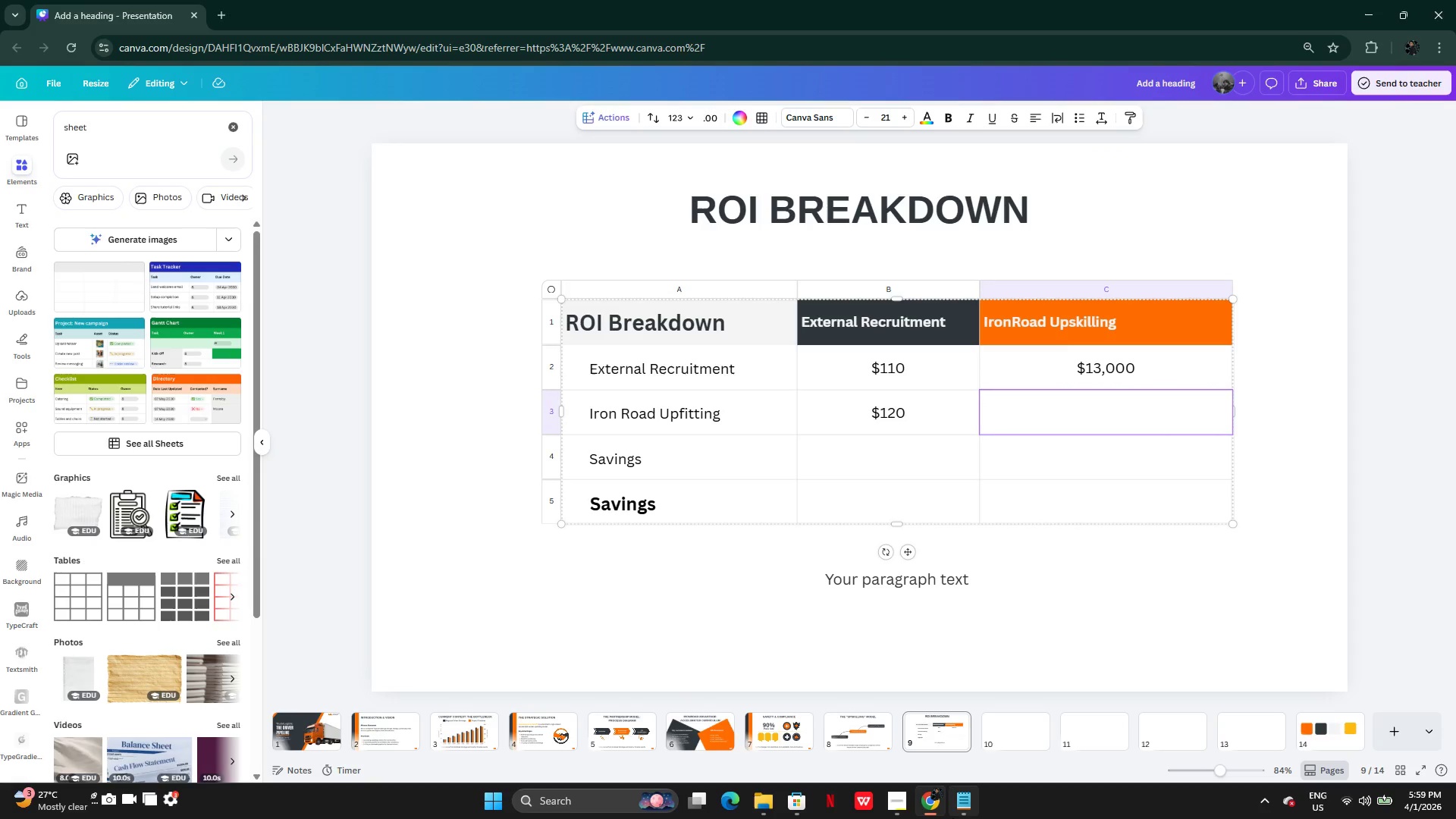 
left_click([960, 796])
 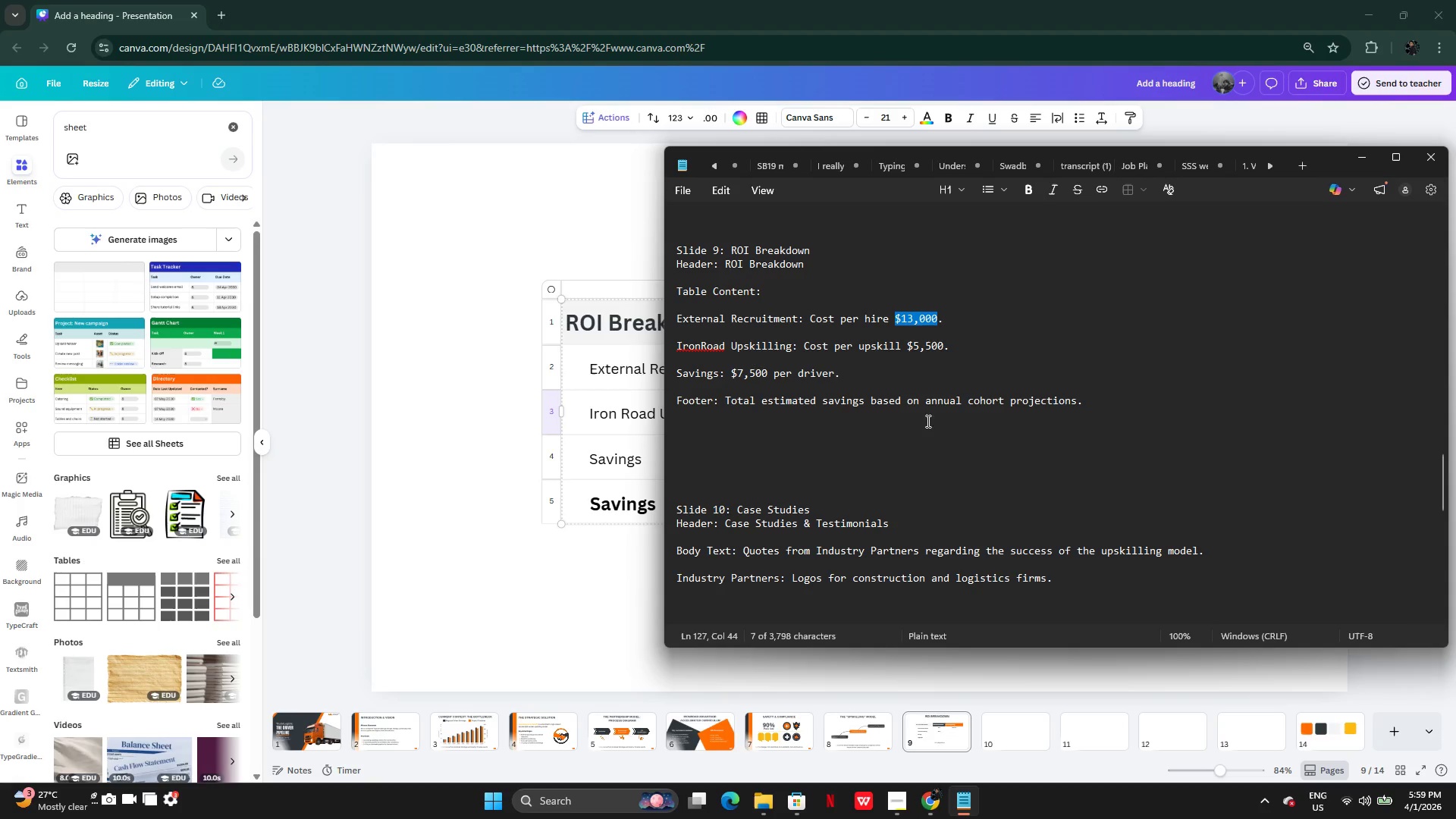 
left_click([921, 380])
 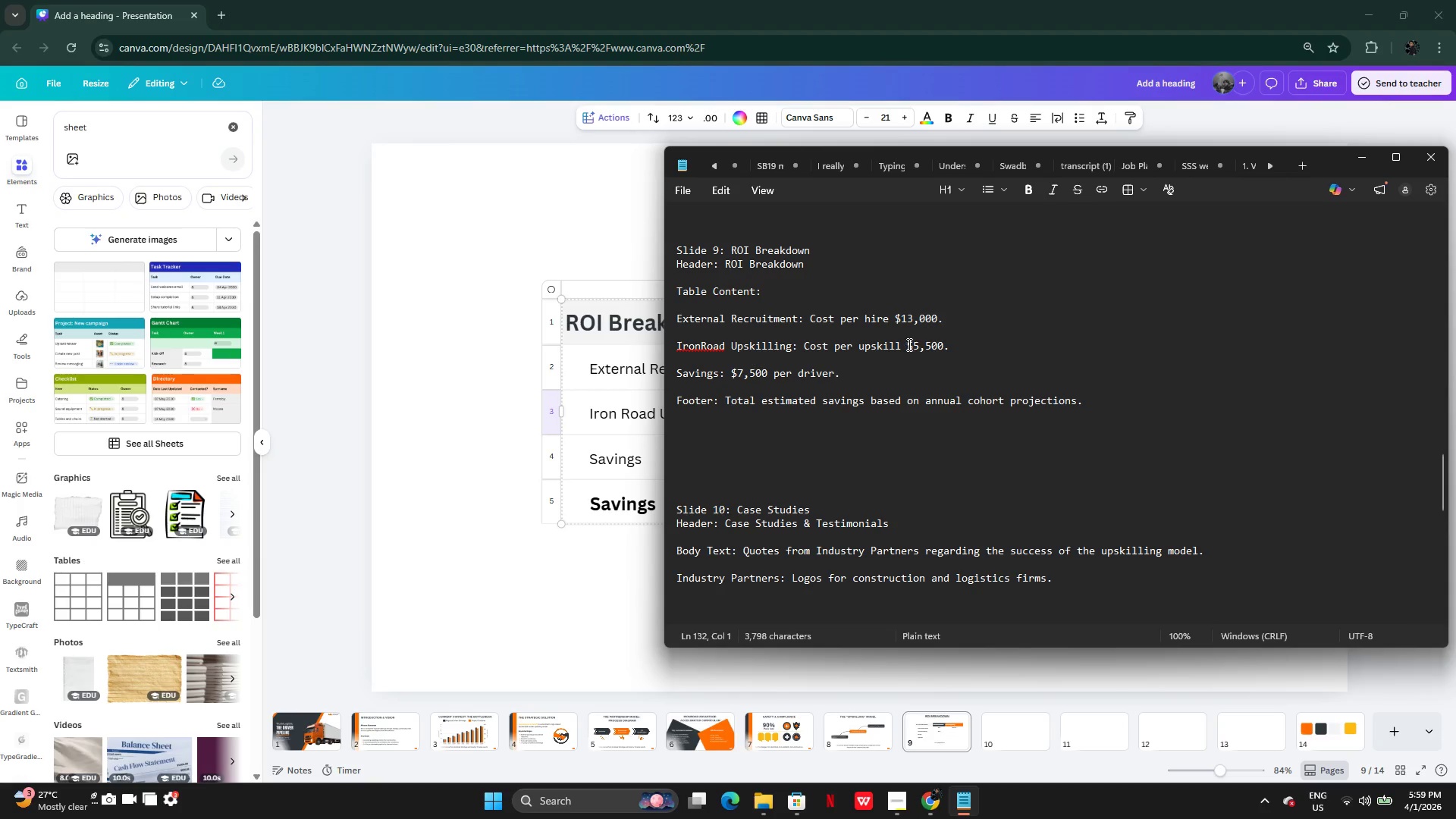 
left_click_drag(start_coordinate=[905, 345], to_coordinate=[947, 340])
 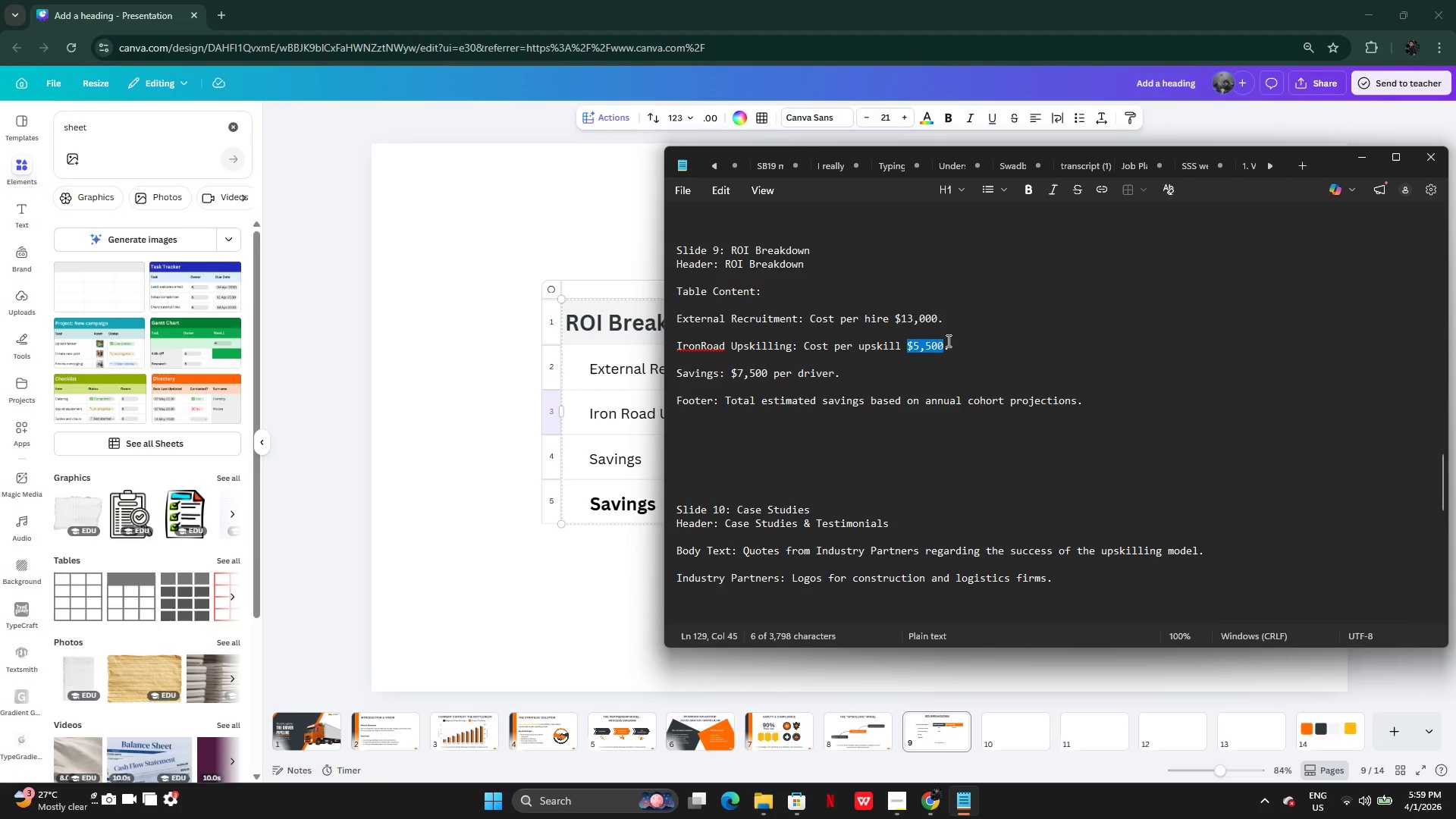 
key(Control+C)
 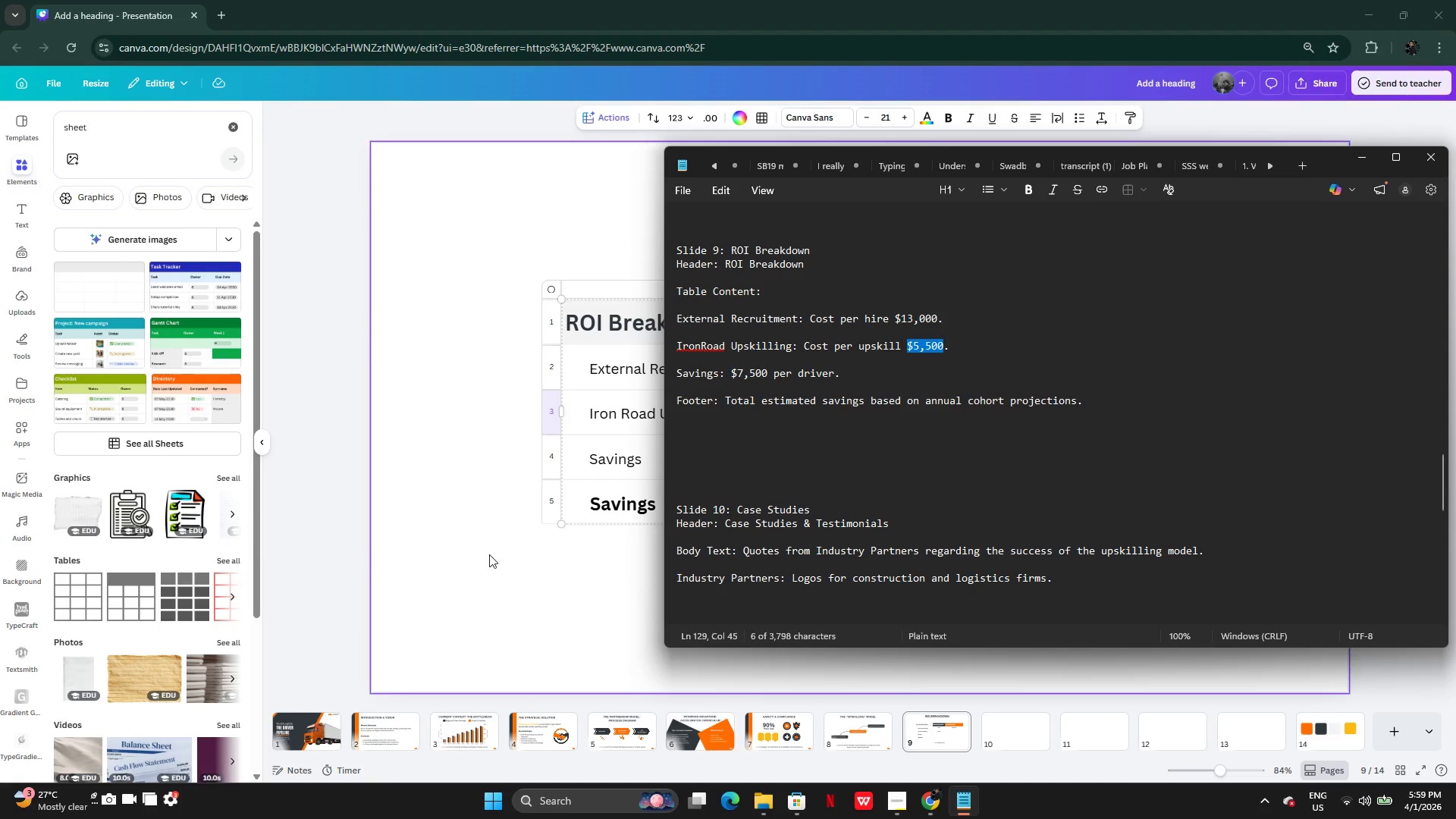 
left_click([489, 554])
 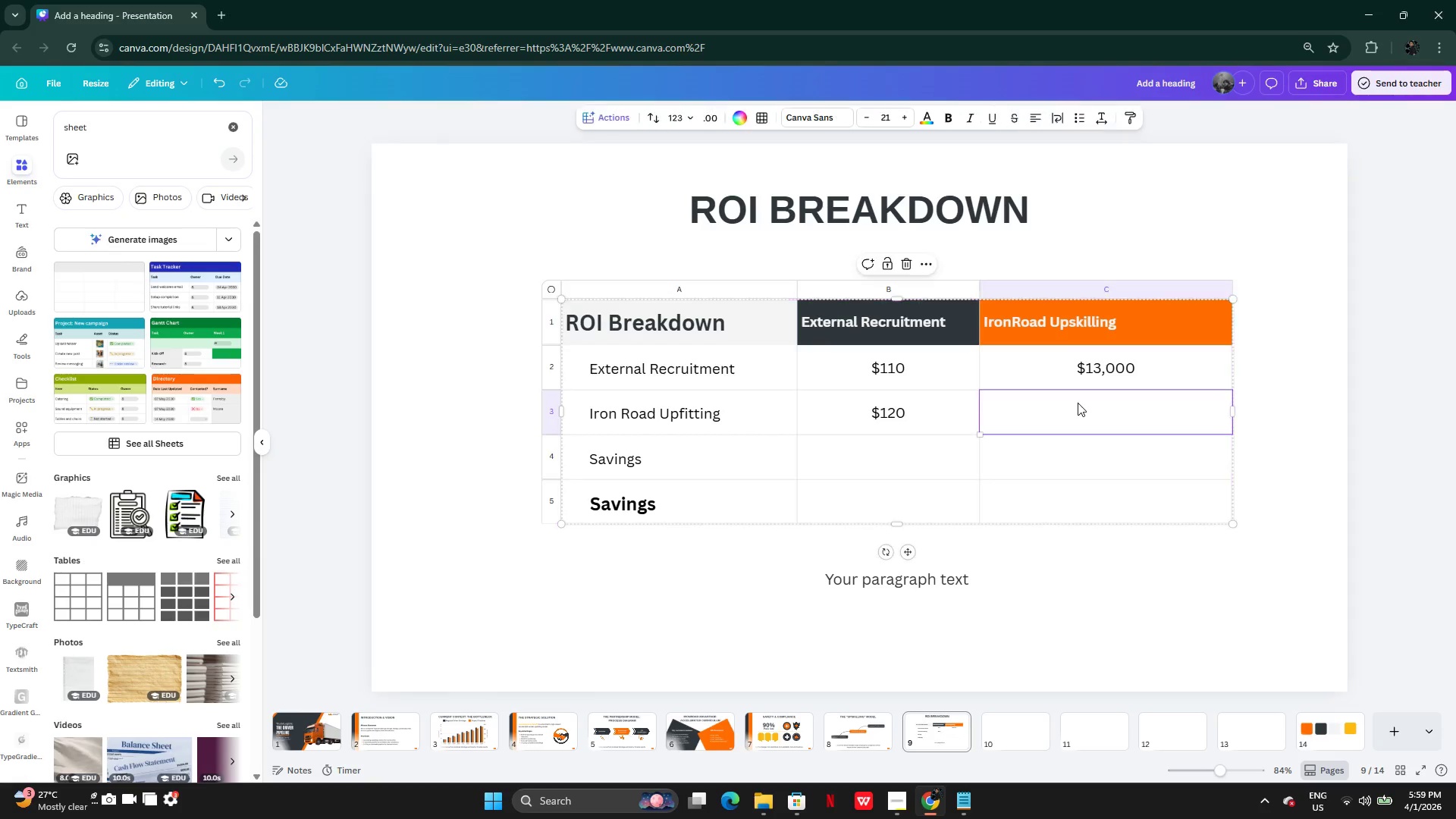 
double_click([1078, 403])
 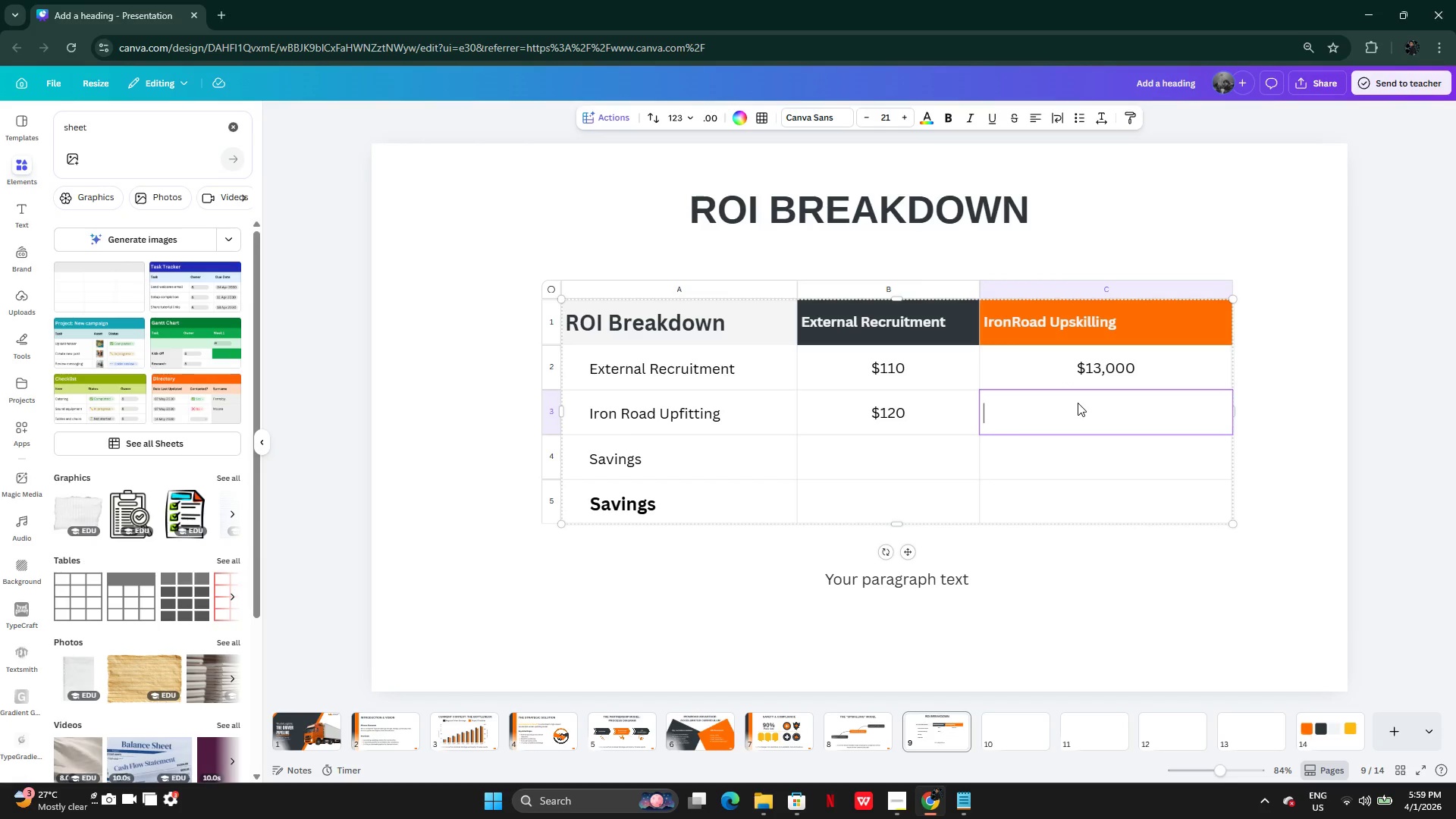 
key(Control+V)
 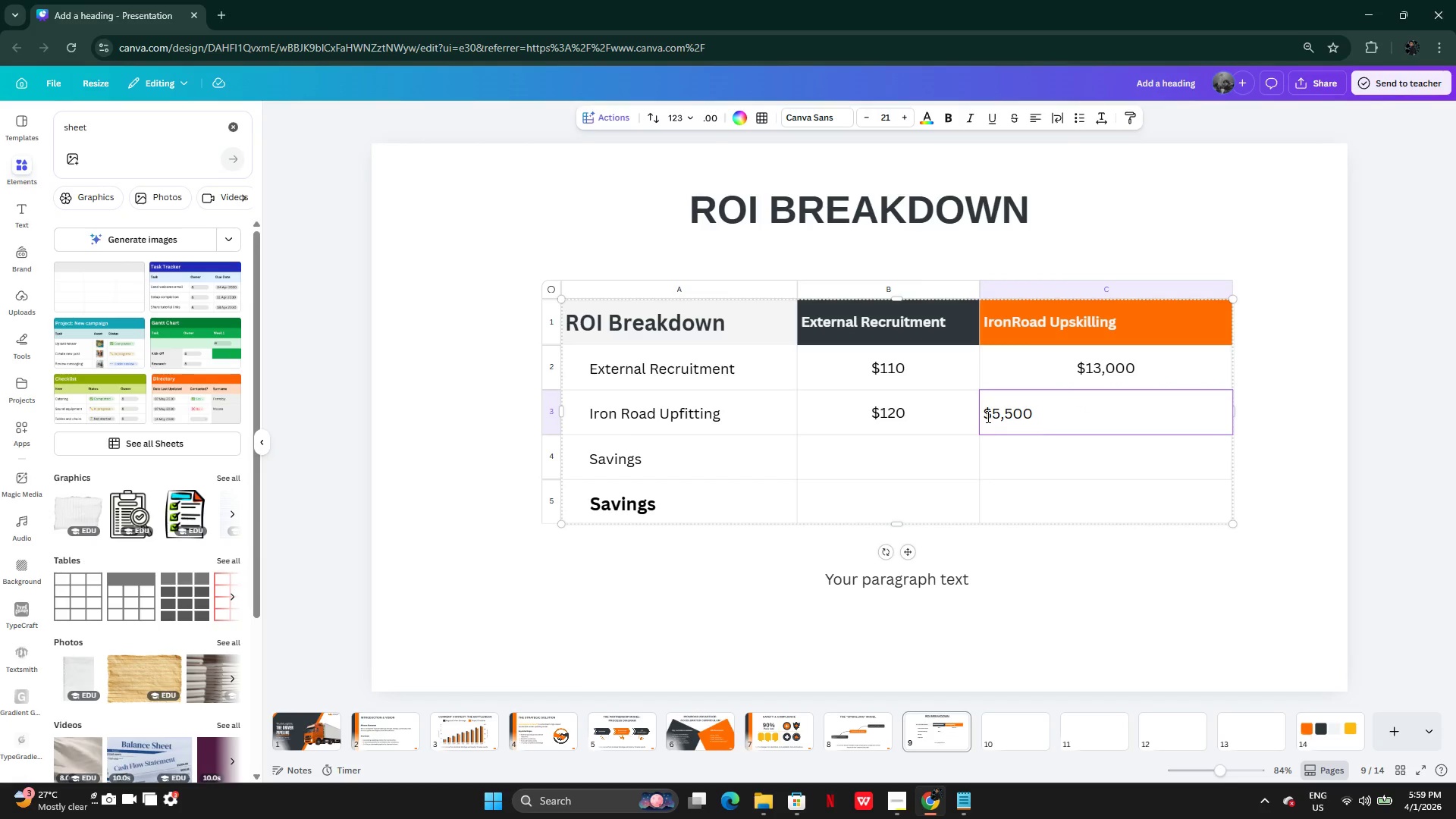 
left_click([987, 415])
 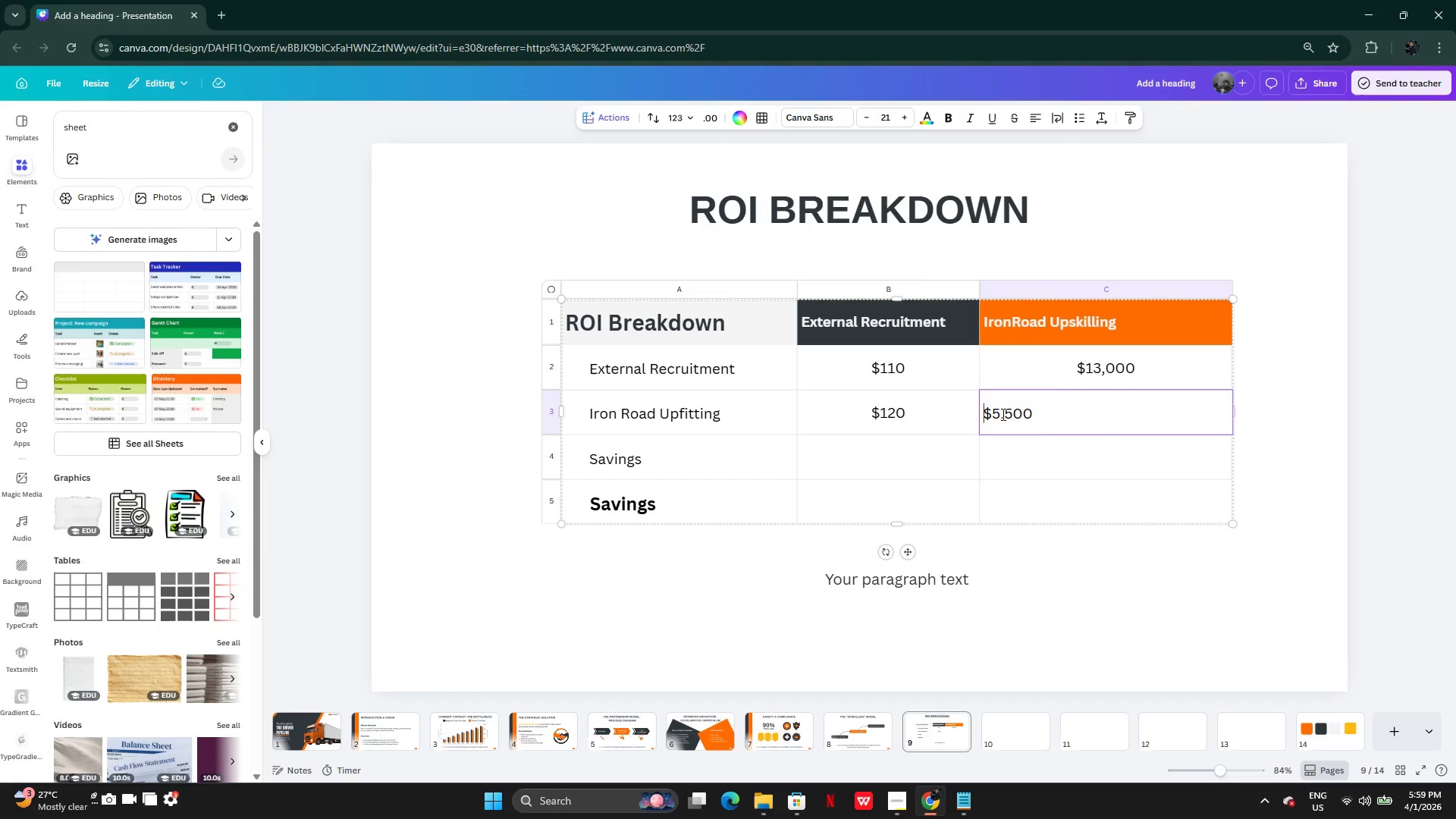 
left_click([1050, 417])
 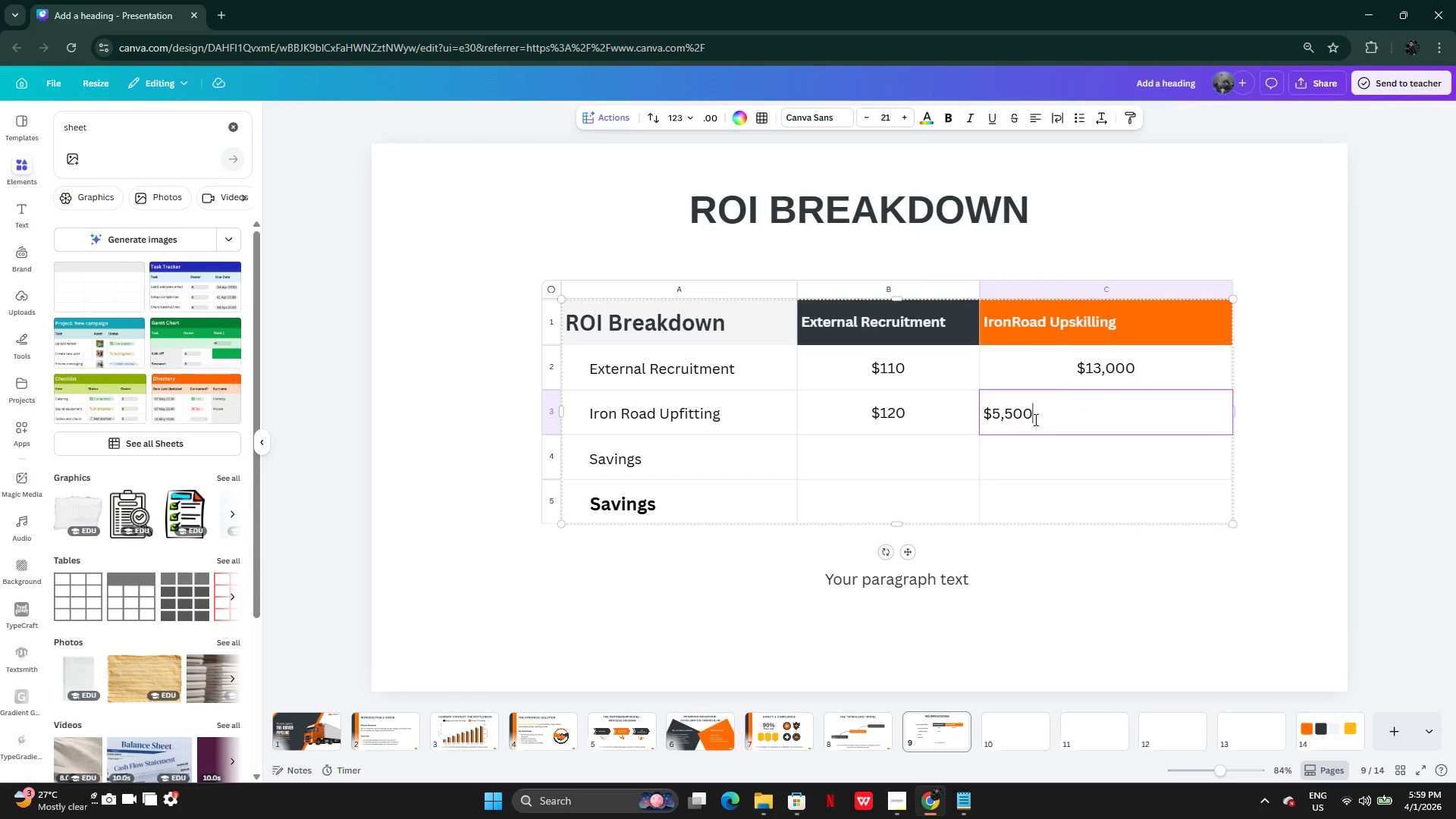 
left_click_drag(start_coordinate=[1038, 417], to_coordinate=[978, 415])
 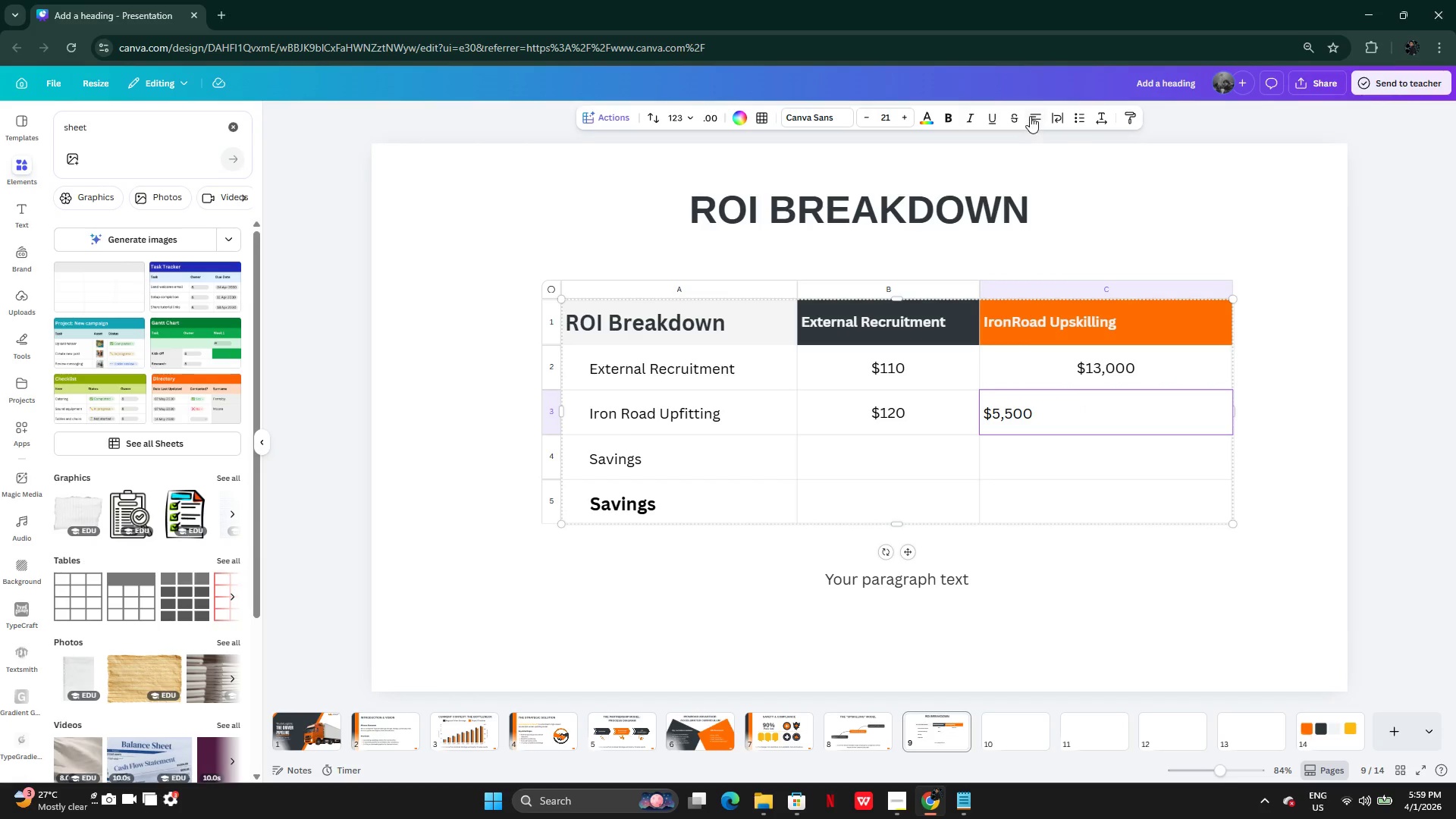 
left_click([1032, 115])
 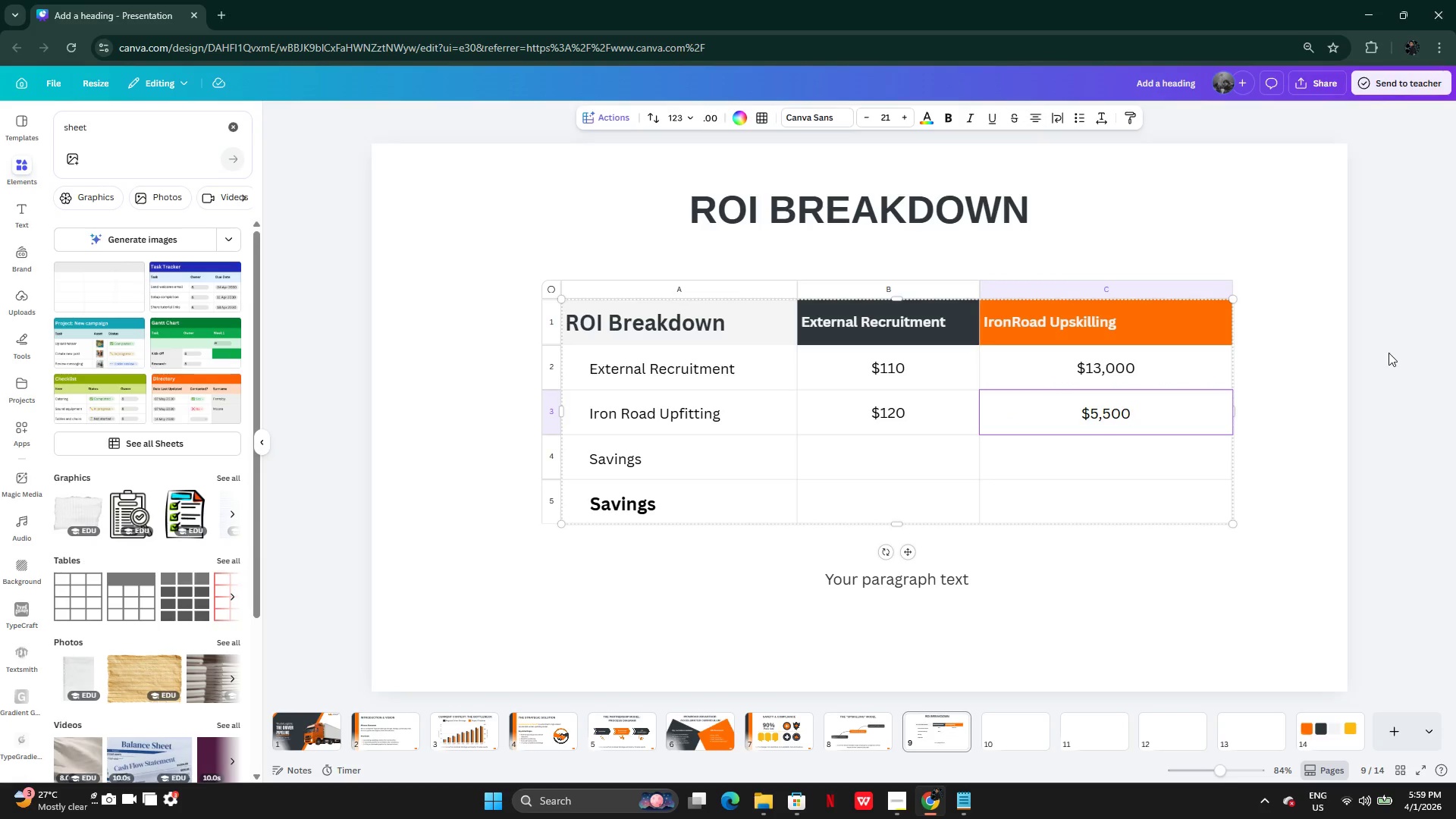 
left_click([1389, 353])
 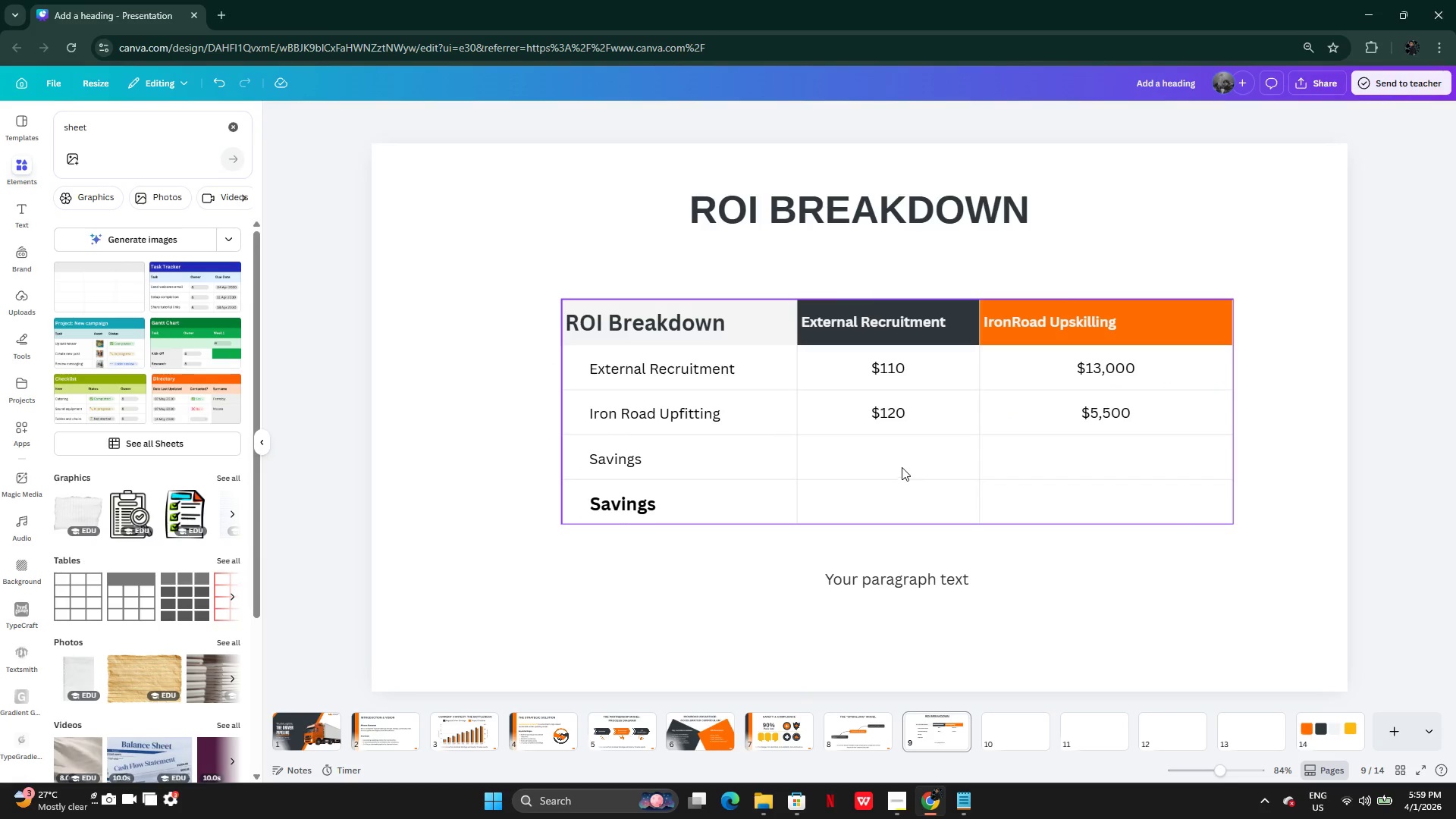 
double_click([899, 460])
 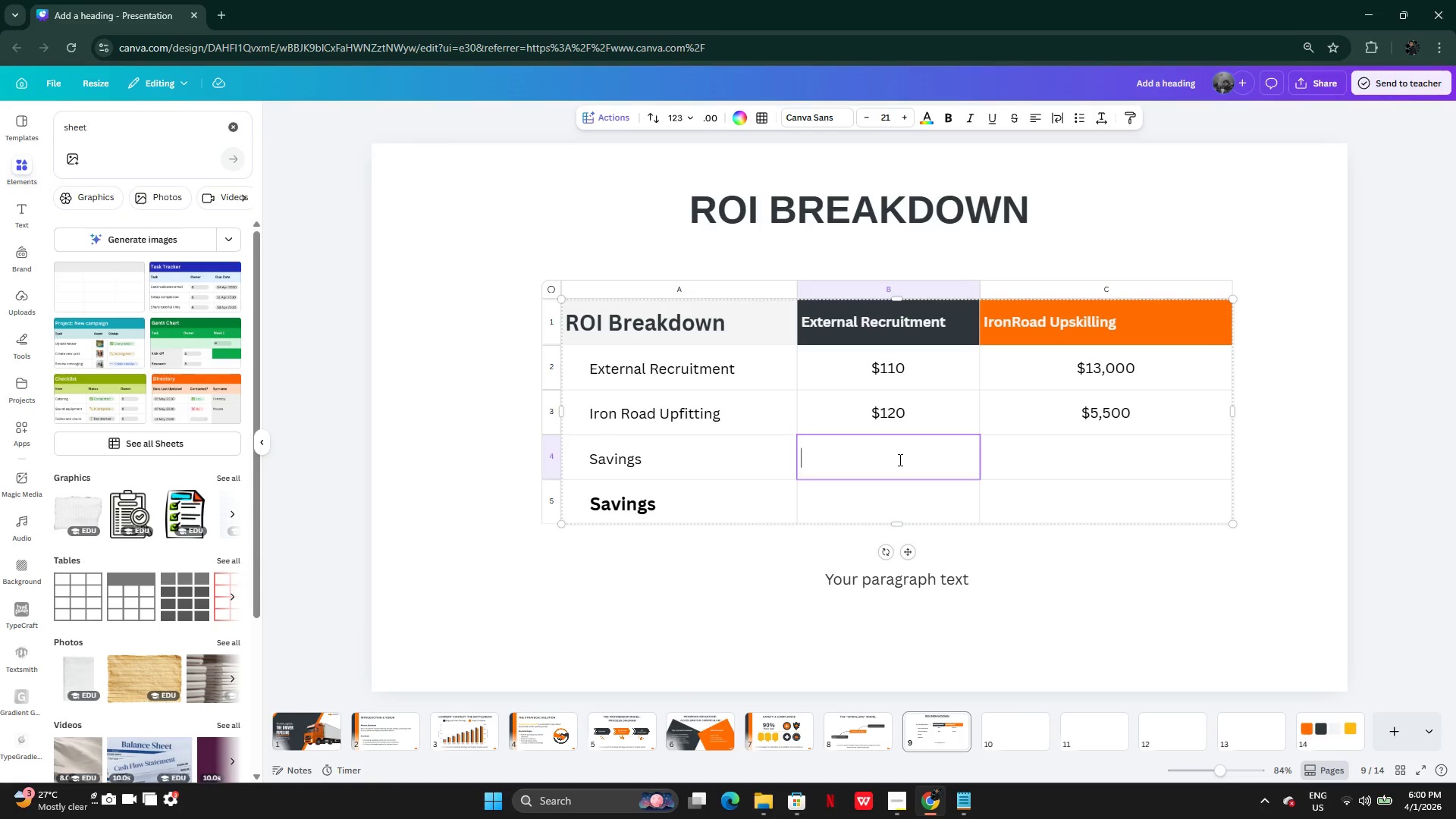 
wait(45.98)
 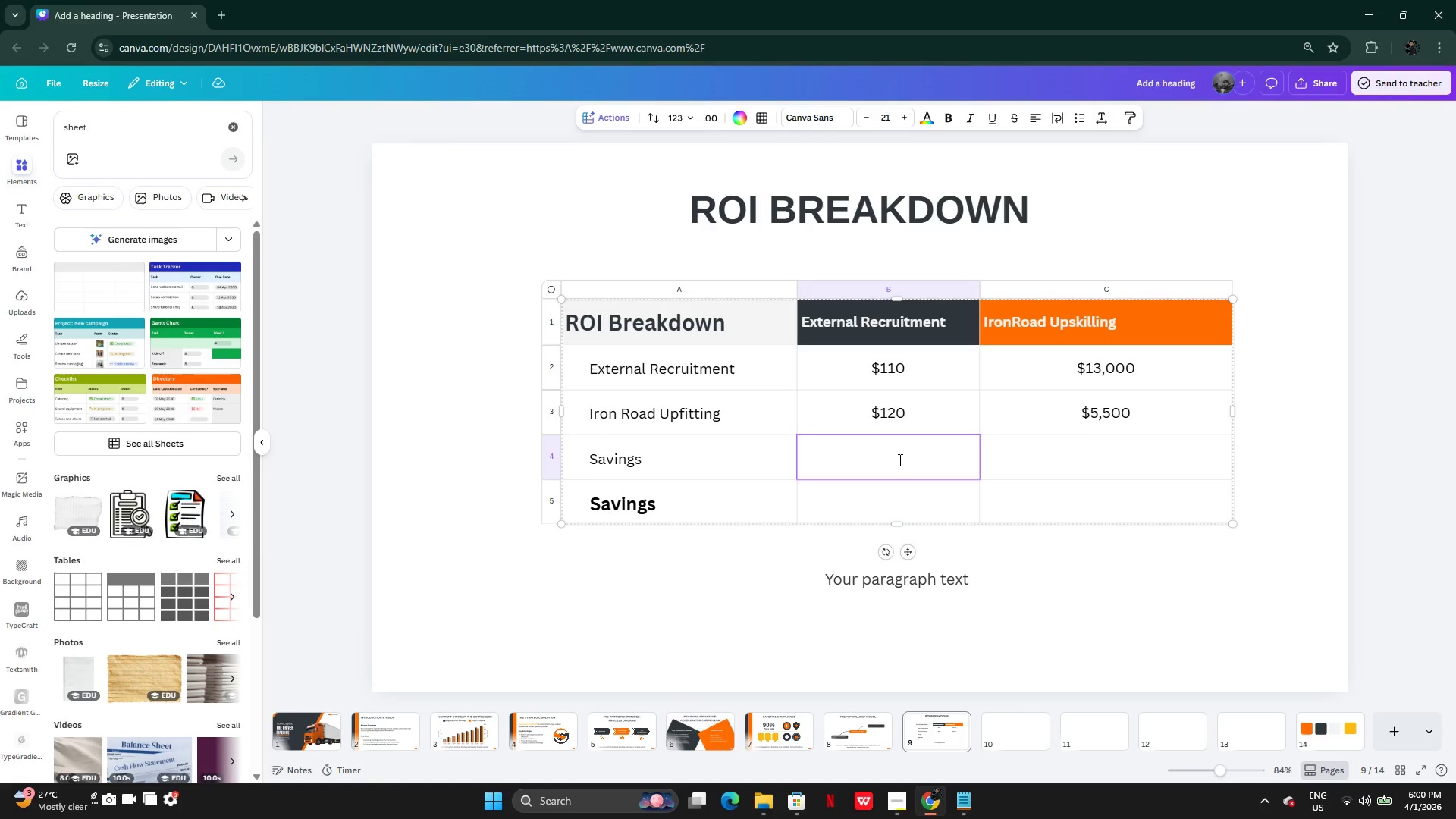 
key(Control+4)
 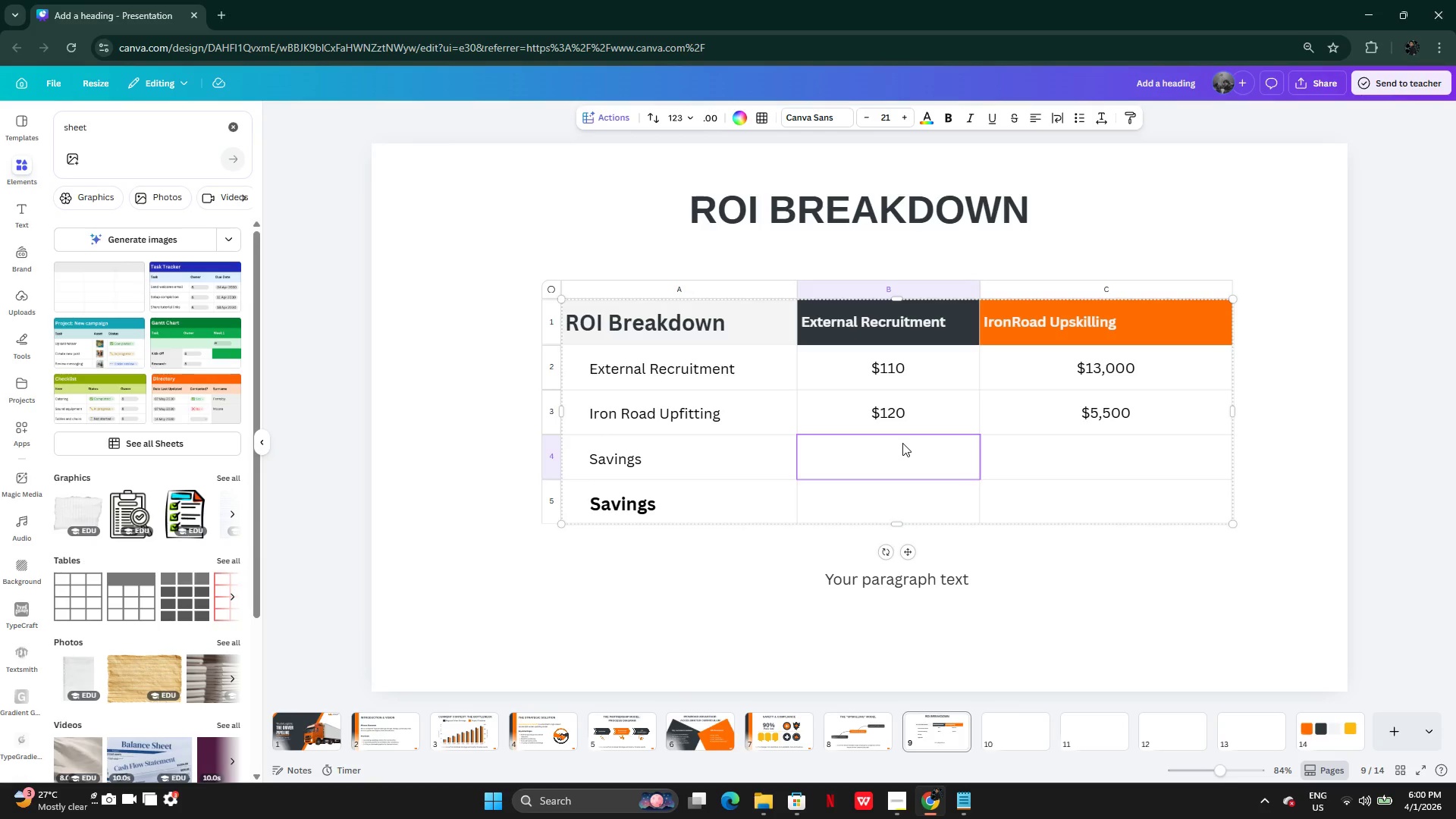 
key(Shift+ShiftLeft)
 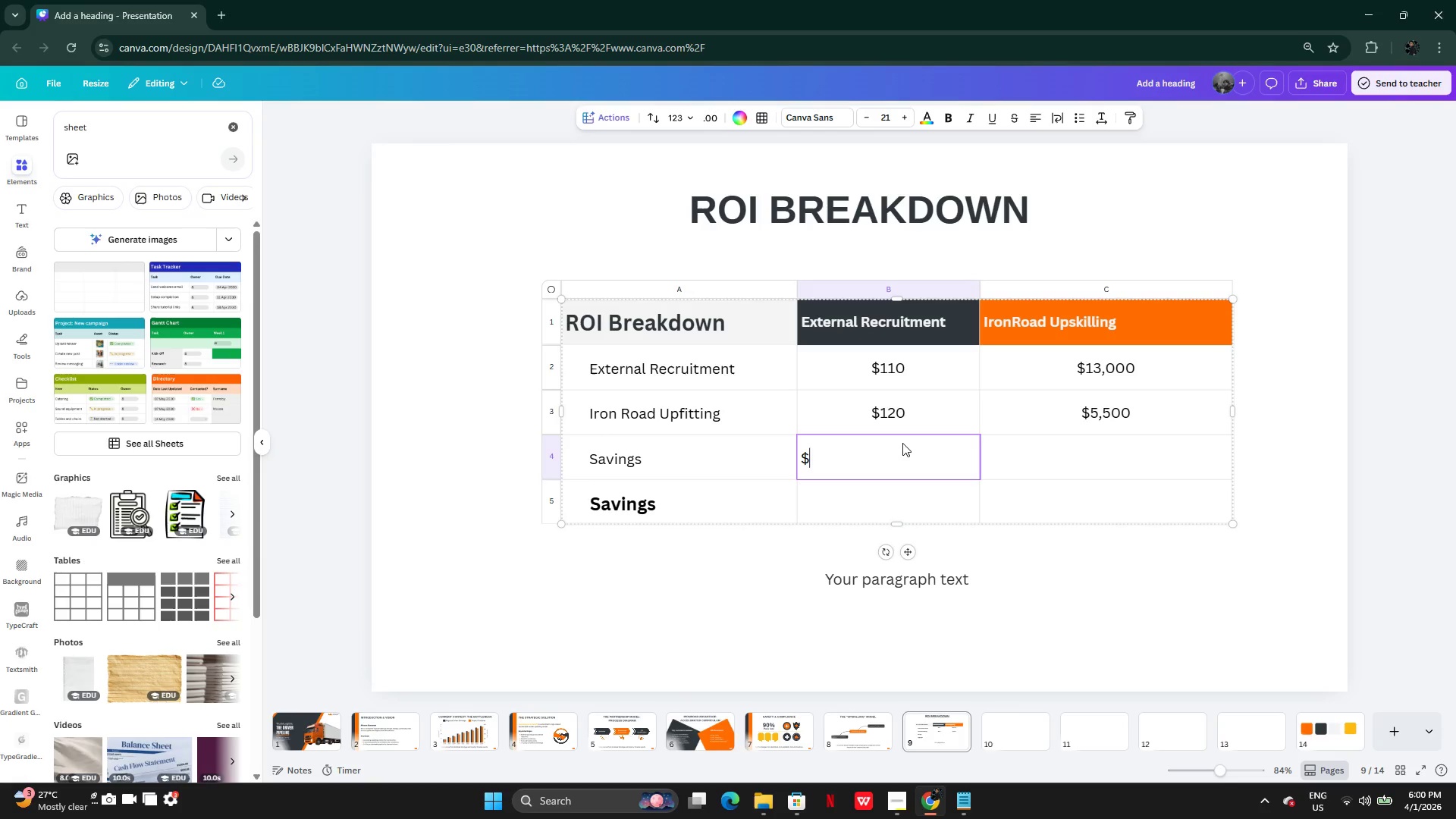 
key(Shift+4)
 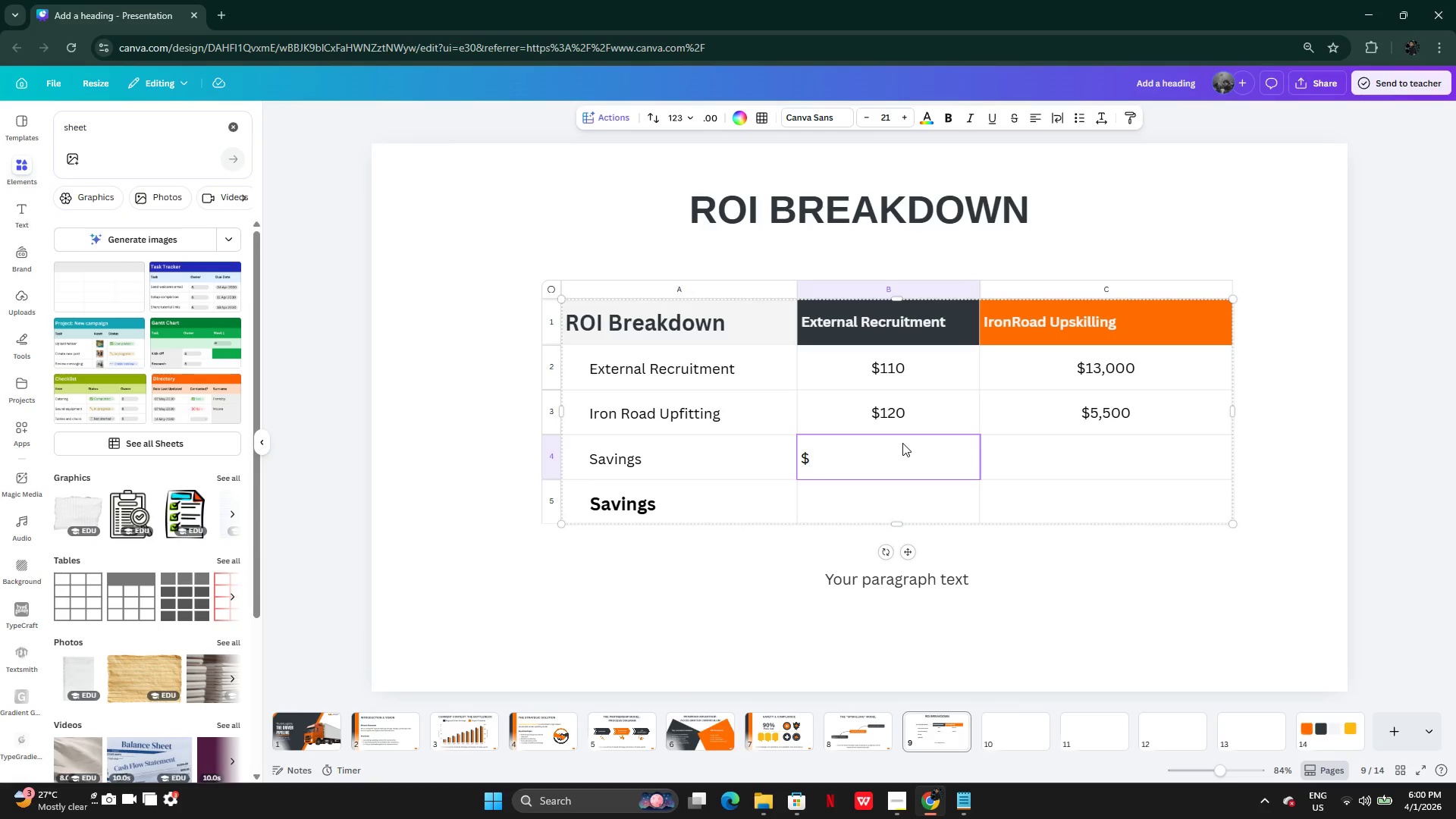 
type(230)
 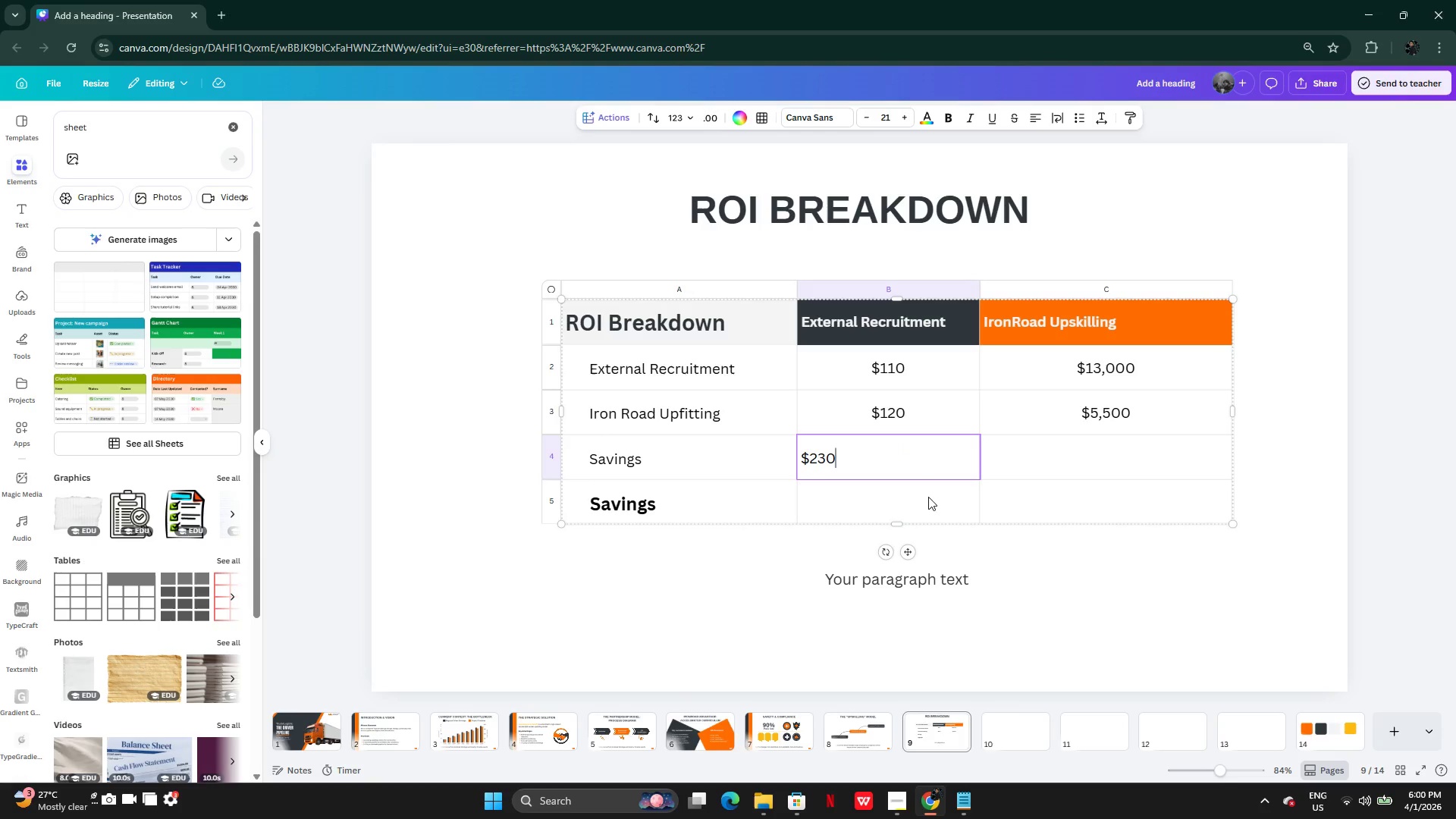 
left_click([930, 497])
 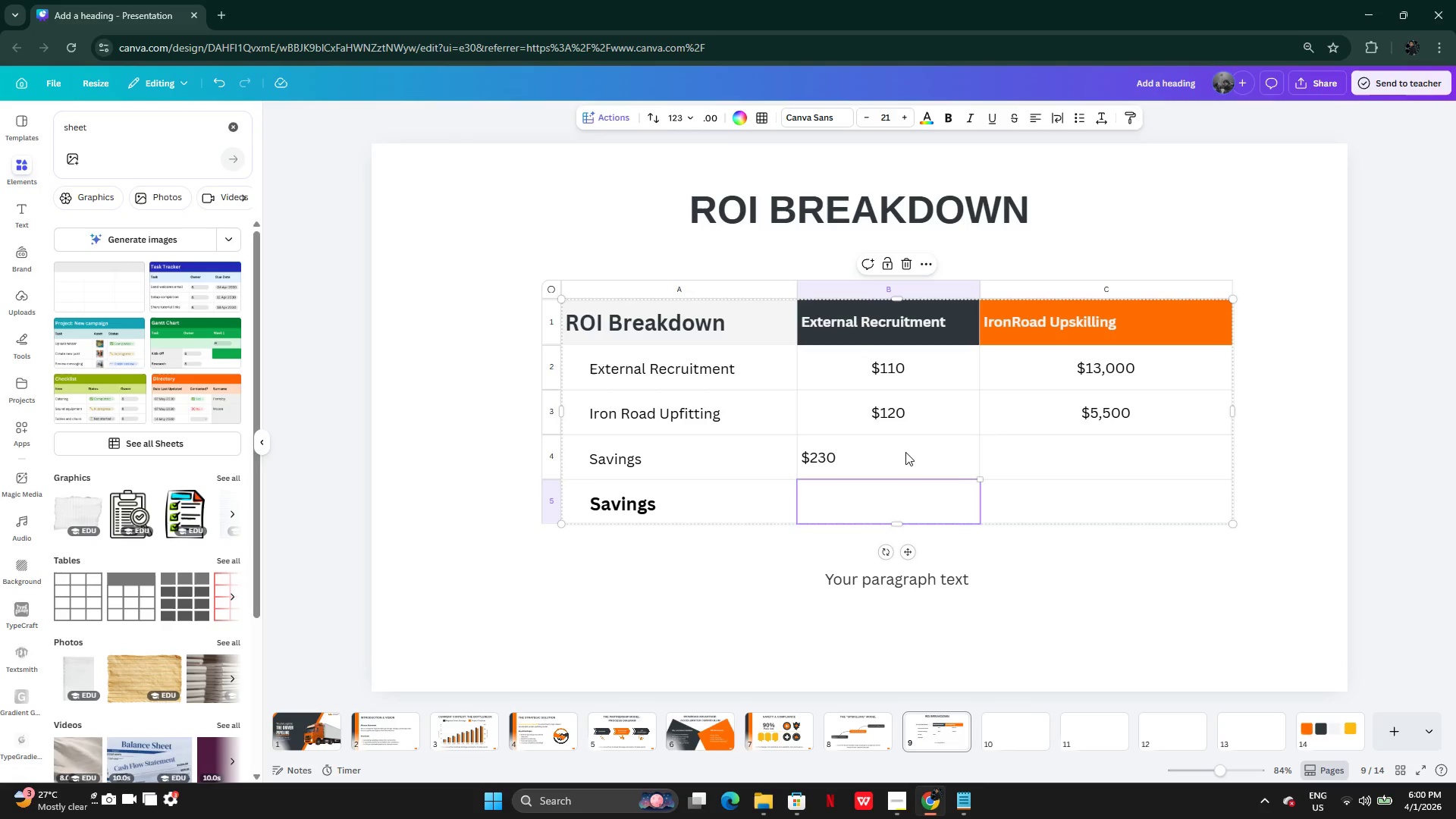 
left_click([905, 452])
 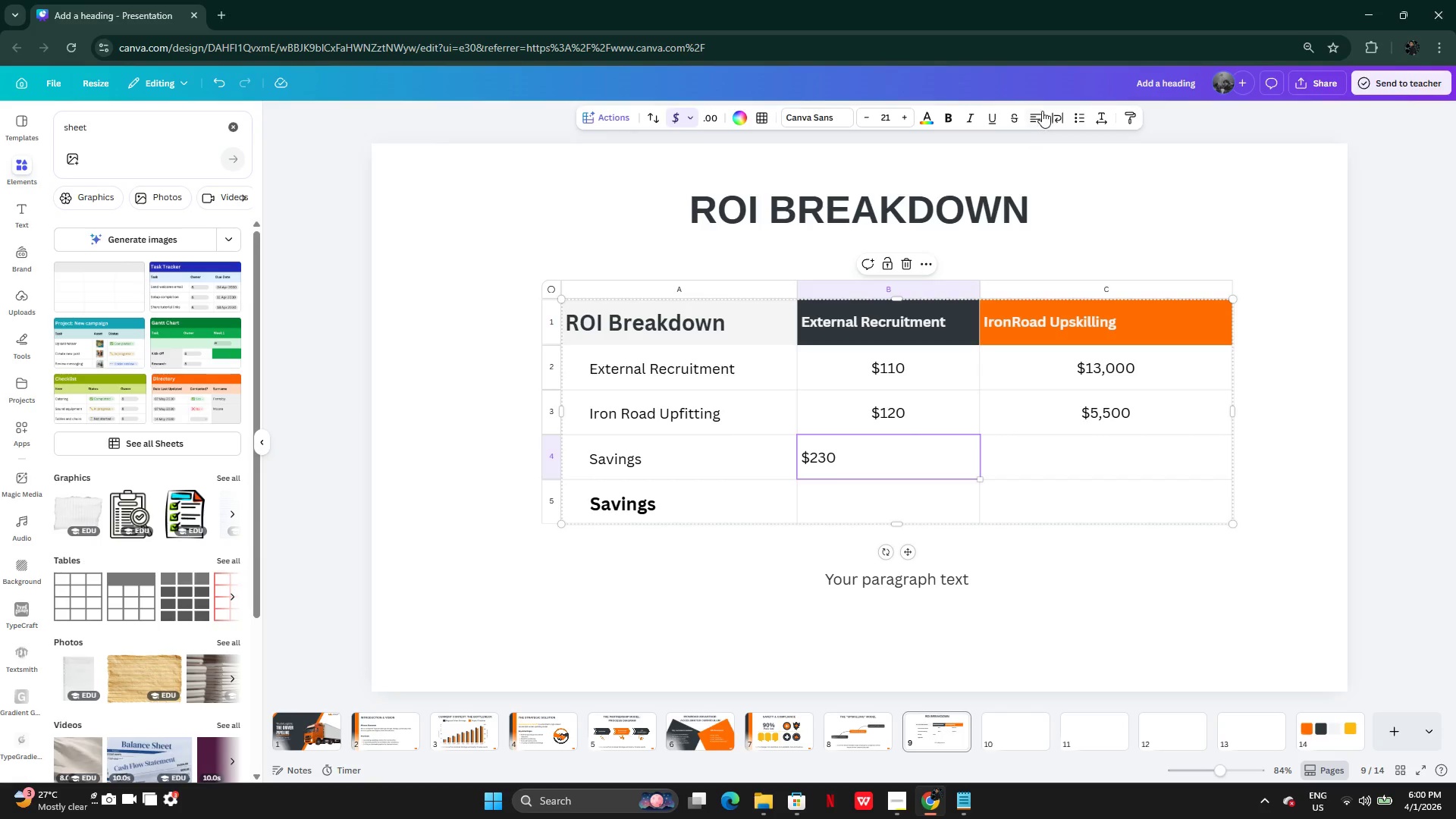 
left_click([1041, 112])
 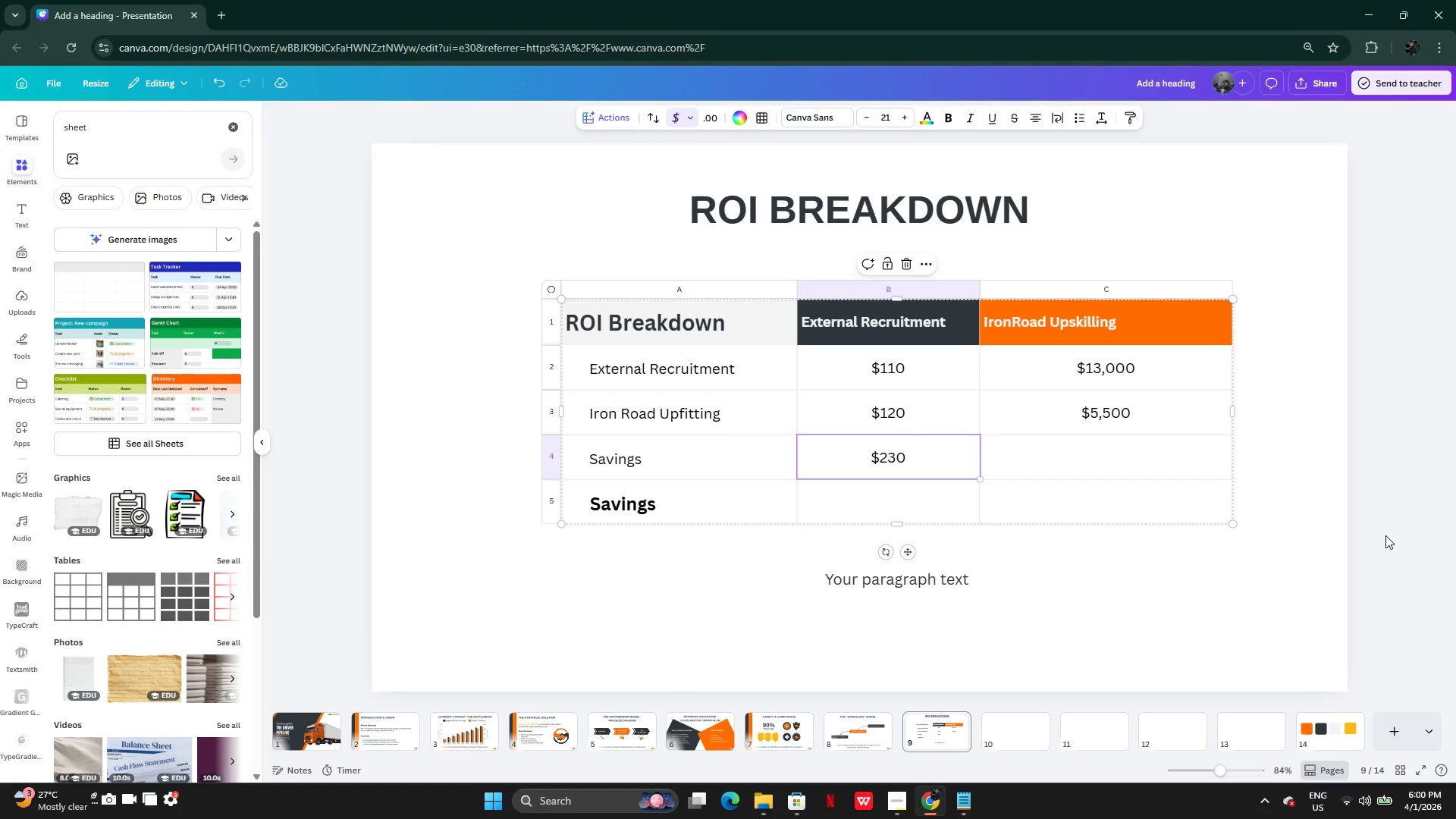 
wait(8.5)
 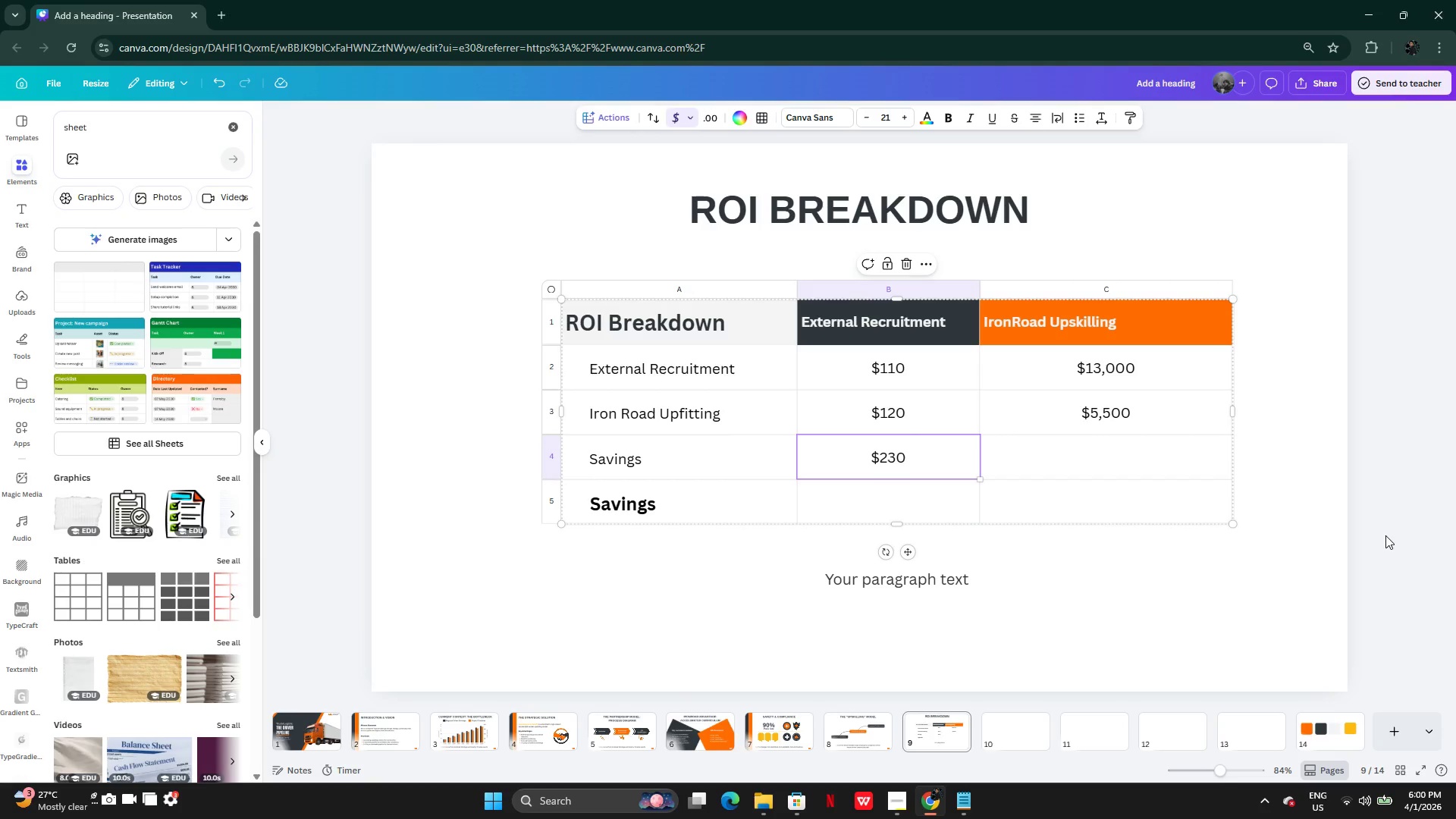 
left_click([1094, 449])
 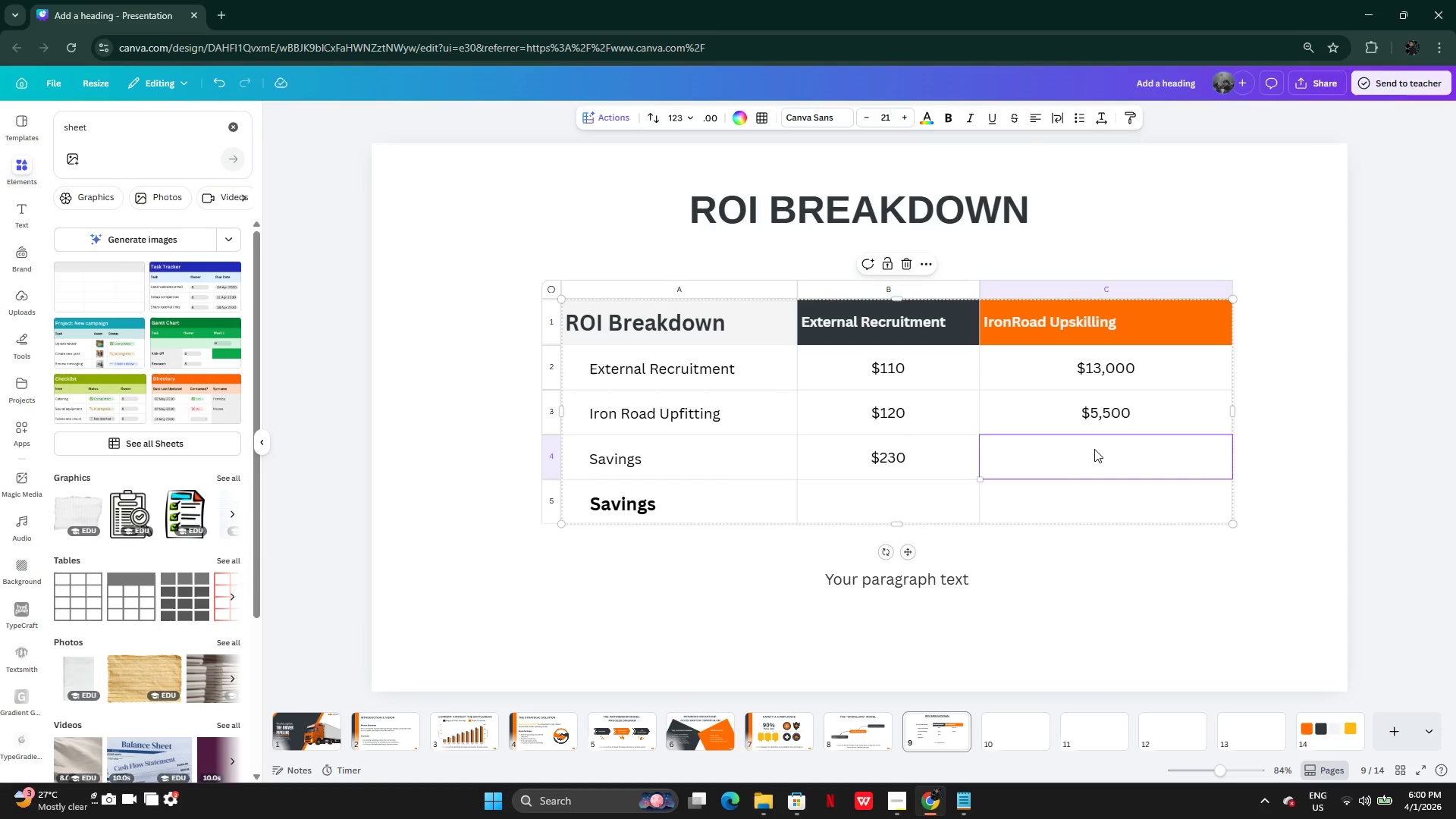 
left_click([1094, 449])
 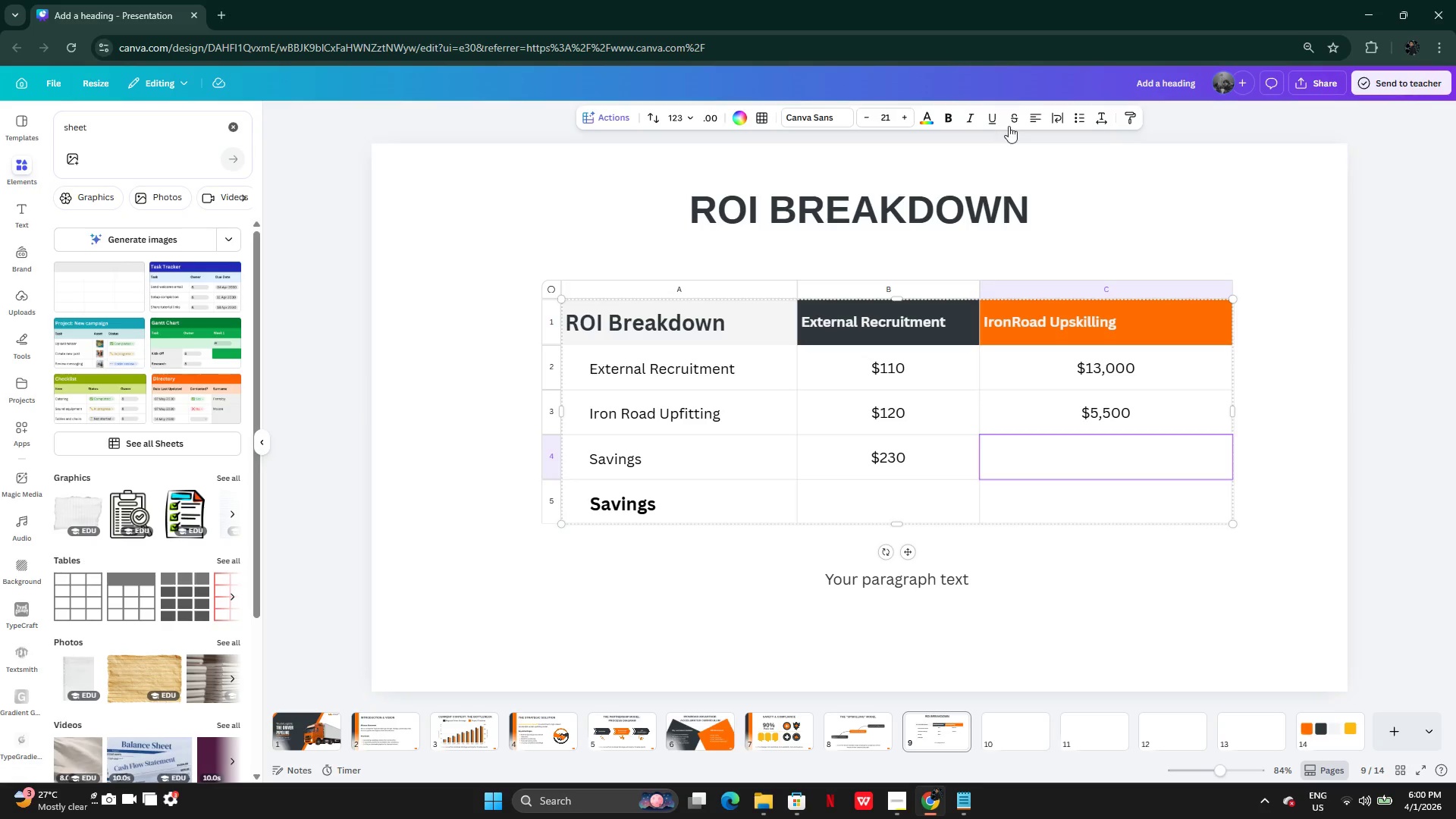 
left_click([1029, 121])
 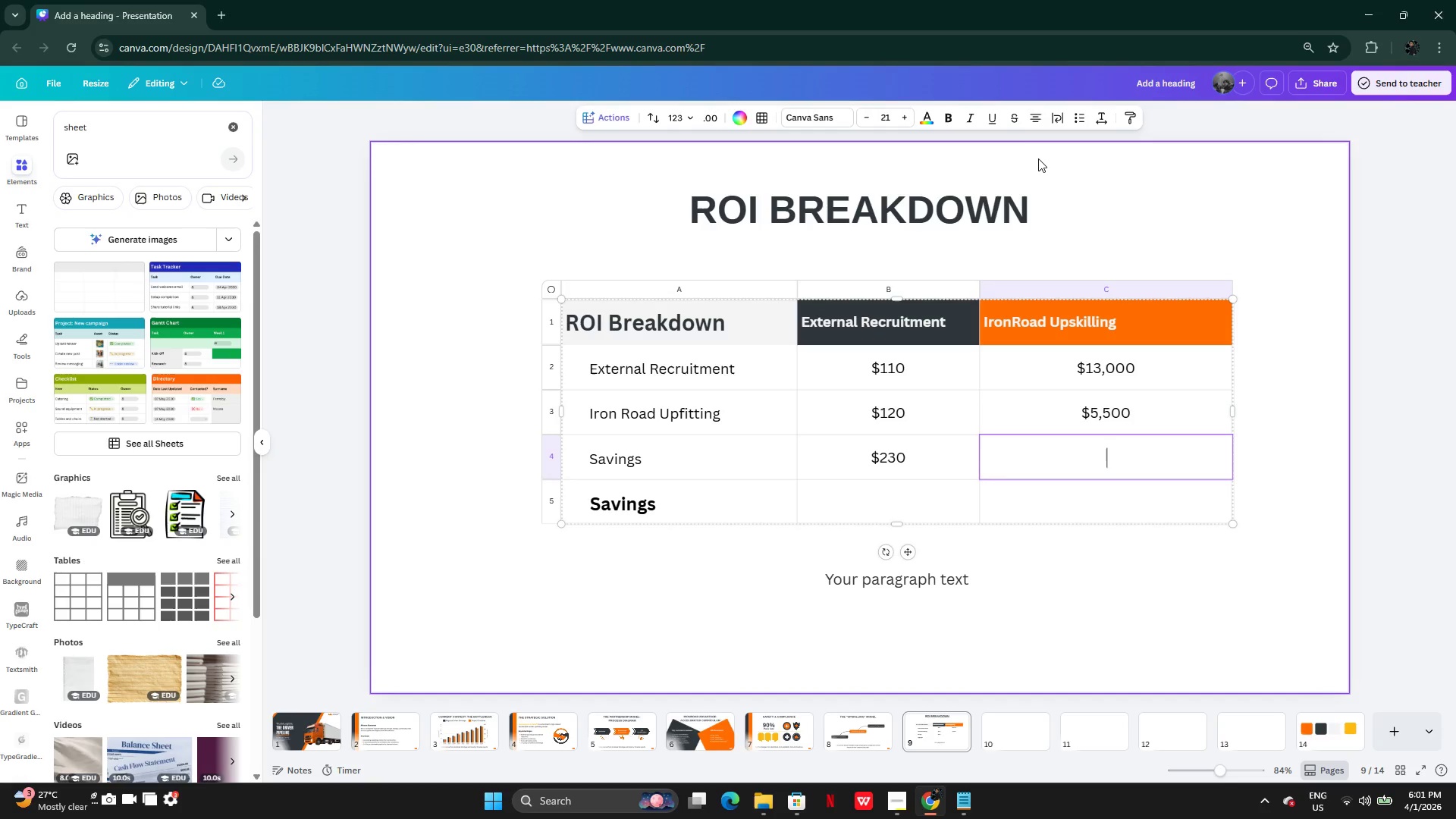 
wait(14.2)
 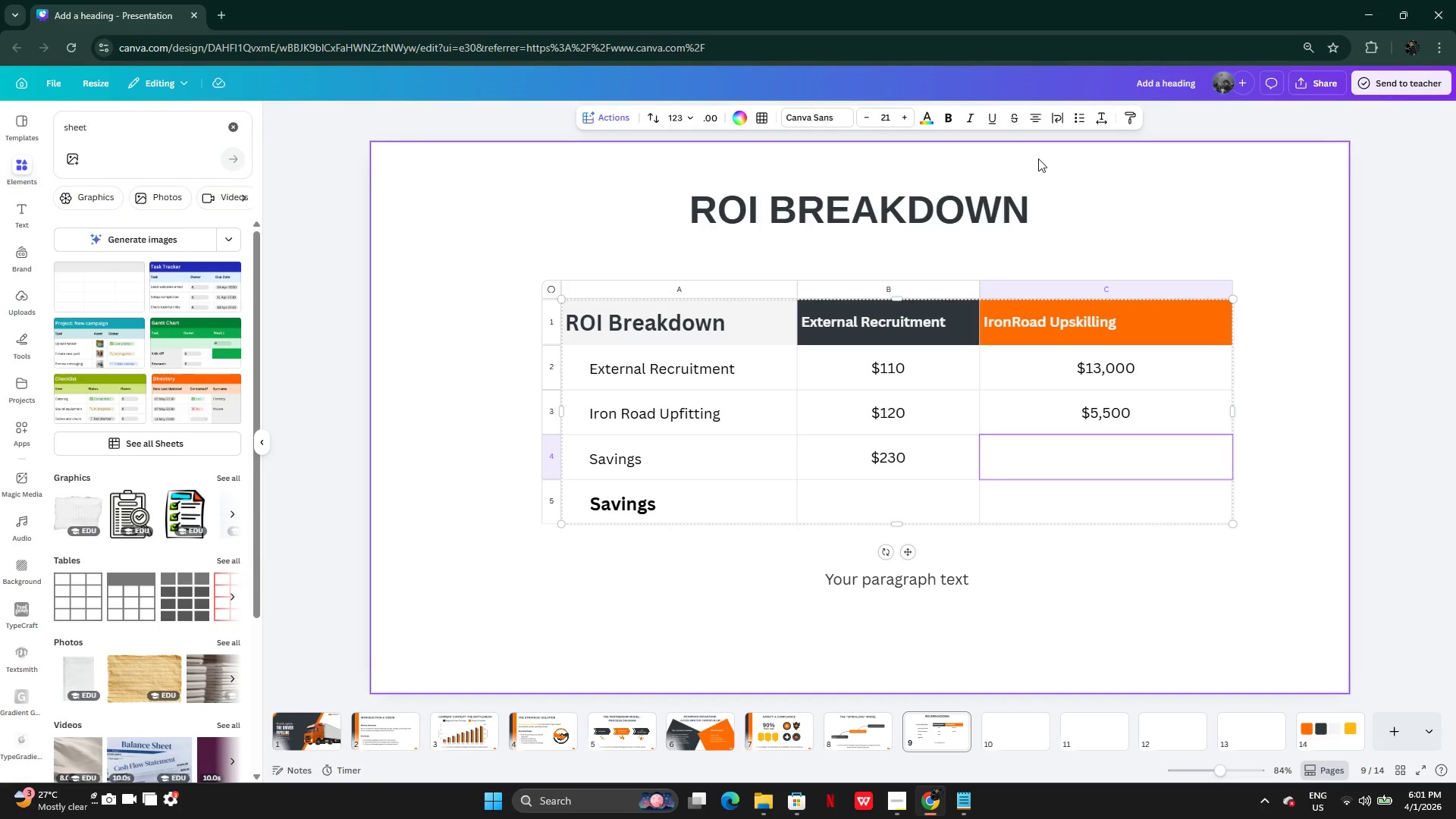 
type($18,000)
 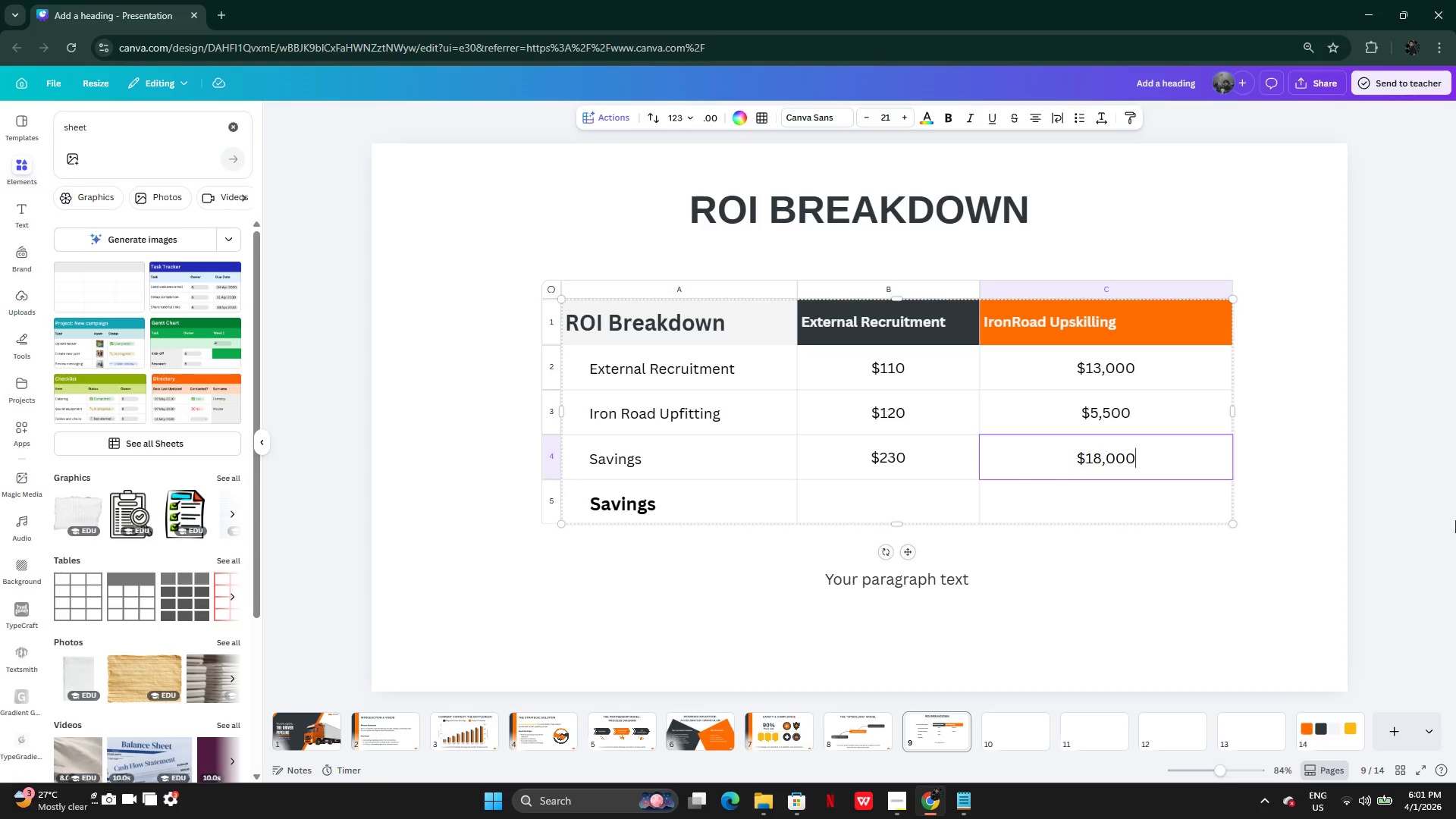 
left_click([1392, 530])
 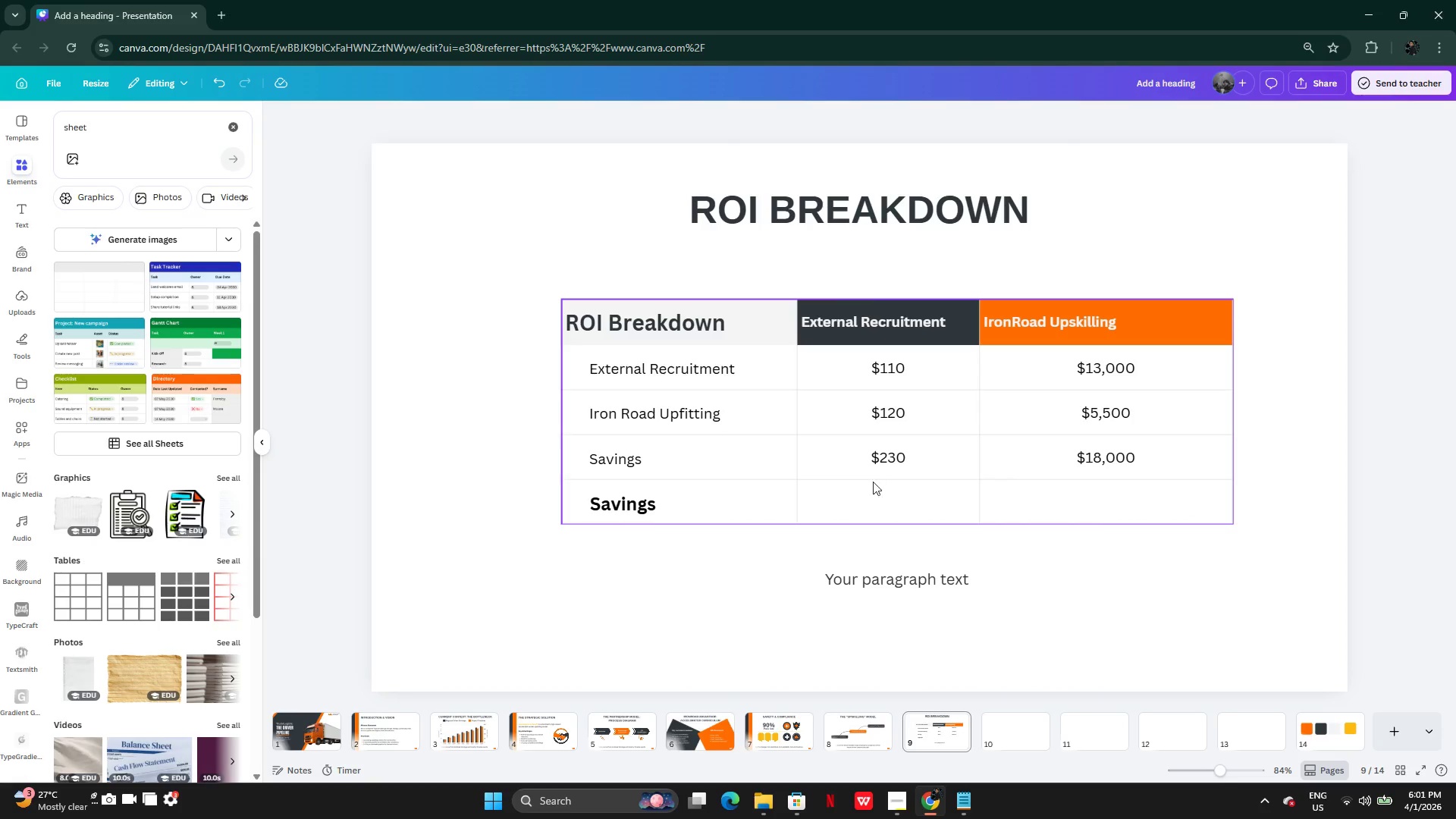 
double_click([882, 500])
 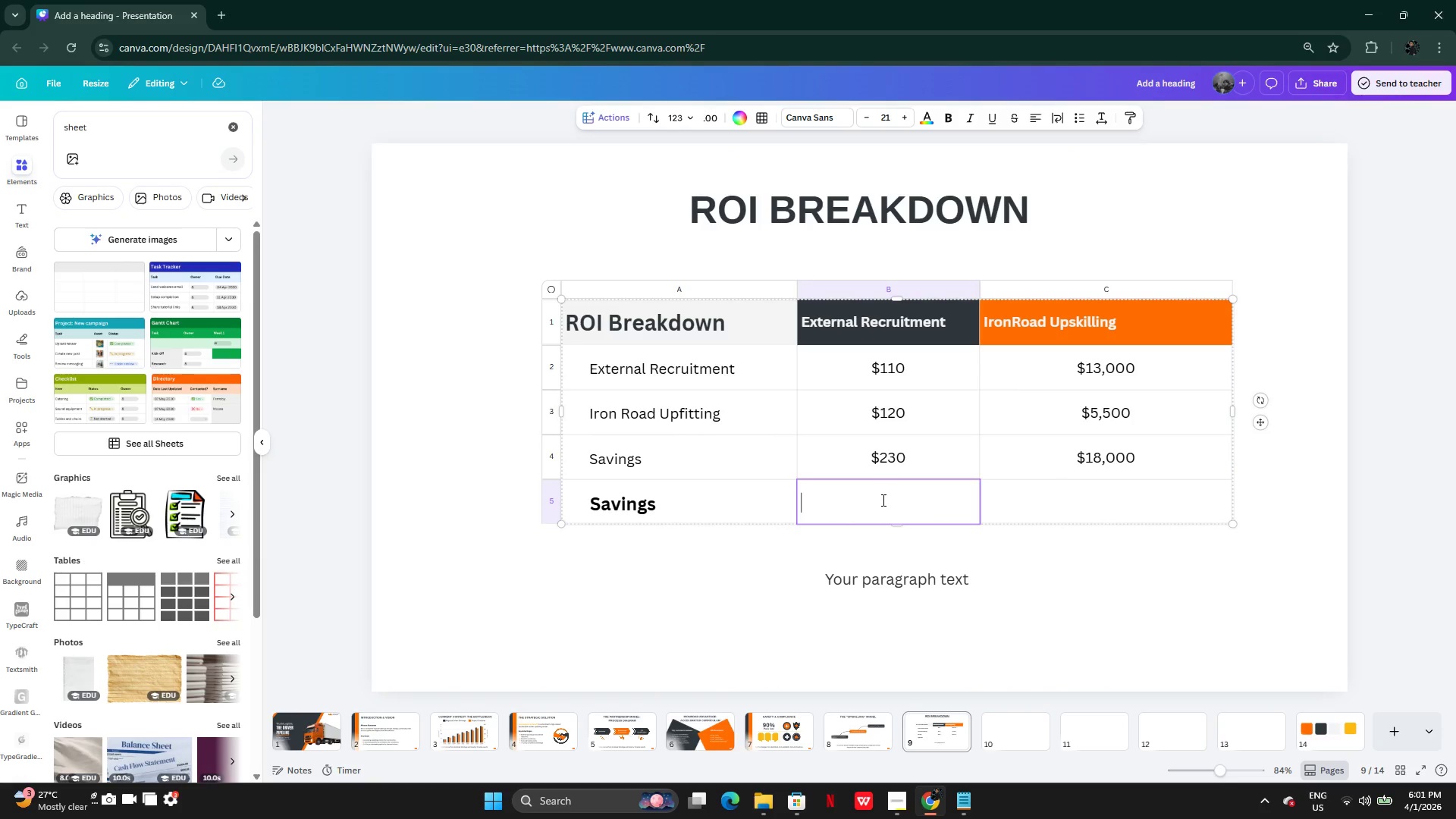 
wait(5.83)
 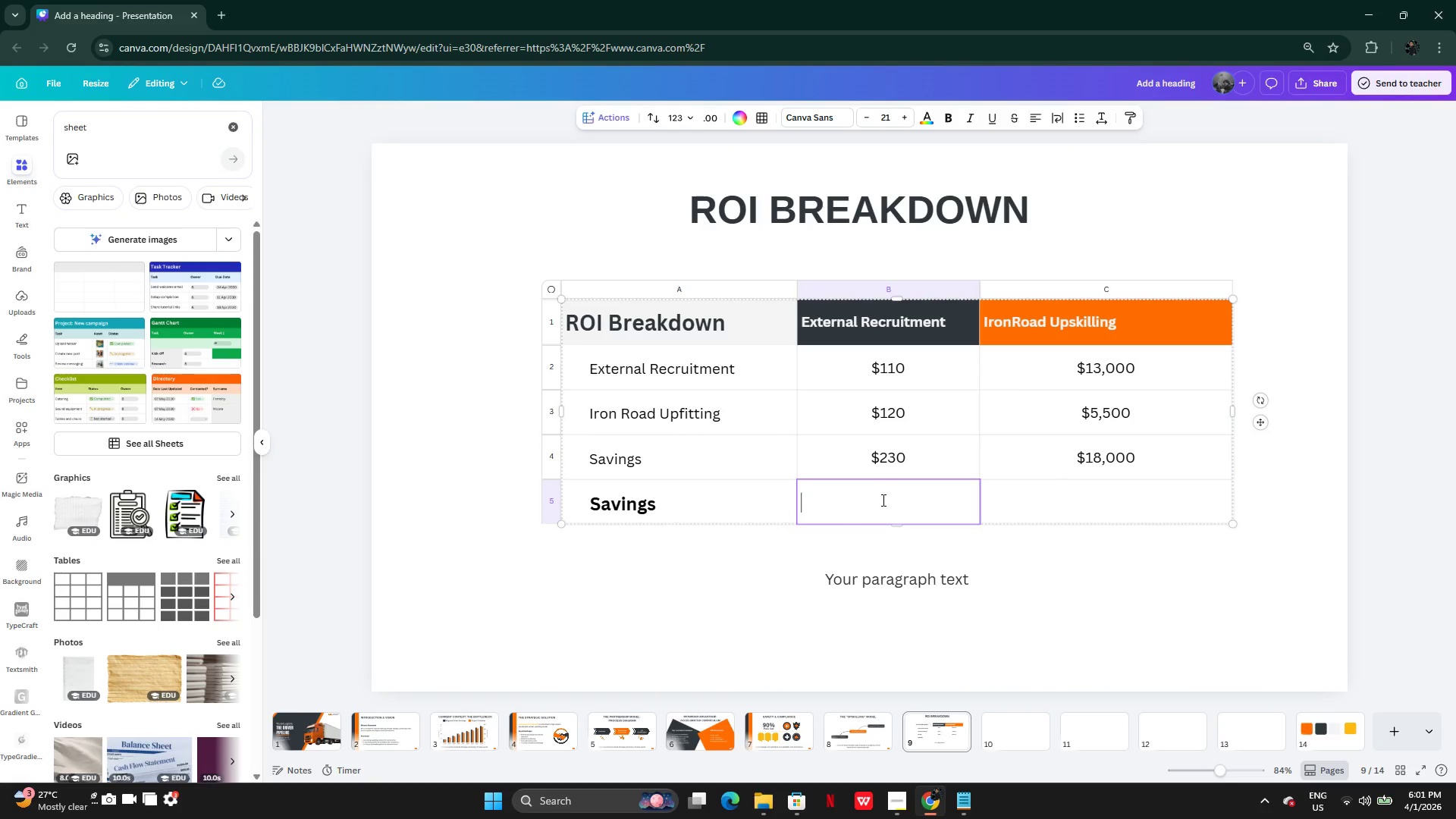 
double_click([891, 457])
 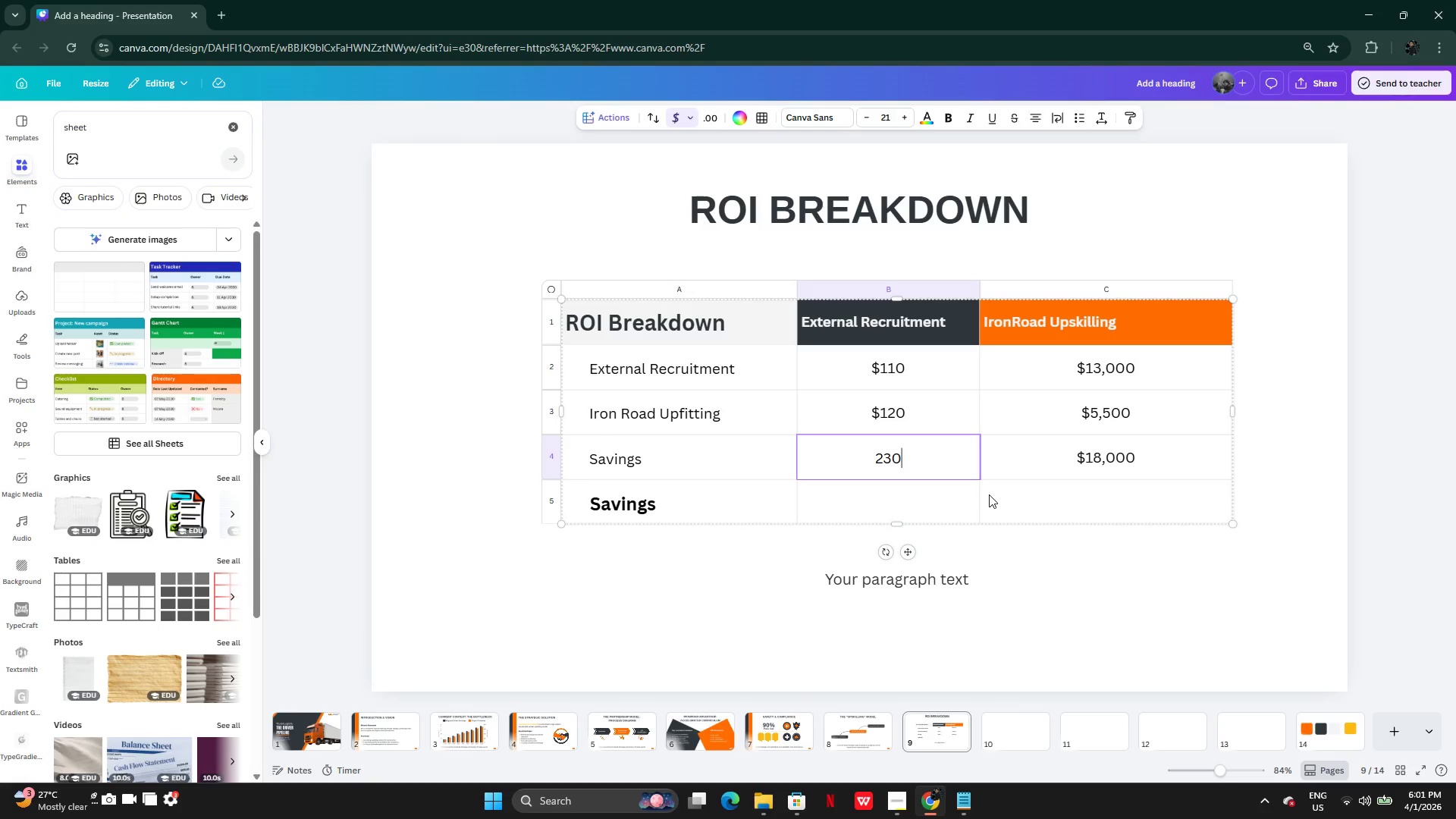 
key(Control+Z)
 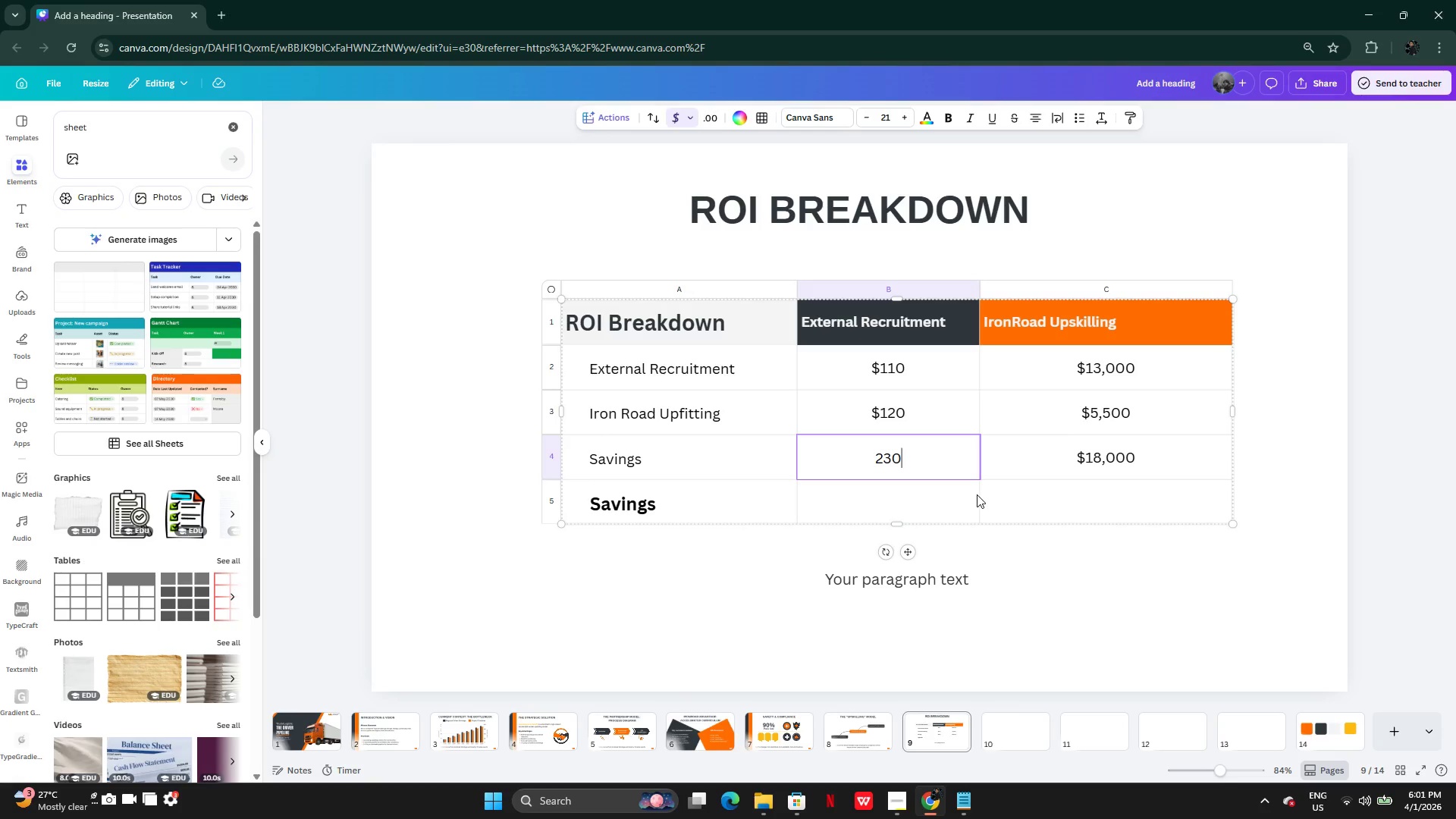 
key(Control+Z)
 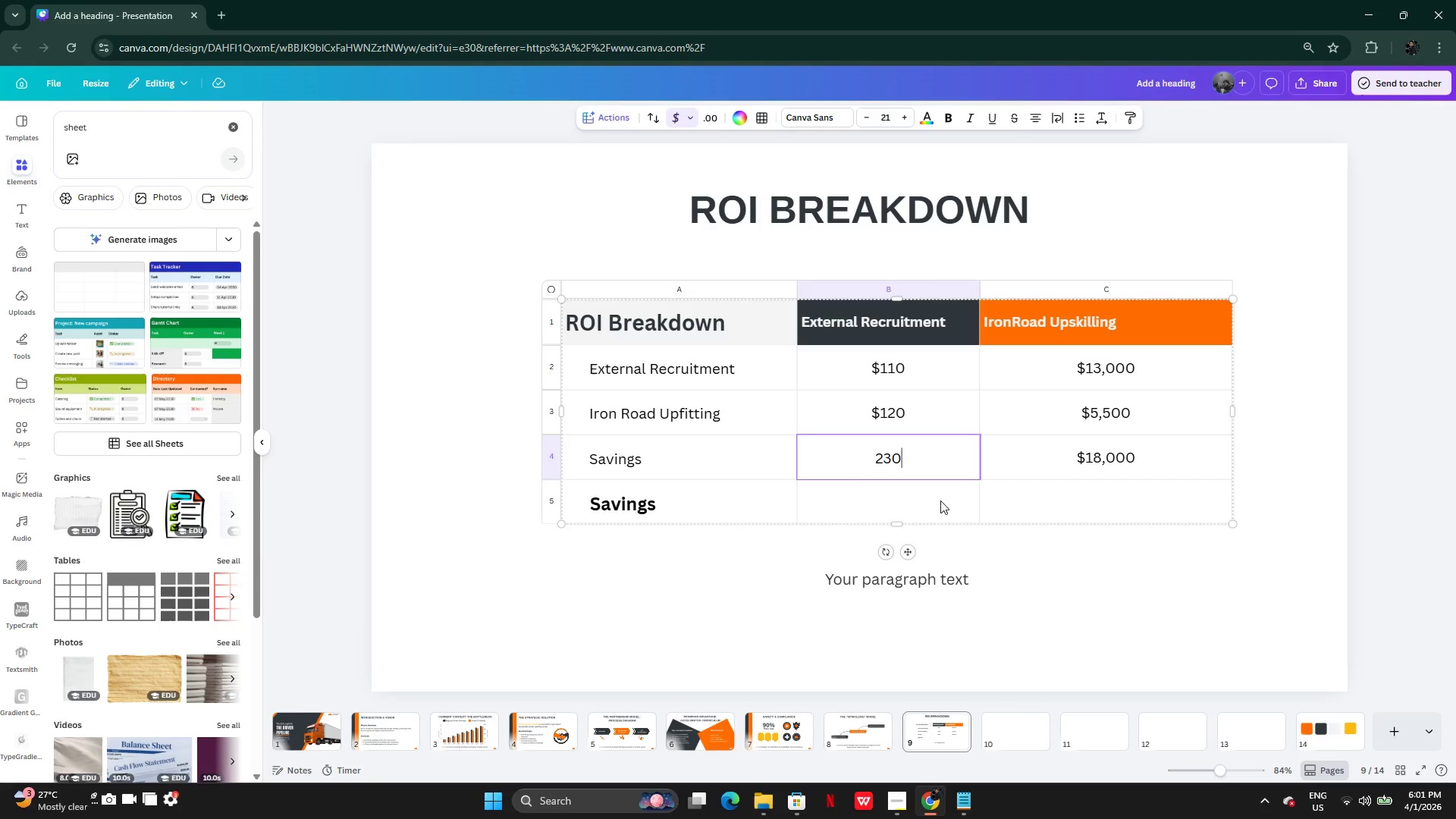 
left_click([940, 500])
 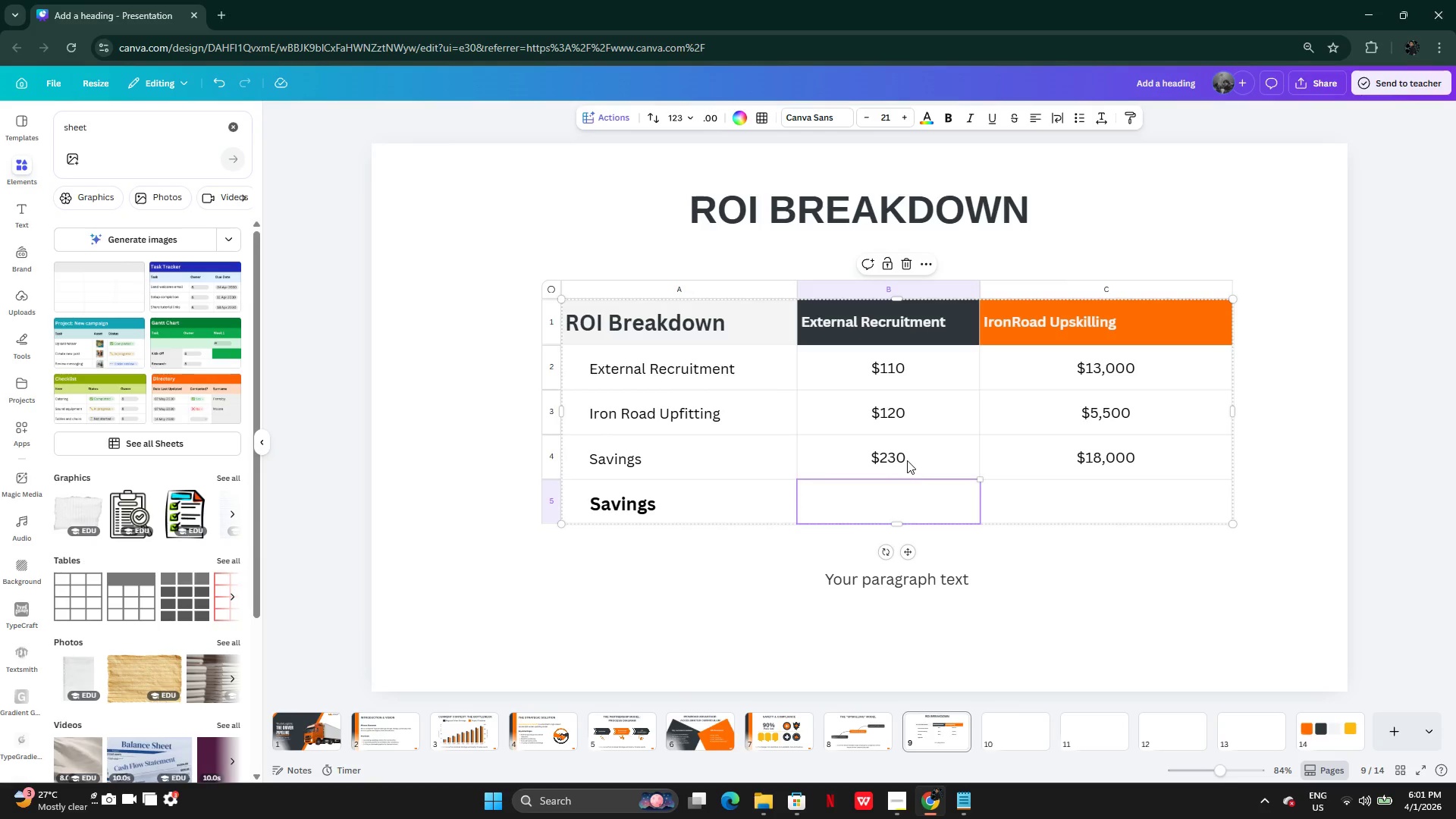 
double_click([907, 460])
 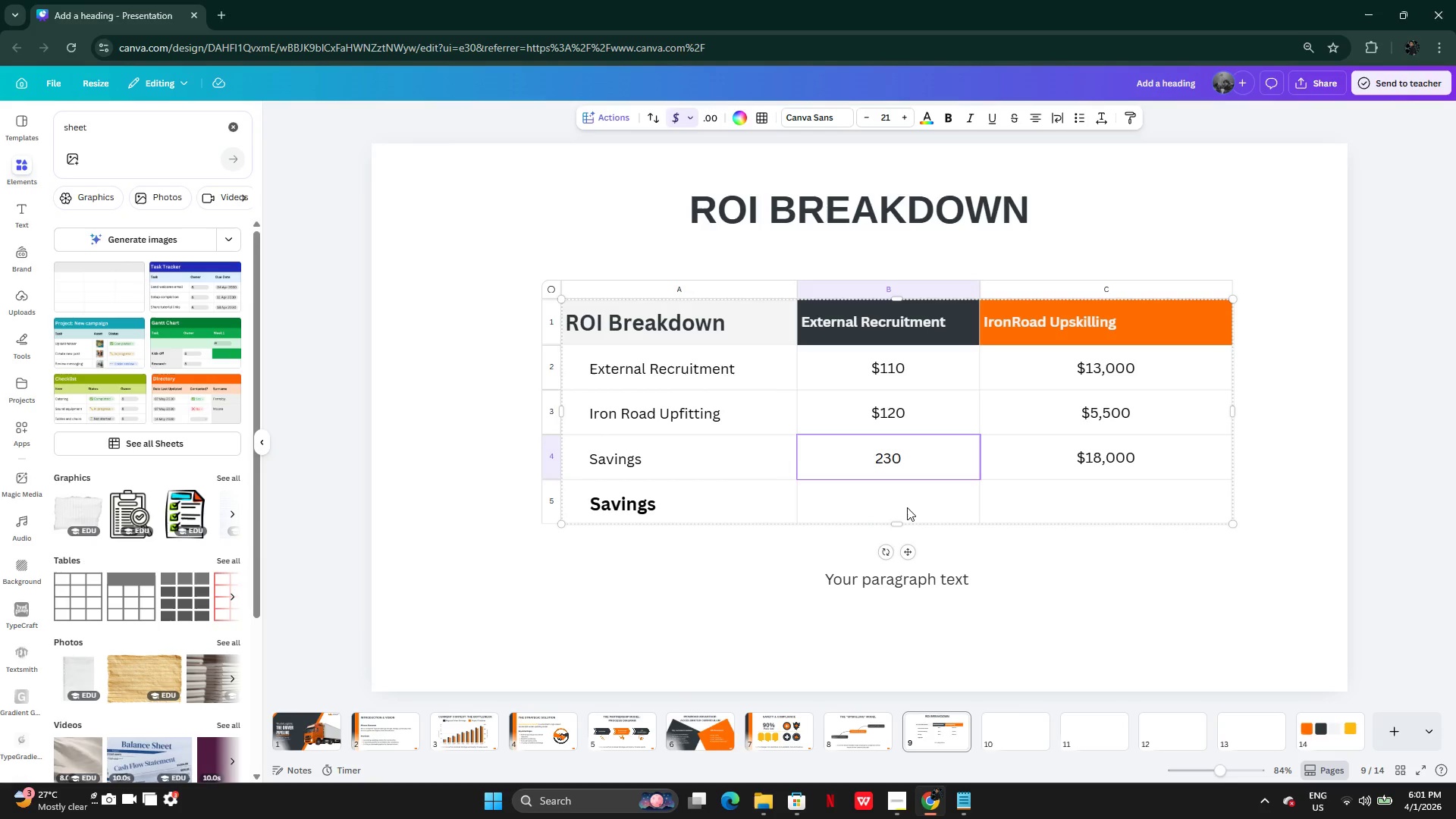 
left_click([907, 507])
 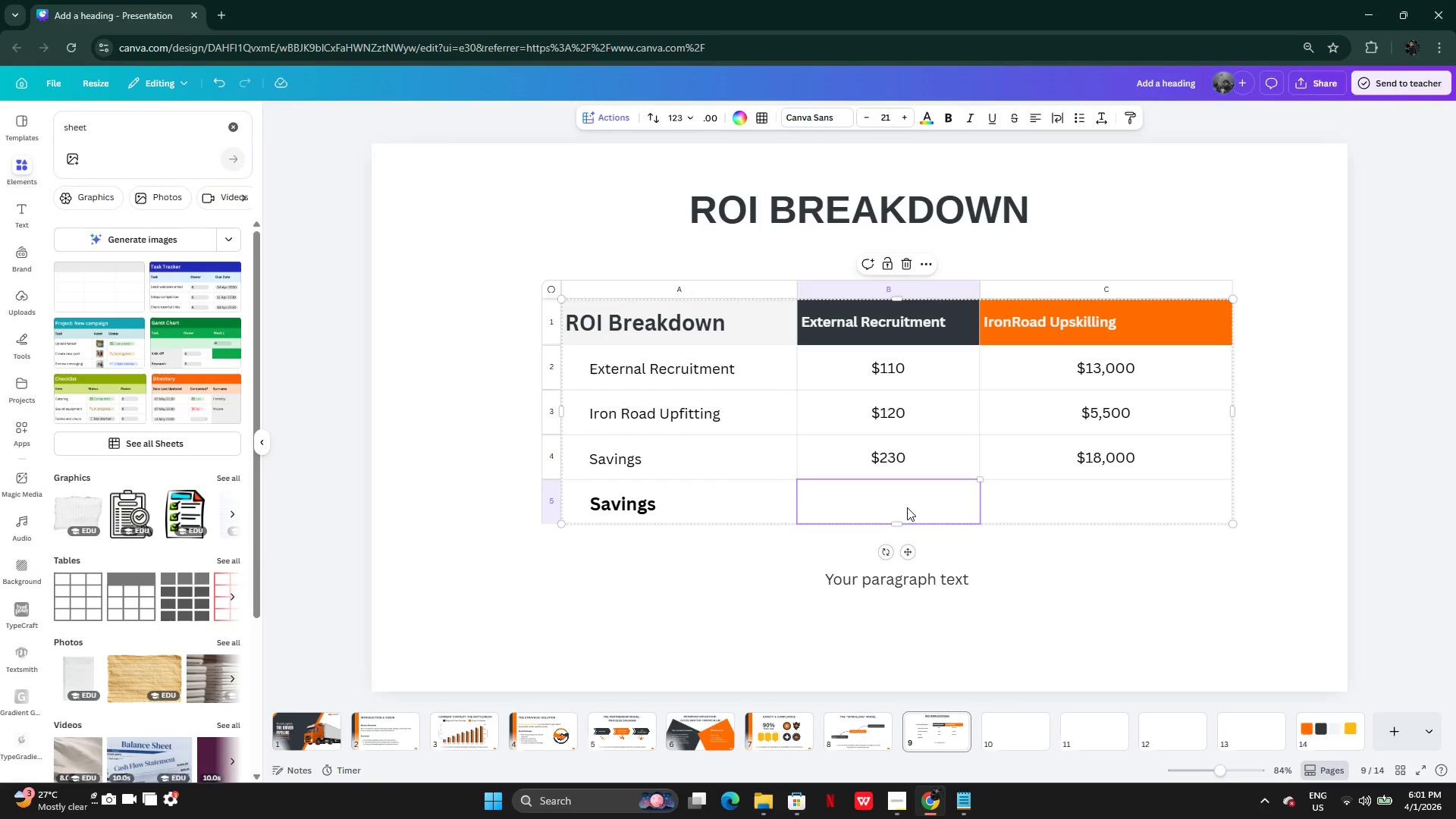 
left_click([907, 507])
 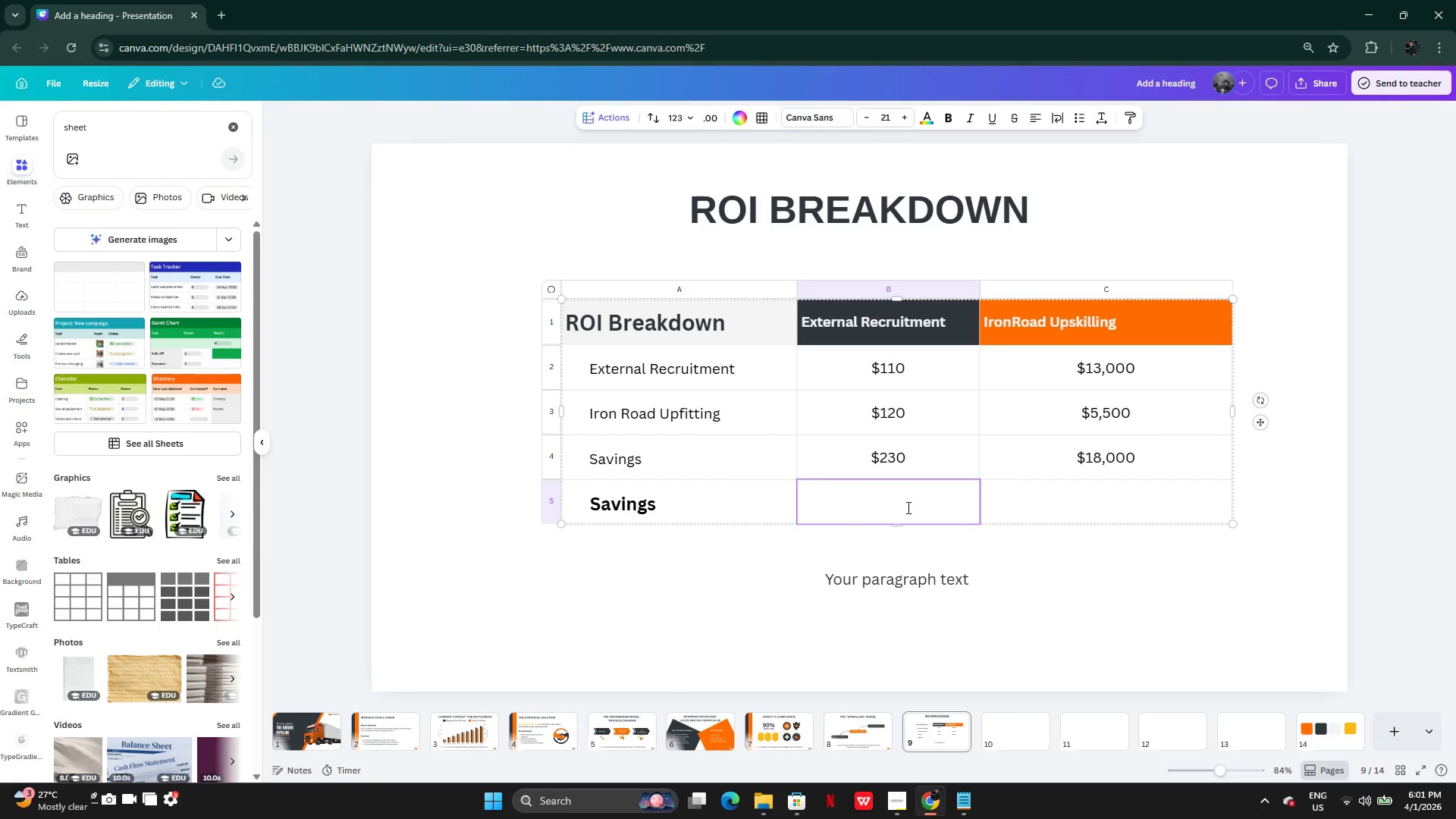 
hold_key(key=ShiftLeft, duration=1.52)
left_click([907, 507])
 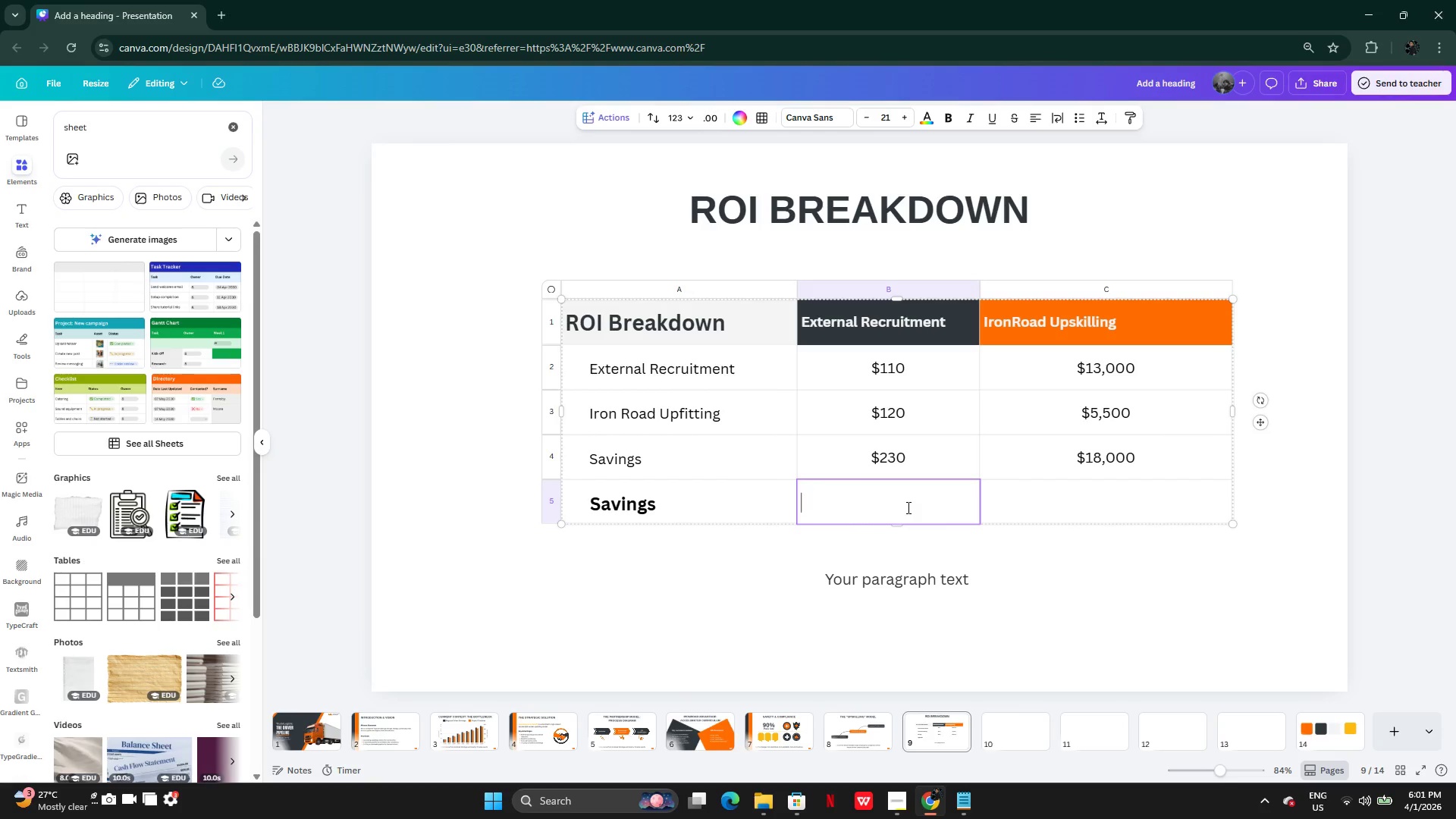 
type($239)
key(Backspace)
type(o)
key(Backspace)
type(0)
 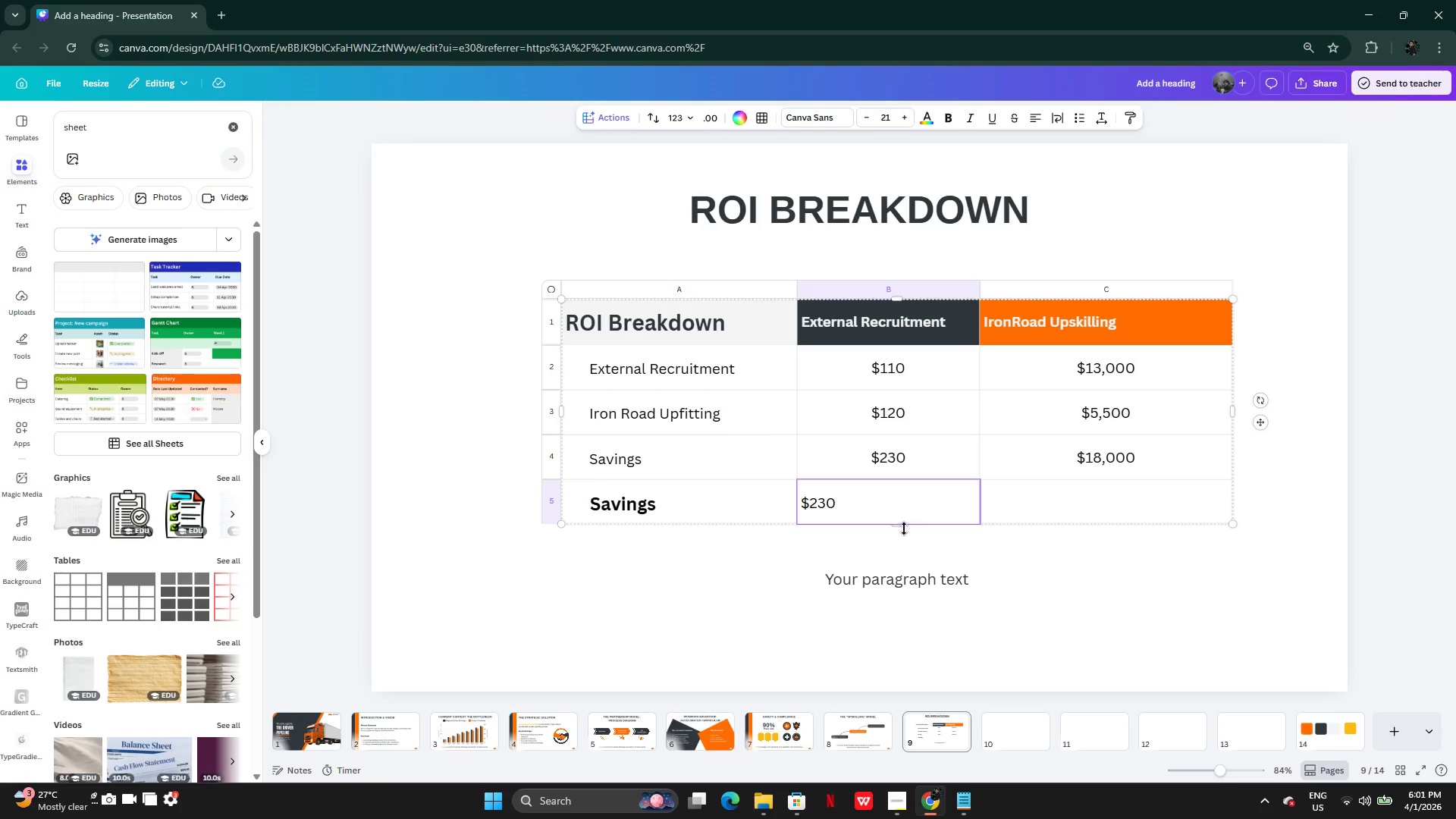 
left_click([901, 545])
 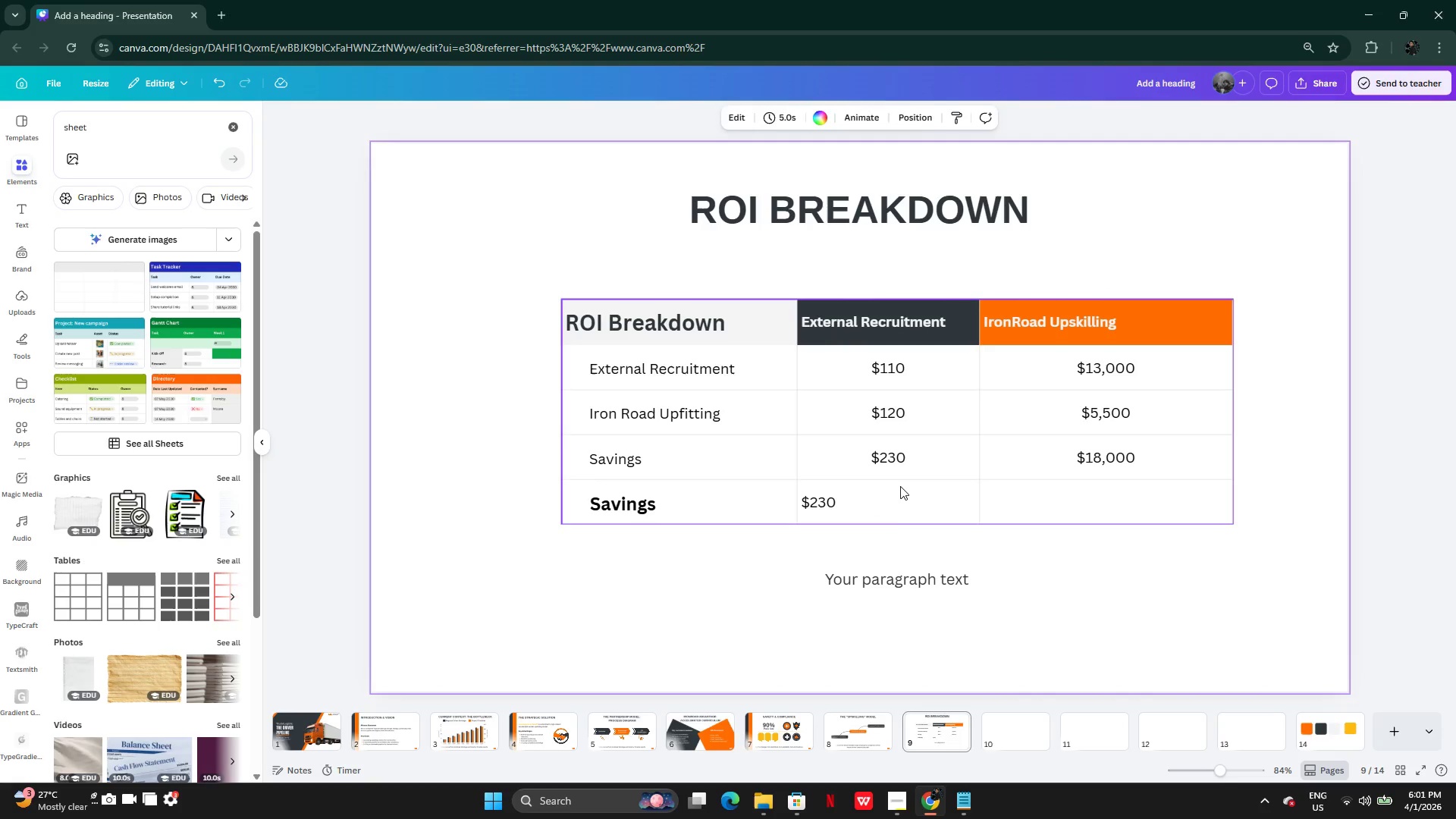 
left_click([900, 482])
 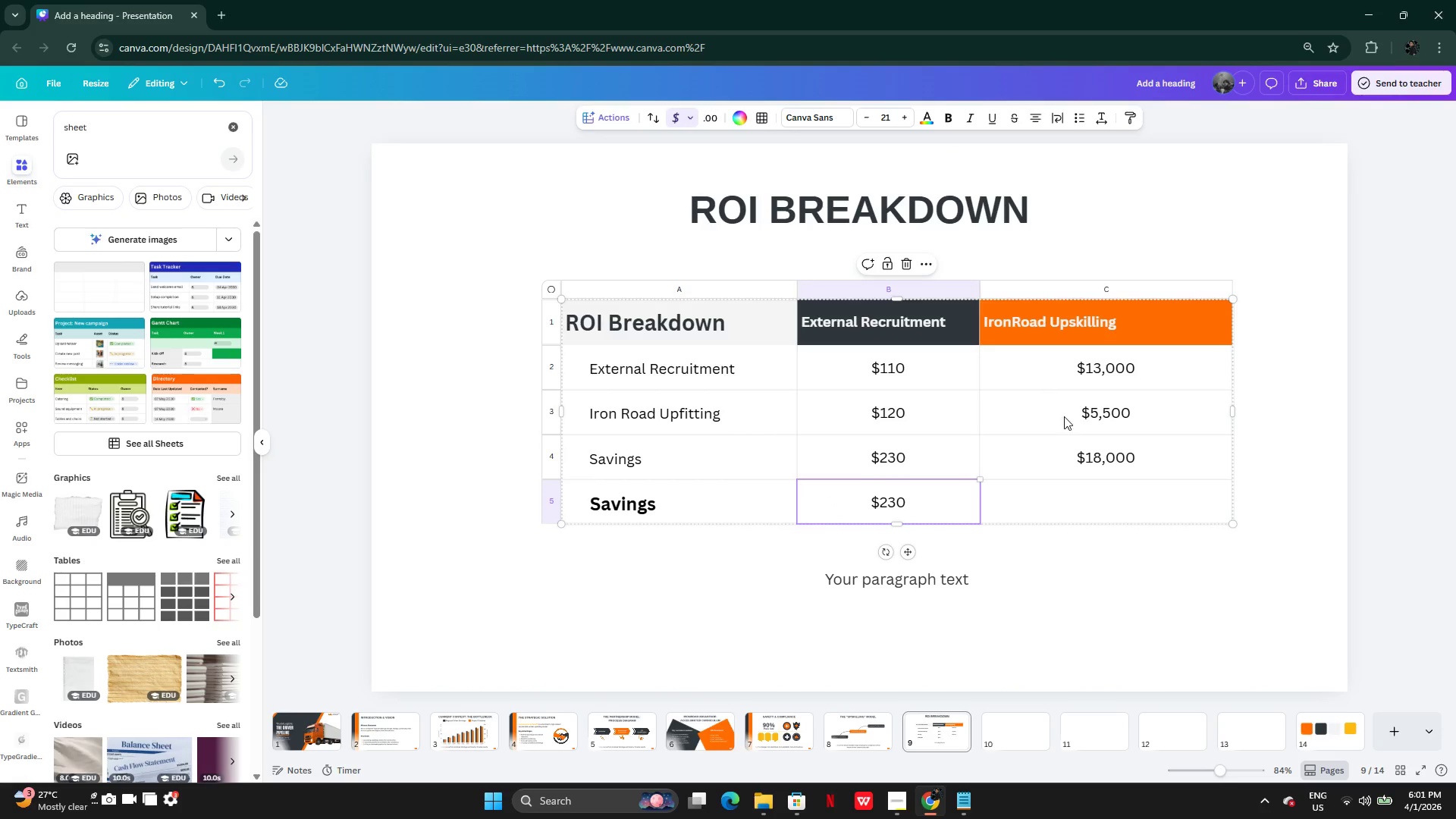 
left_click([1116, 497])
 